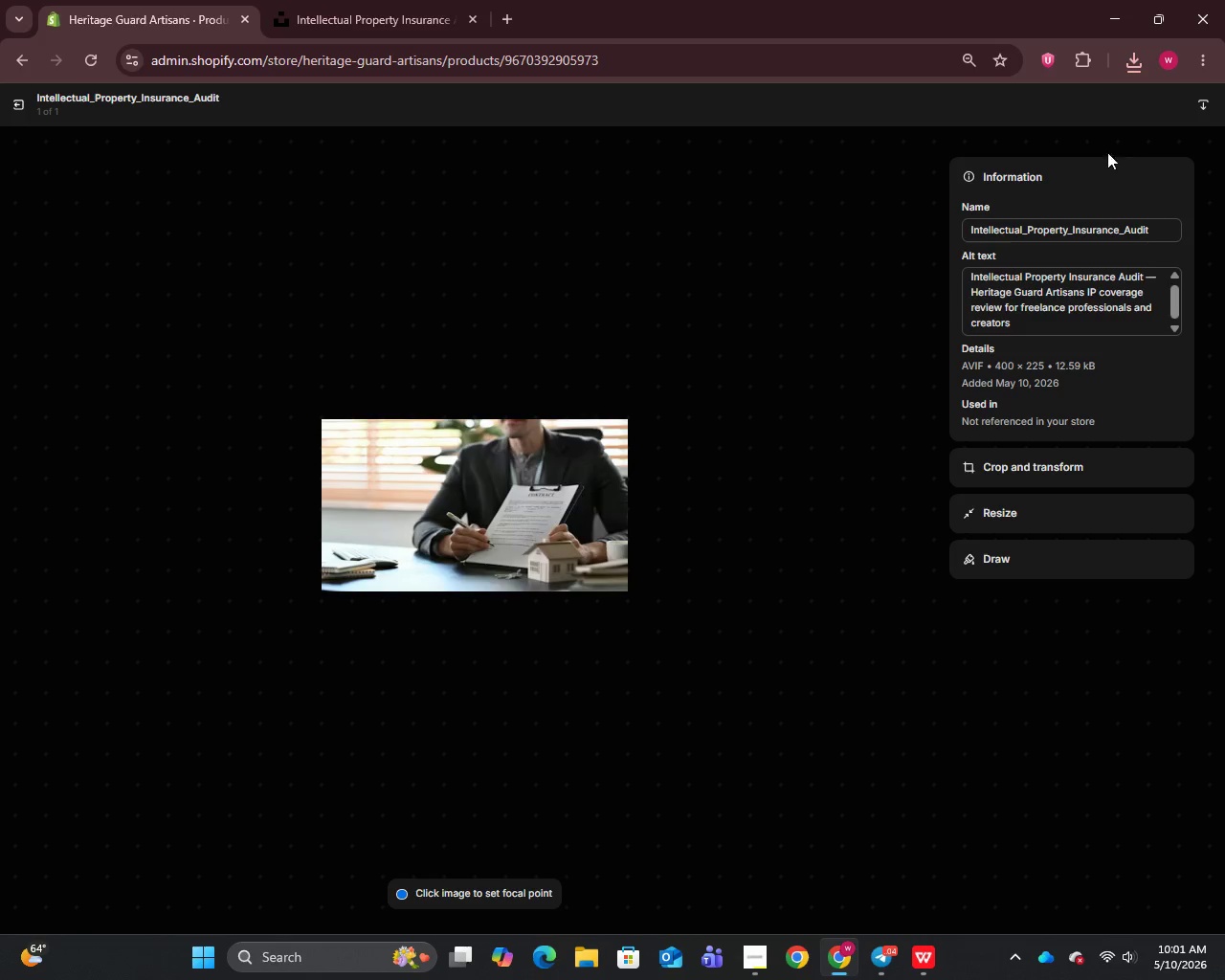 
left_click([14, 102])
 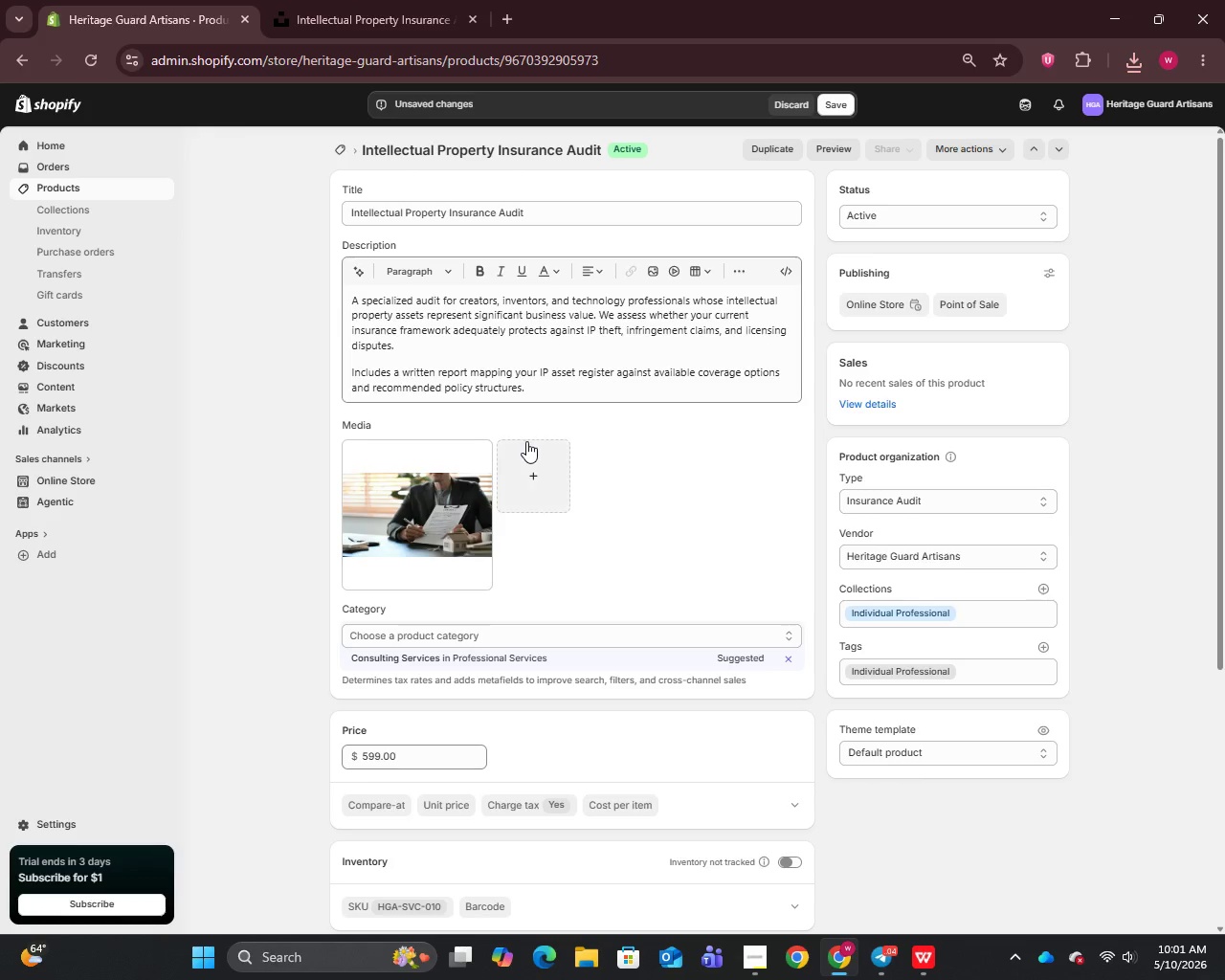 
scroll: coordinate [617, 551], scroll_direction: down, amount: 10.0
 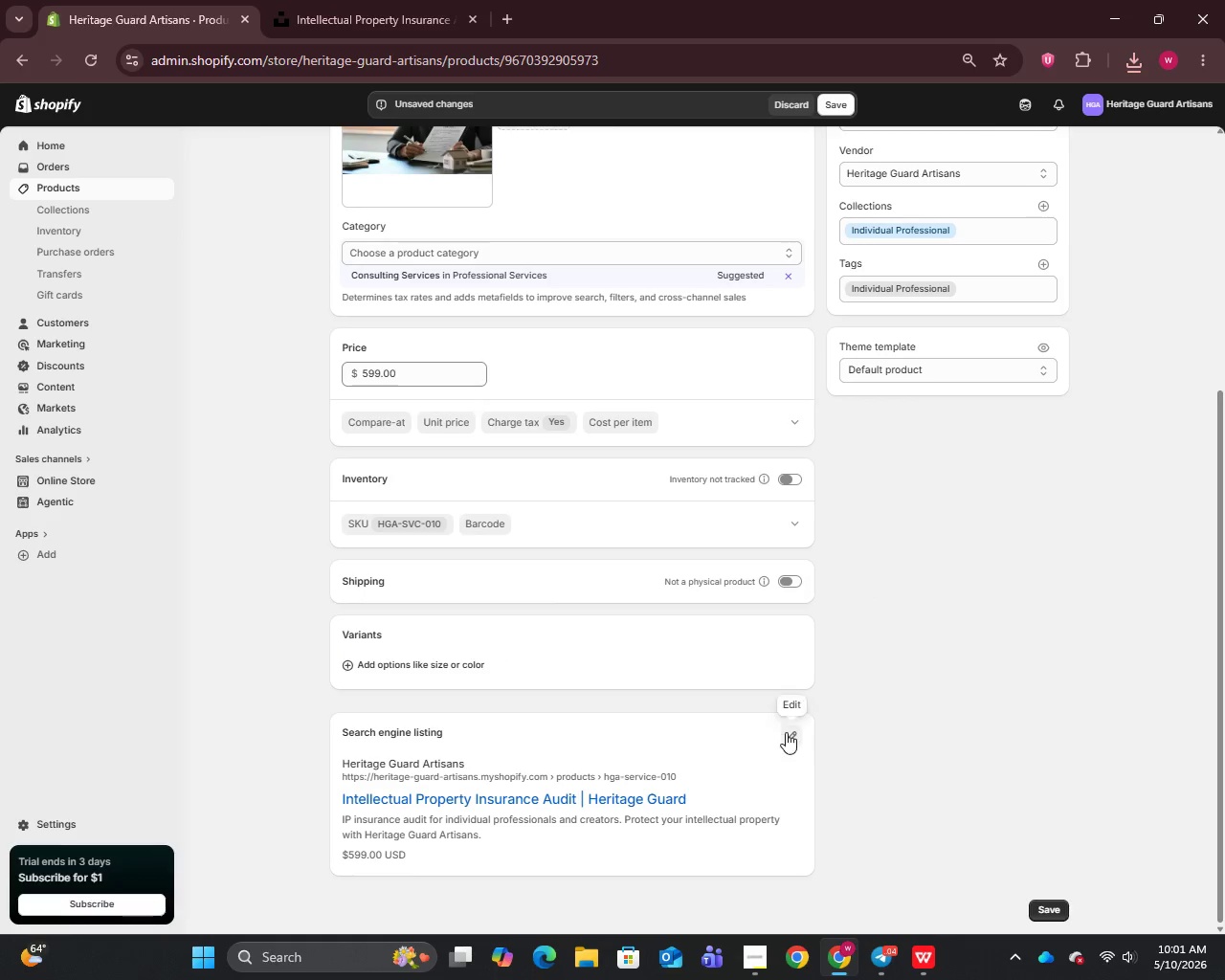 
left_click([793, 744])
 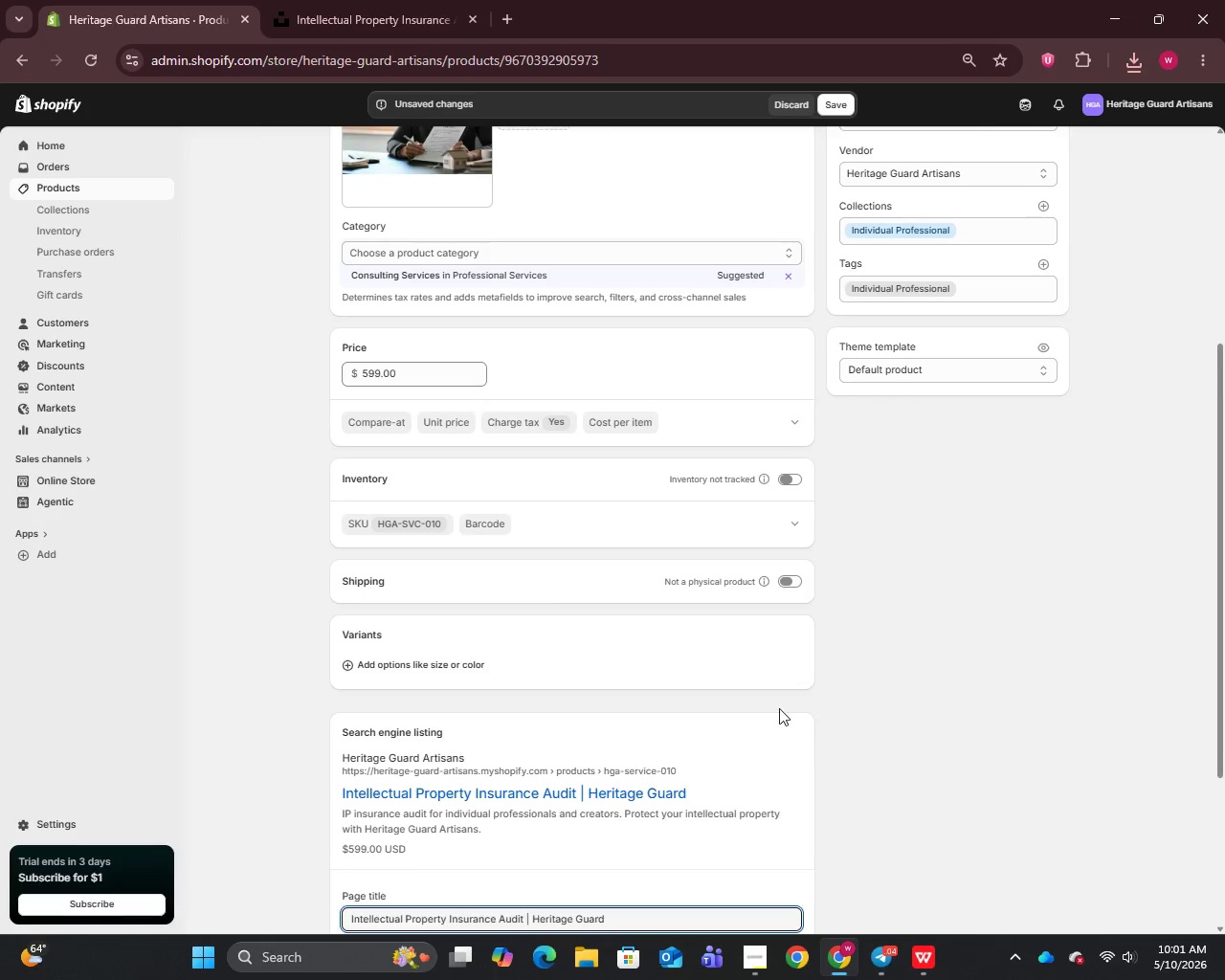 
scroll: coordinate [773, 701], scroll_direction: down, amount: 4.0
 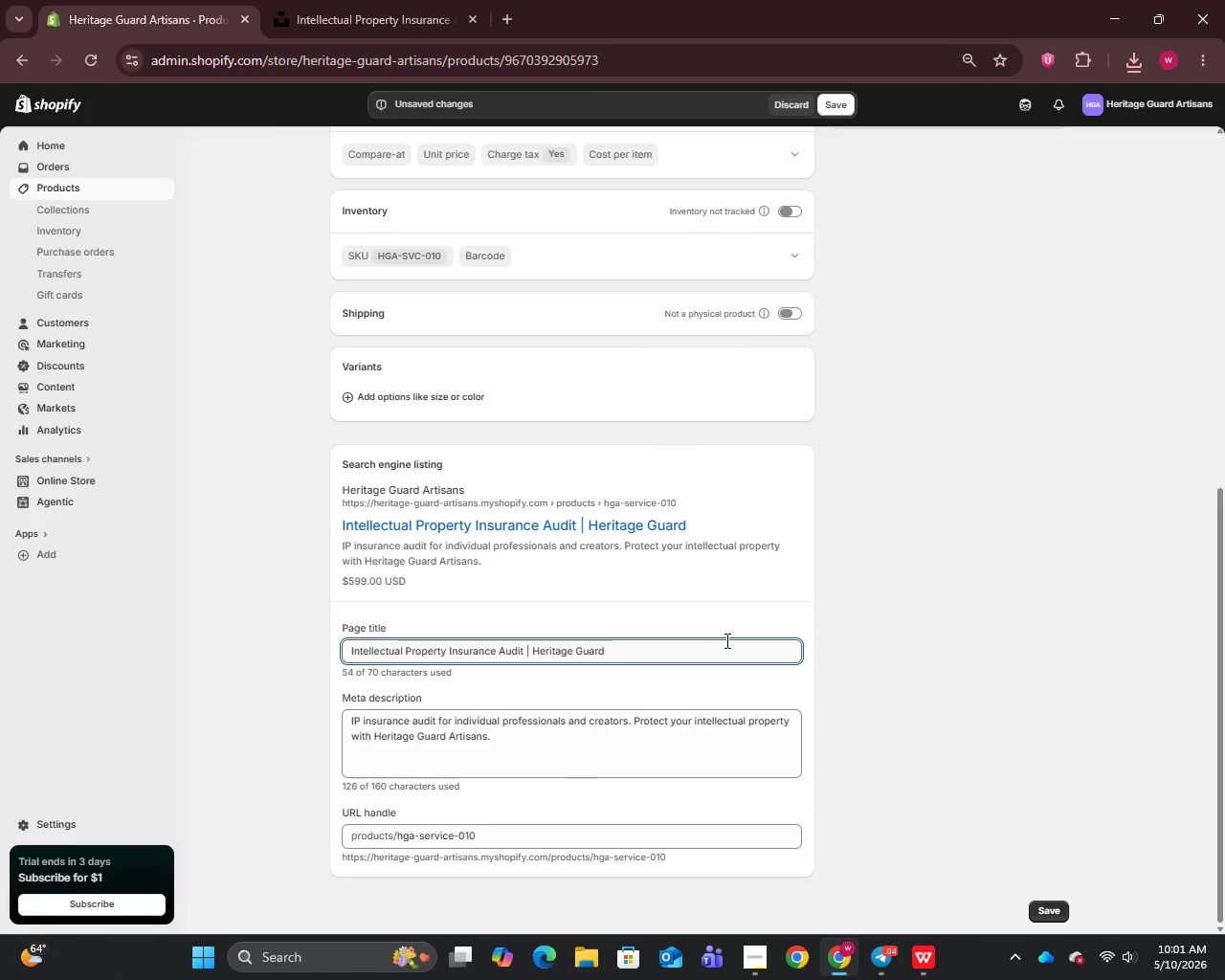 
wait(6.89)
 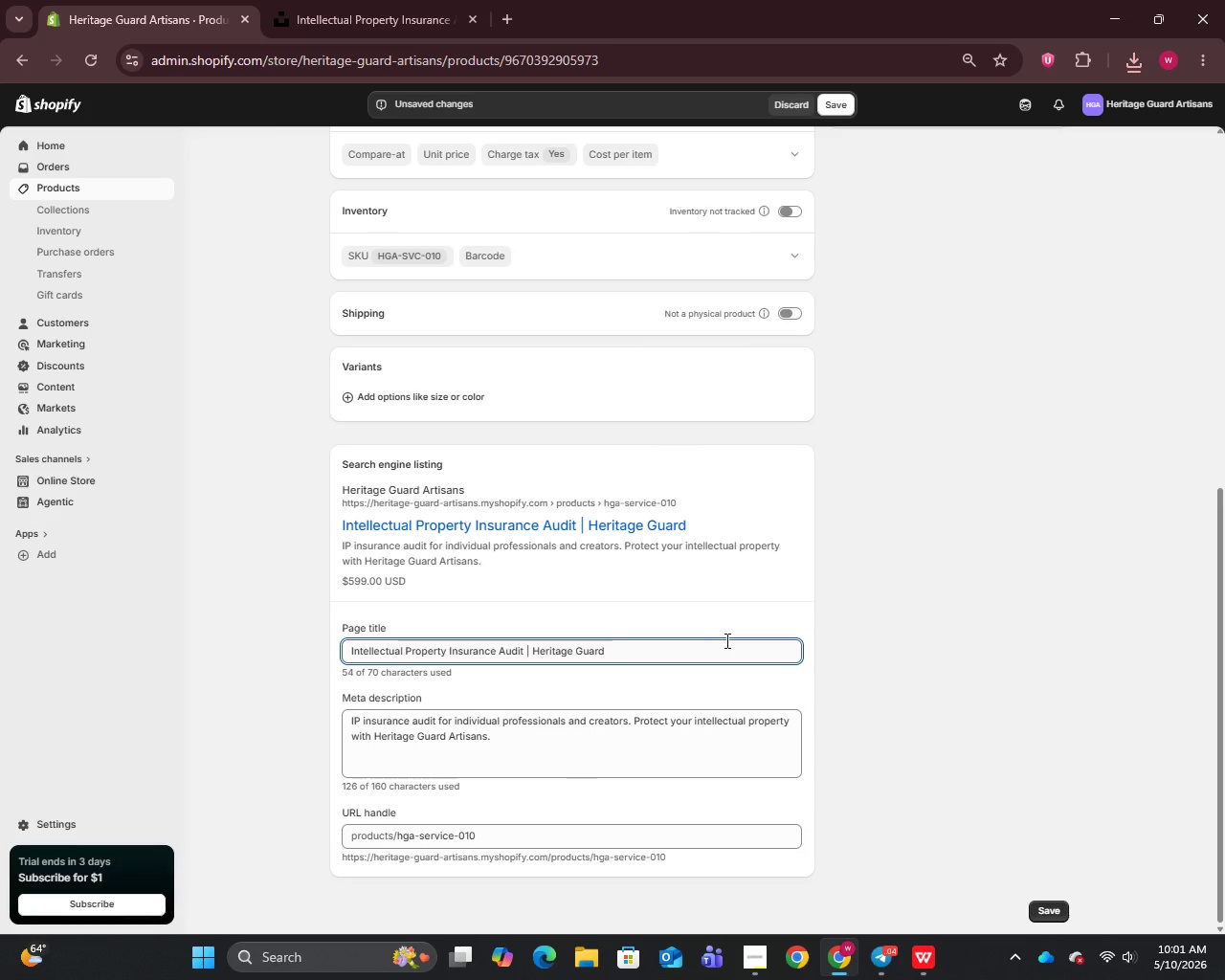 
scroll: coordinate [670, 579], scroll_direction: up, amount: 3.0
 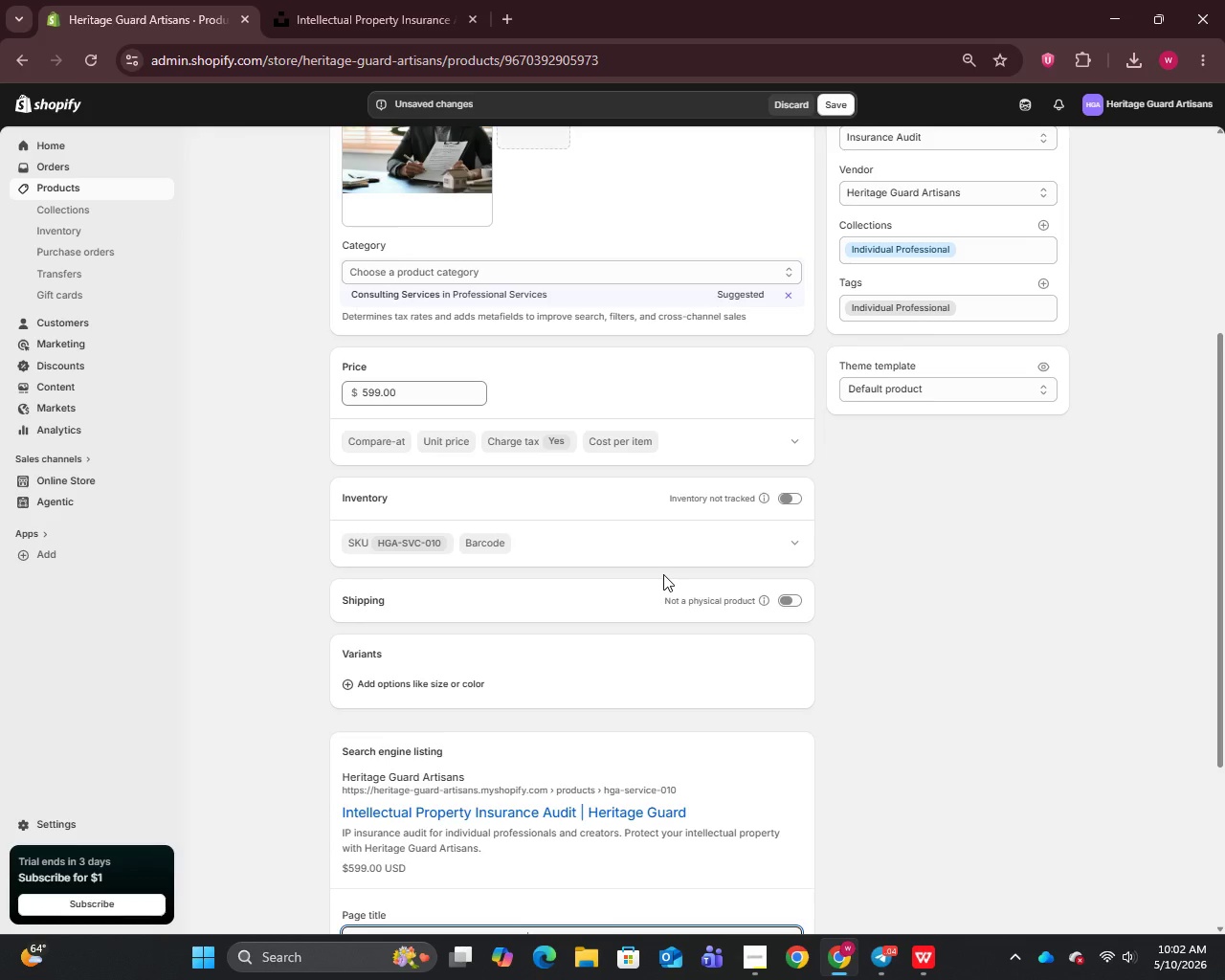 
wait(18.18)
 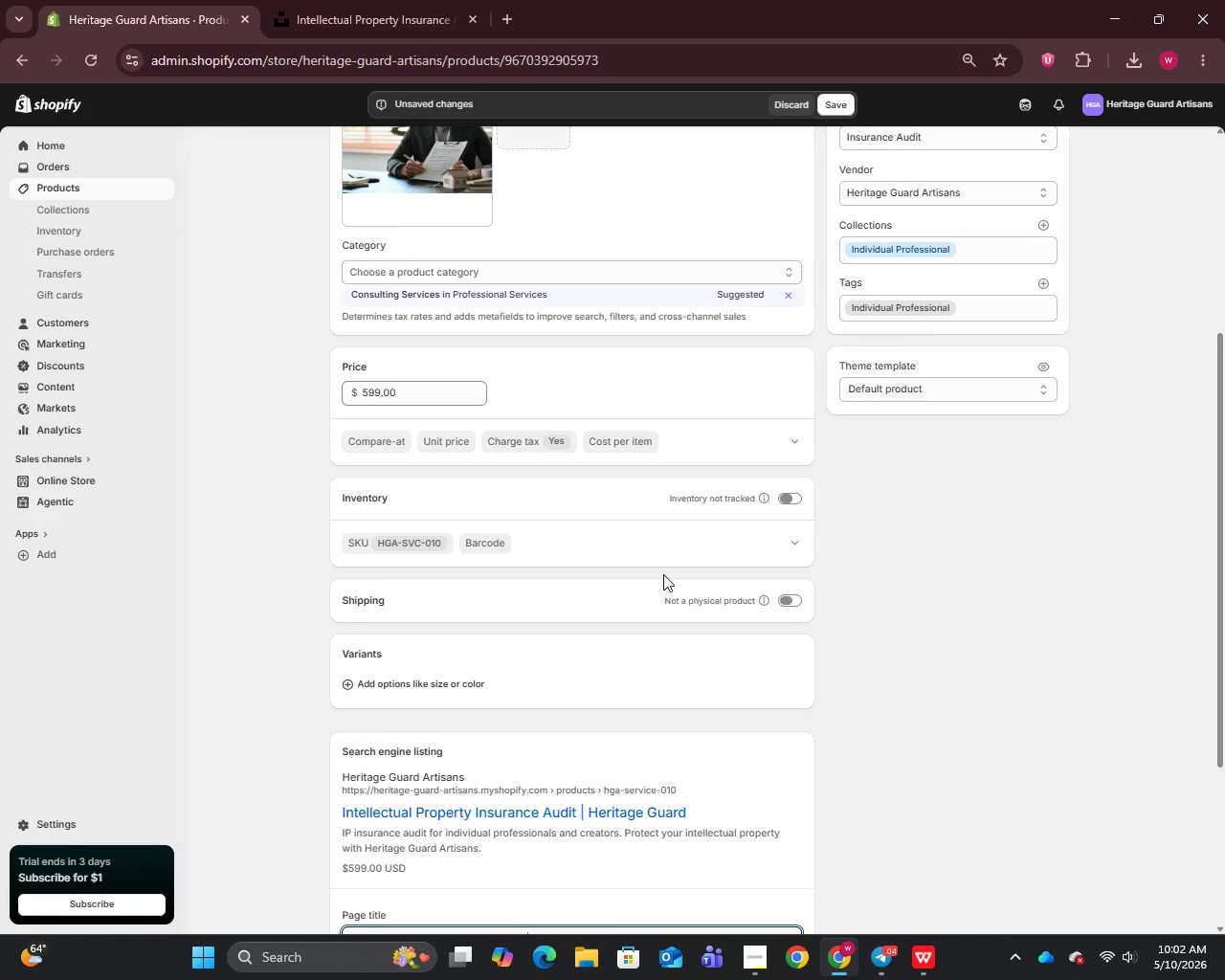 
scroll: coordinate [663, 574], scroll_direction: up, amount: 8.0
 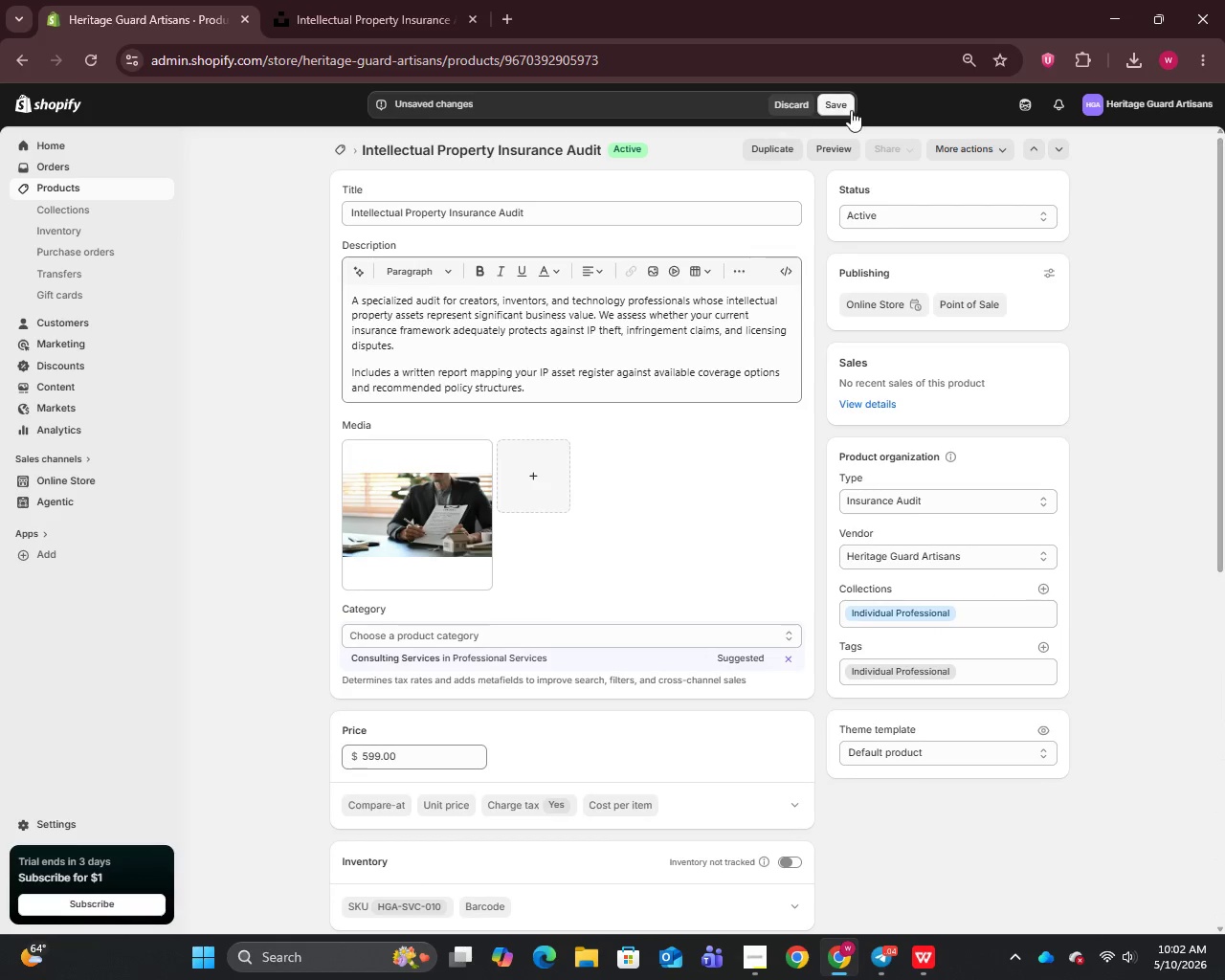 
left_click([829, 103])
 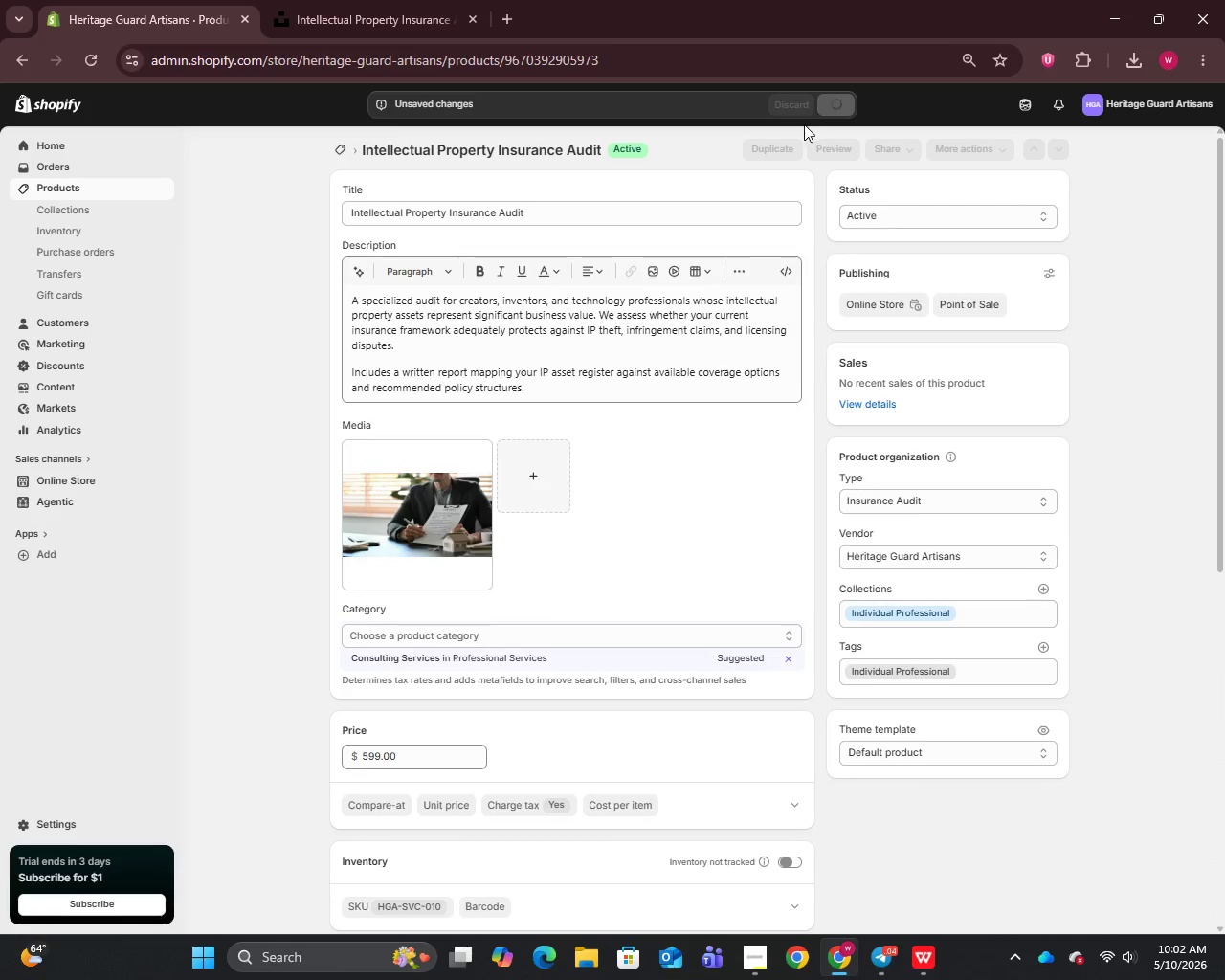 
mouse_move([780, 127])
 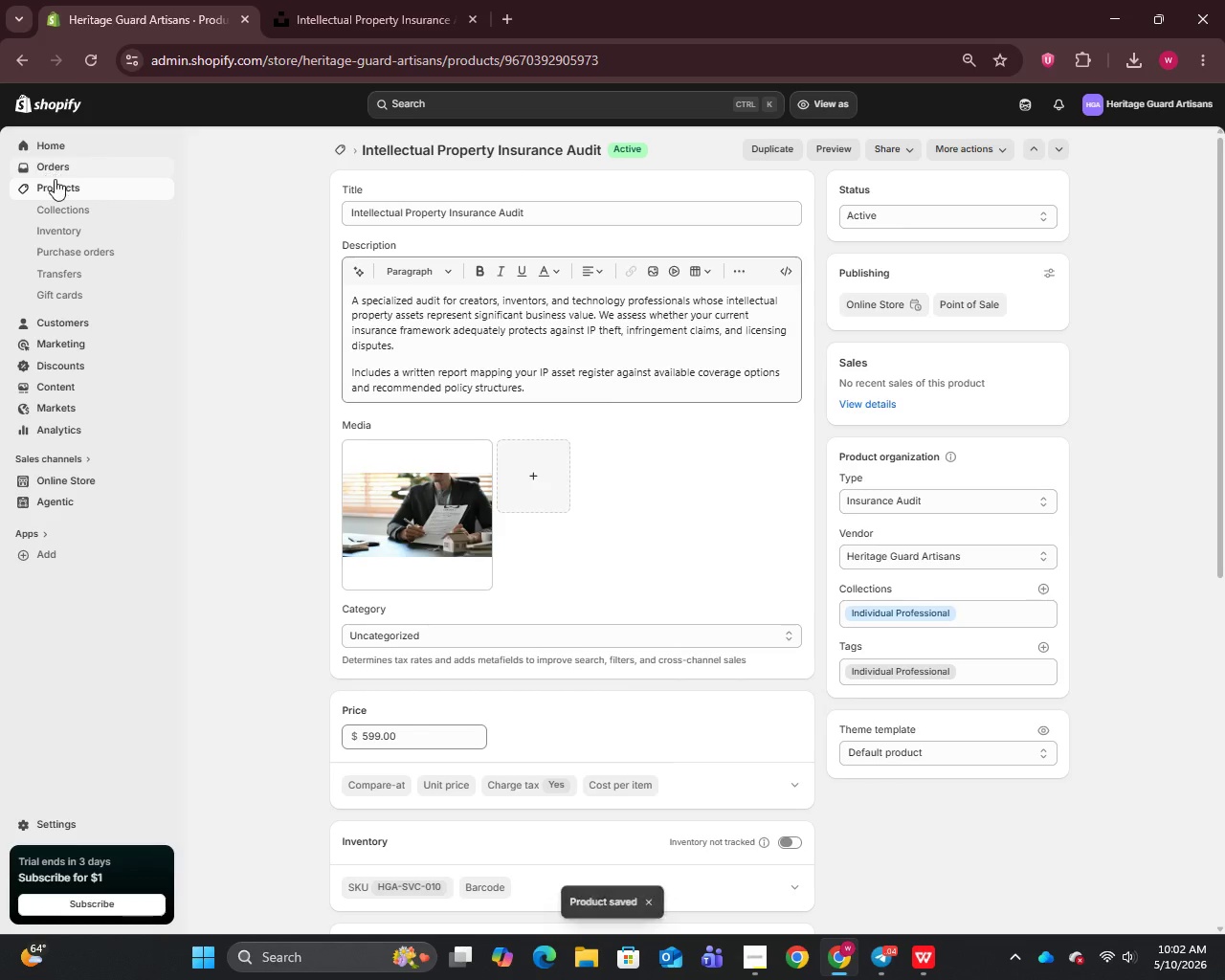 
left_click([56, 187])
 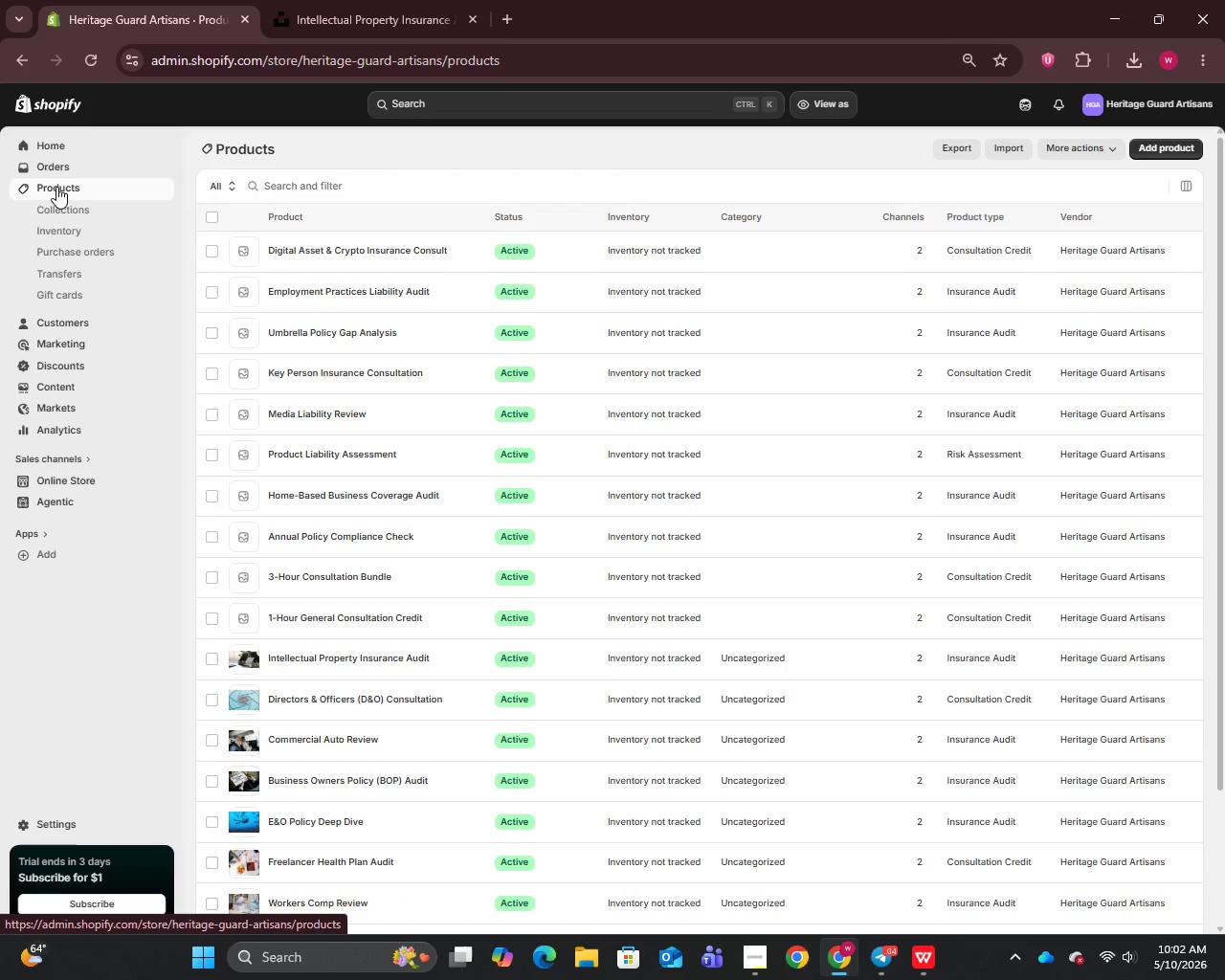 
wait(8.05)
 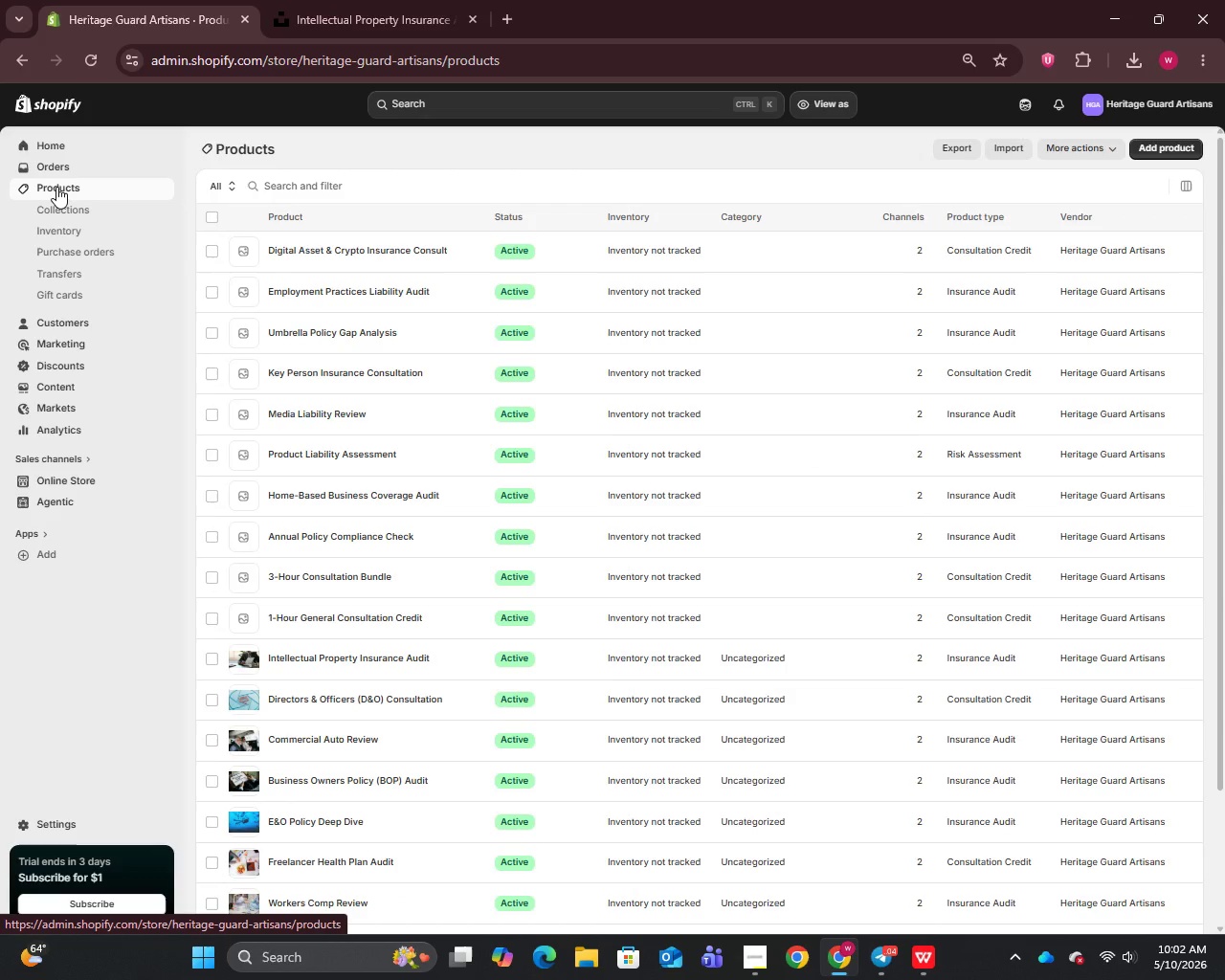 
left_click([350, 609])
 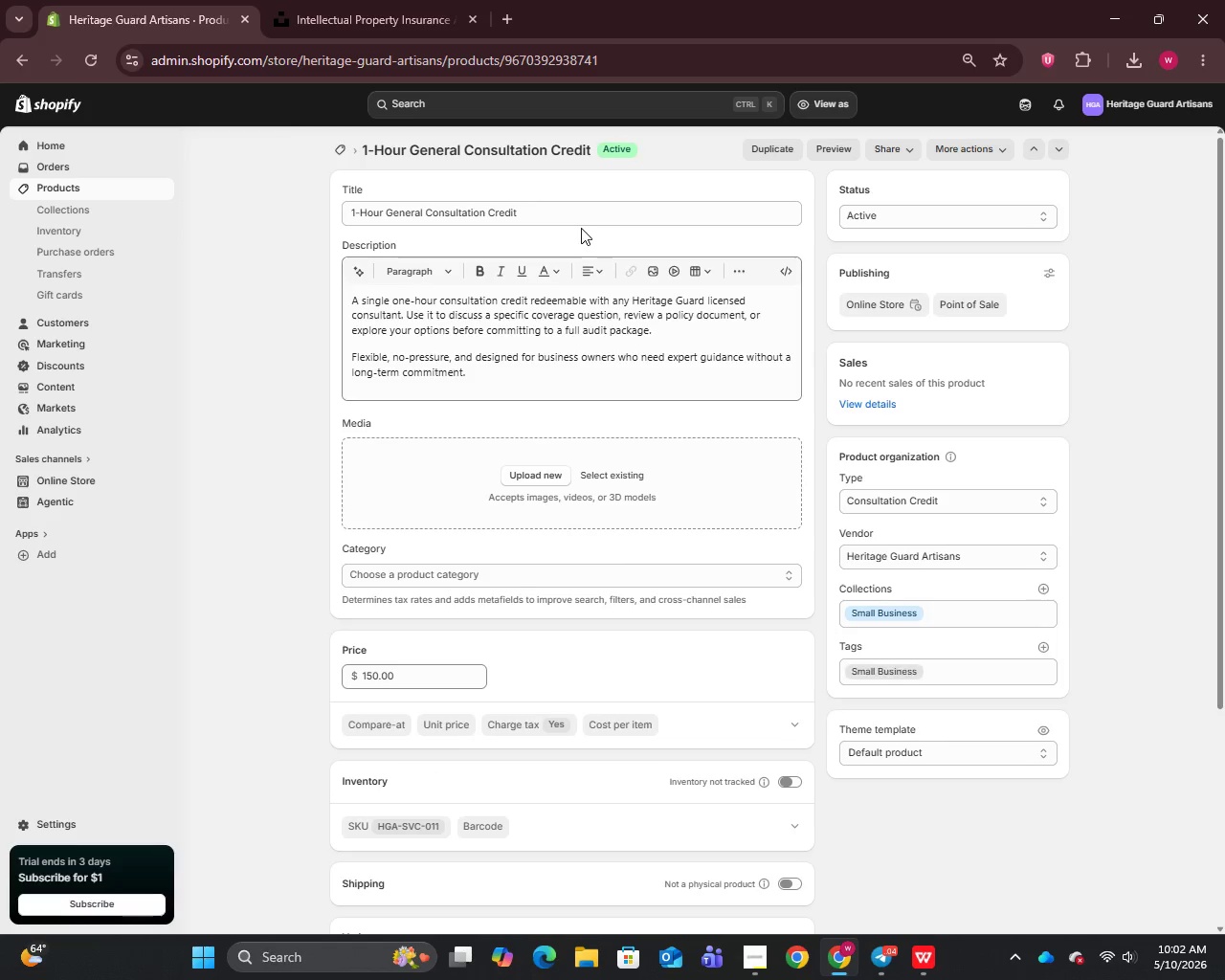 
left_click([536, 200])
 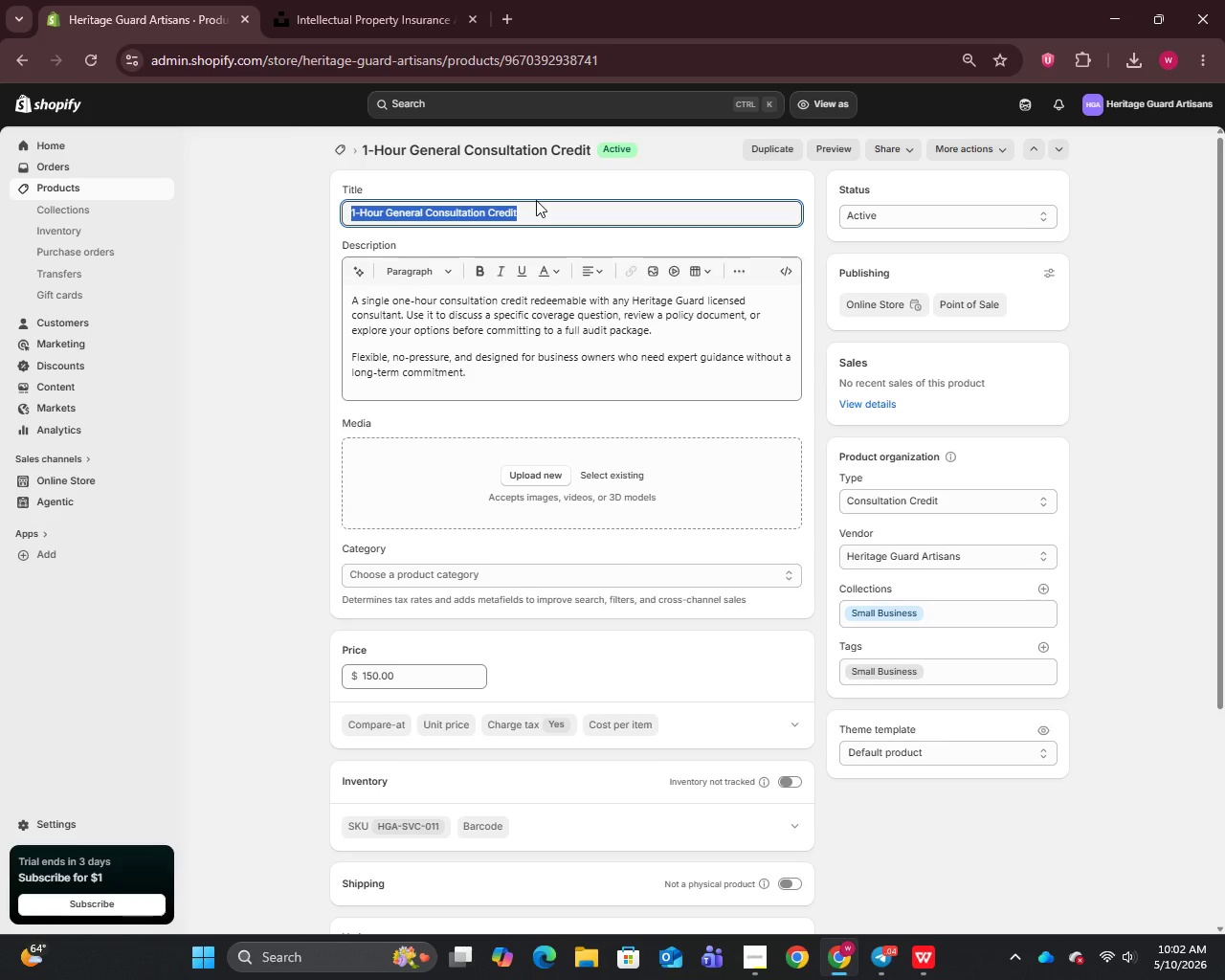 
key(Control+C)
 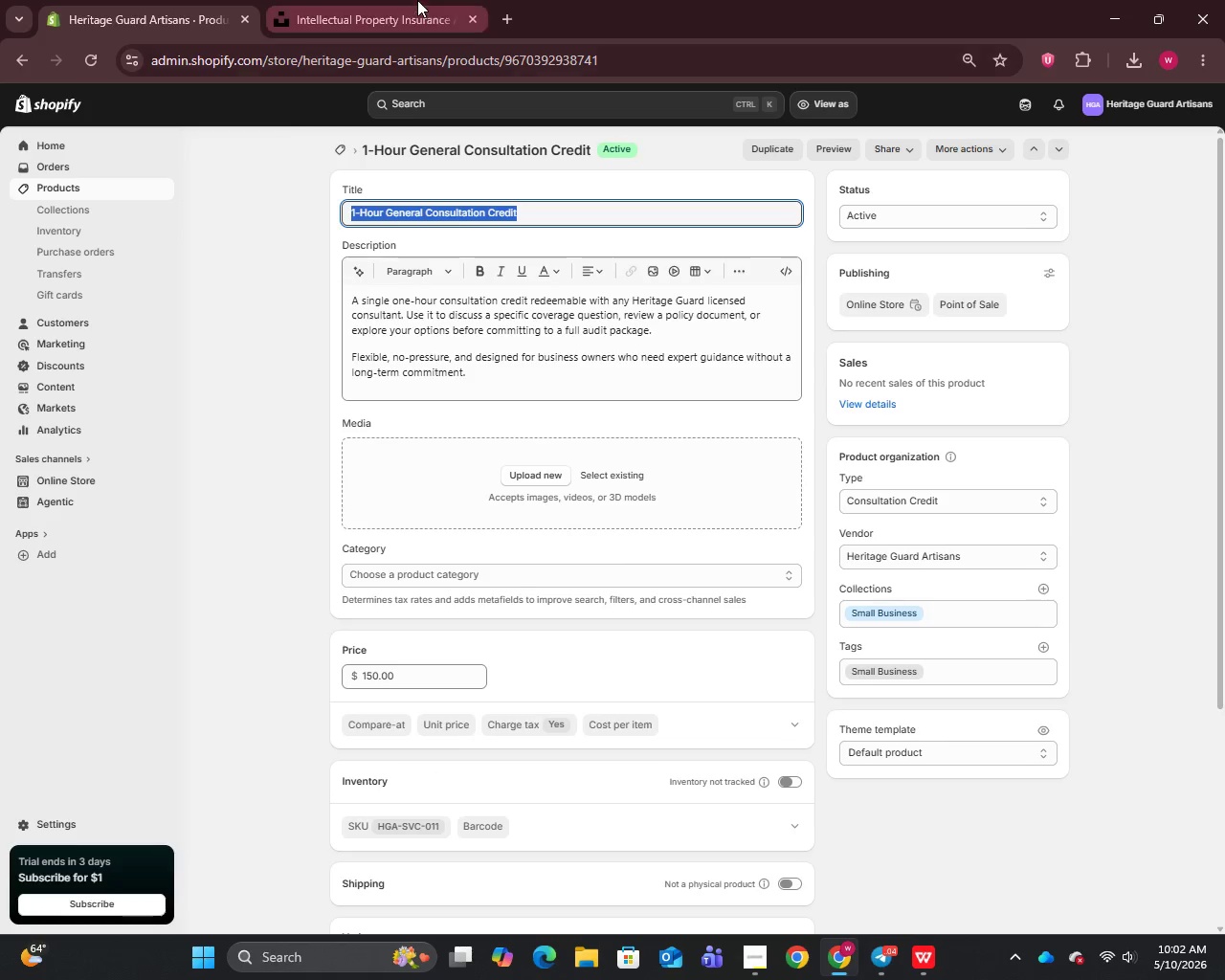 
left_click([416, 0])
 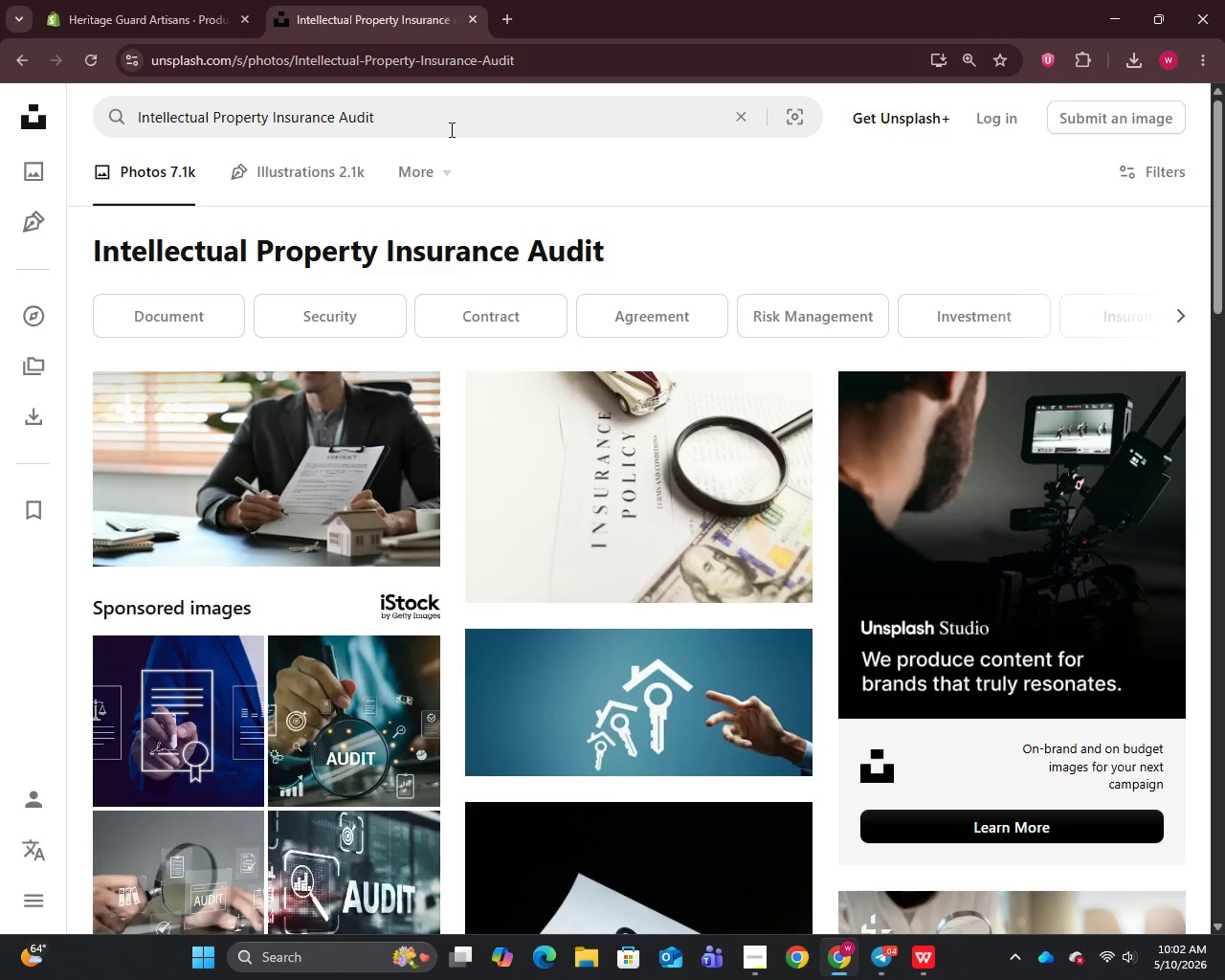 
left_click([430, 111])
 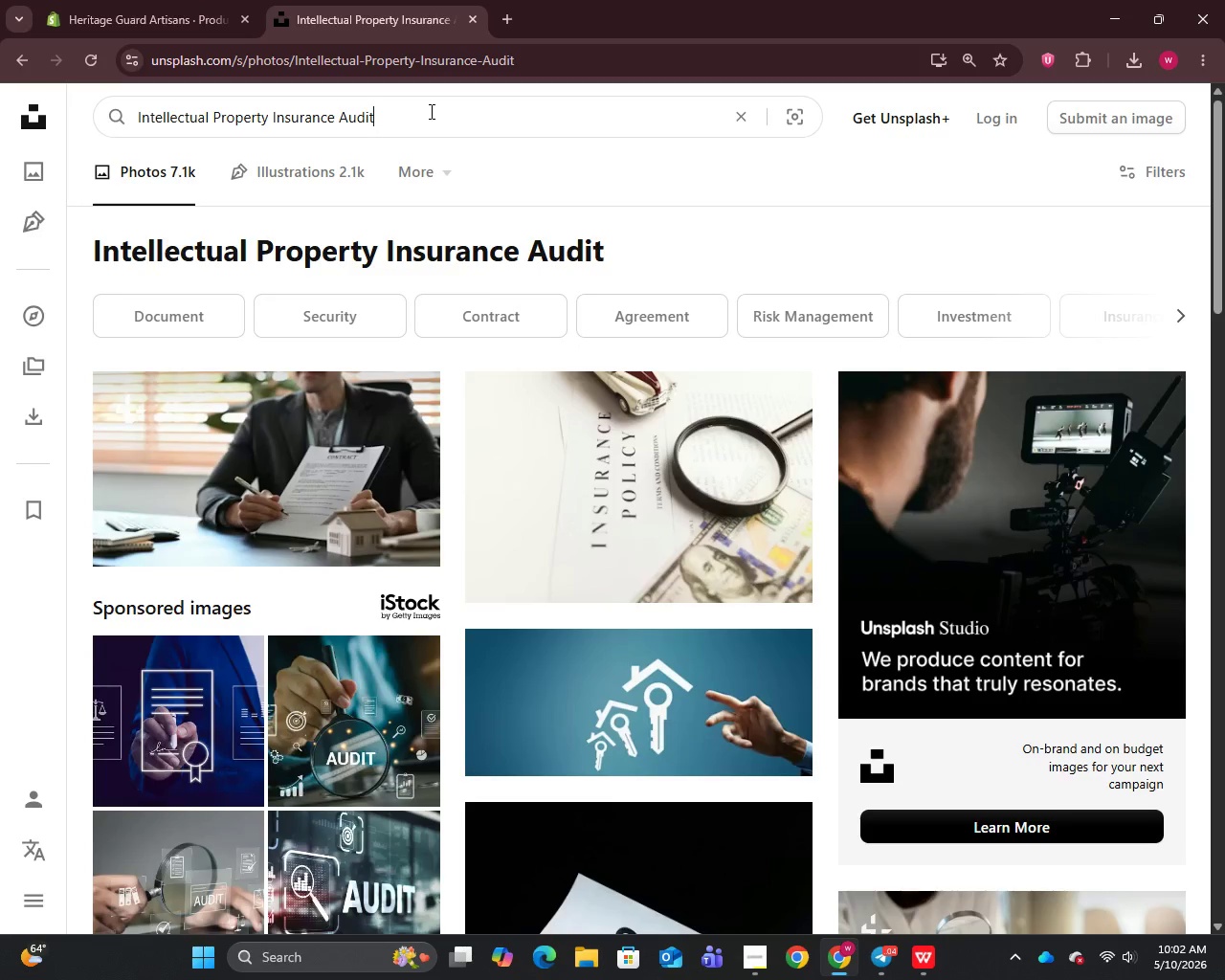 
key(Control+A)
 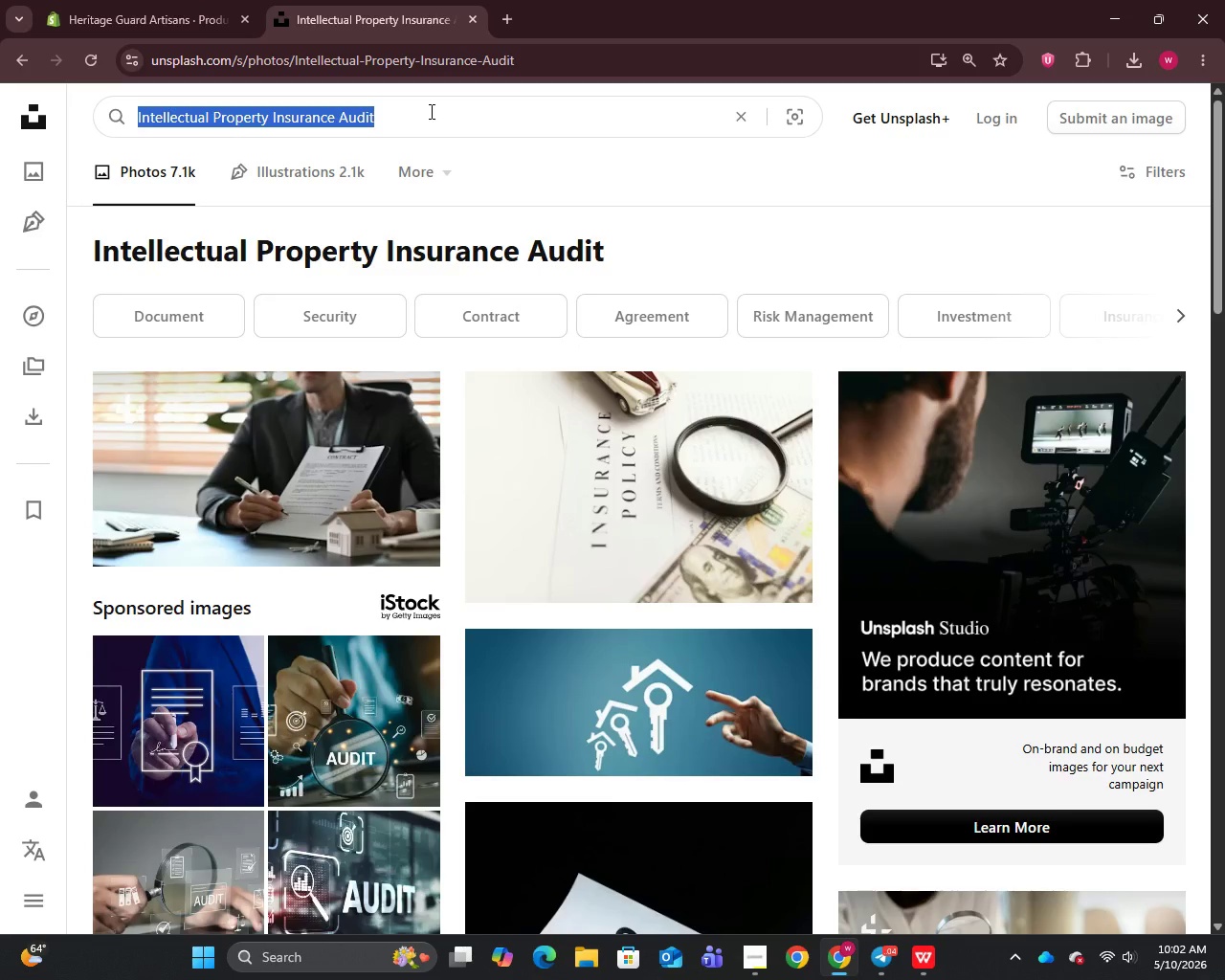 
key(Control+V)
 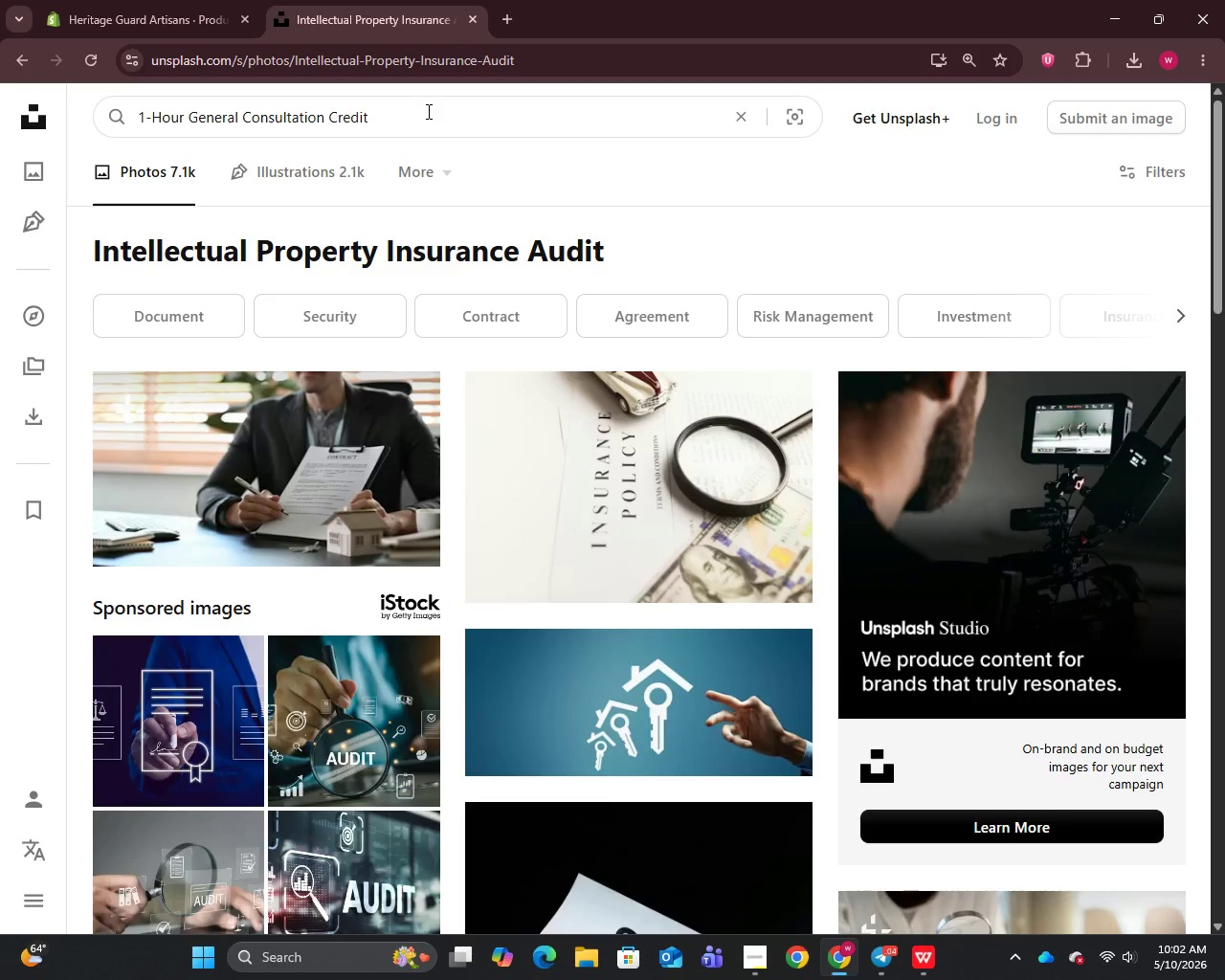 
key(Enter)
 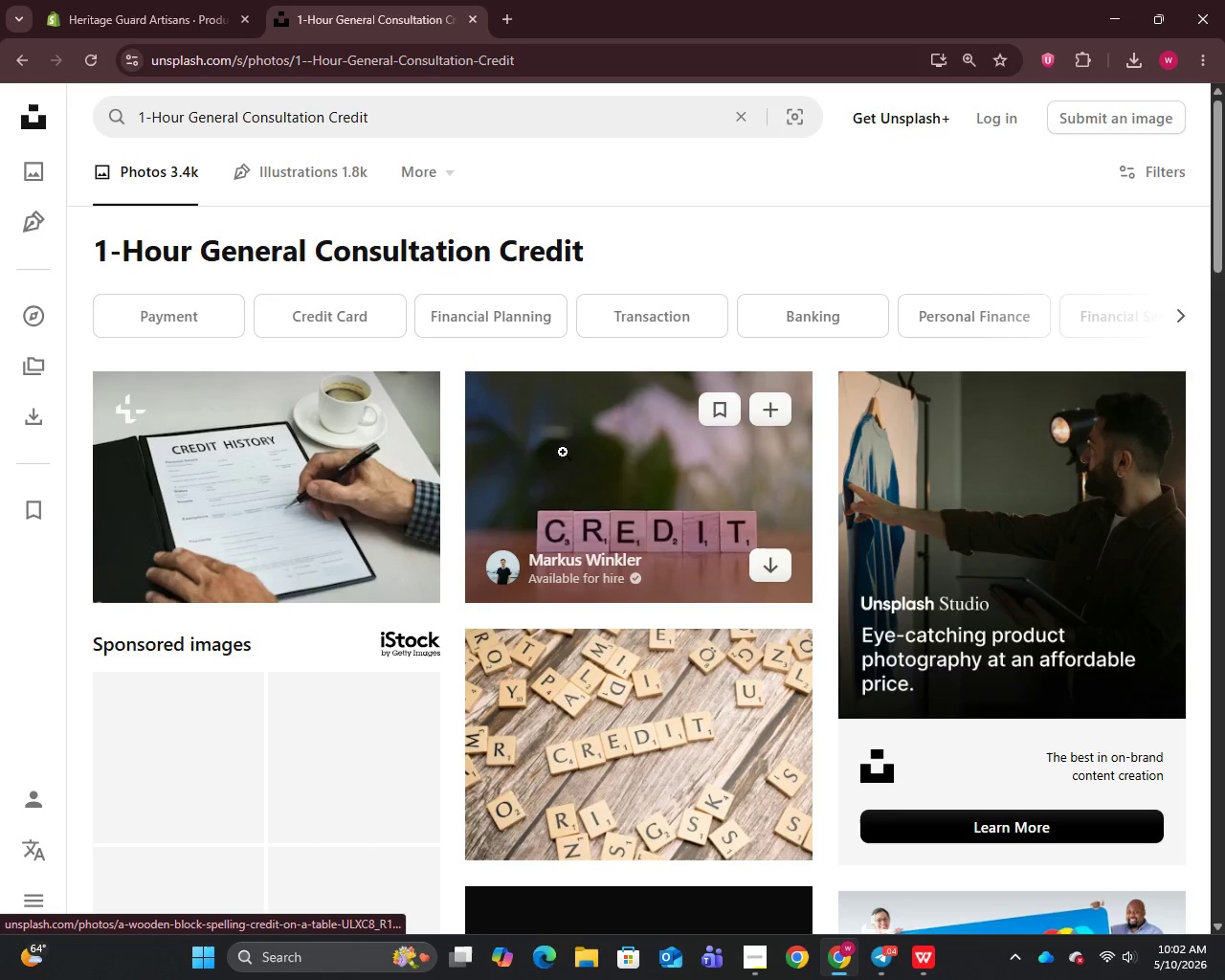 
wait(7.36)
 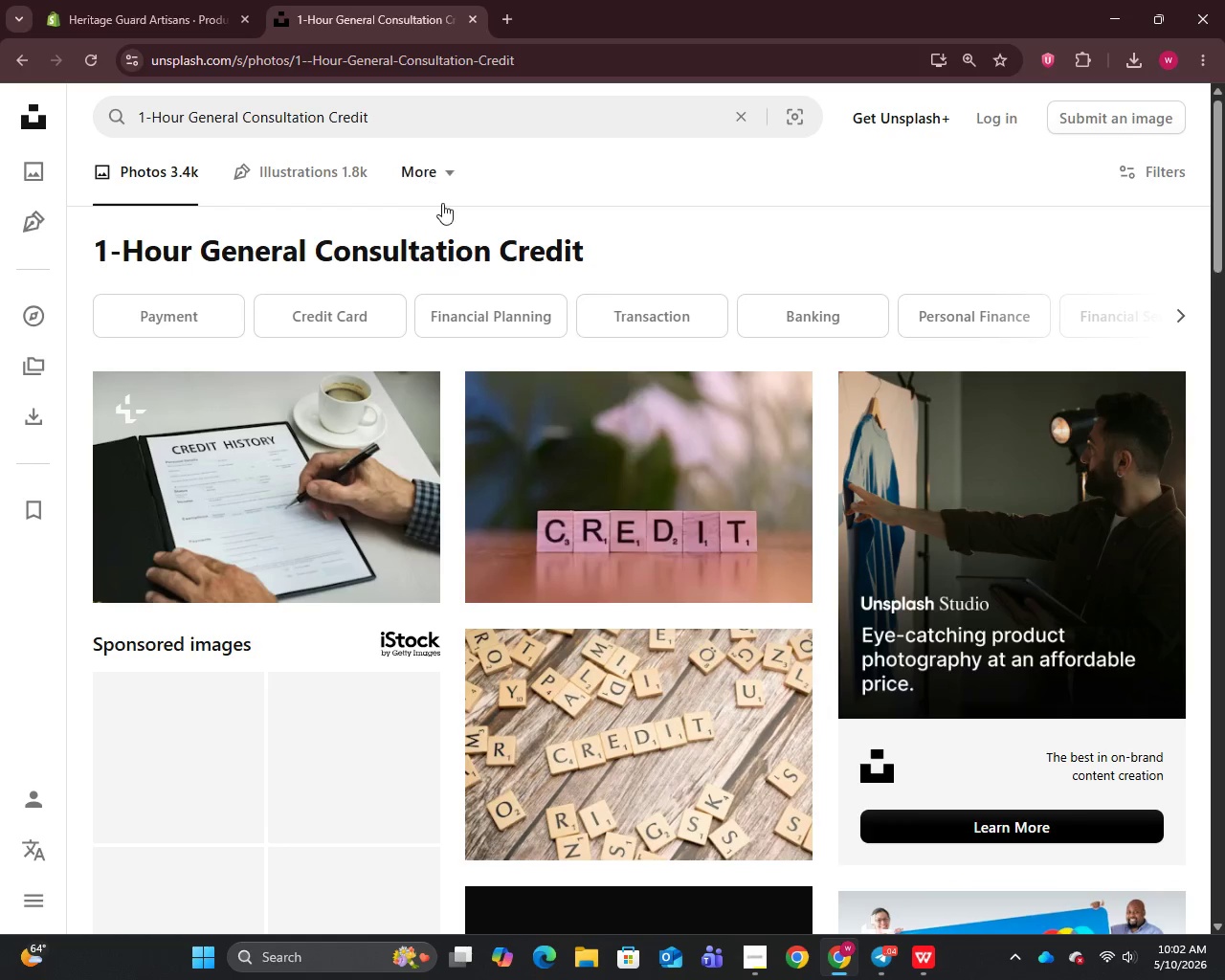 
left_click([650, 324])
 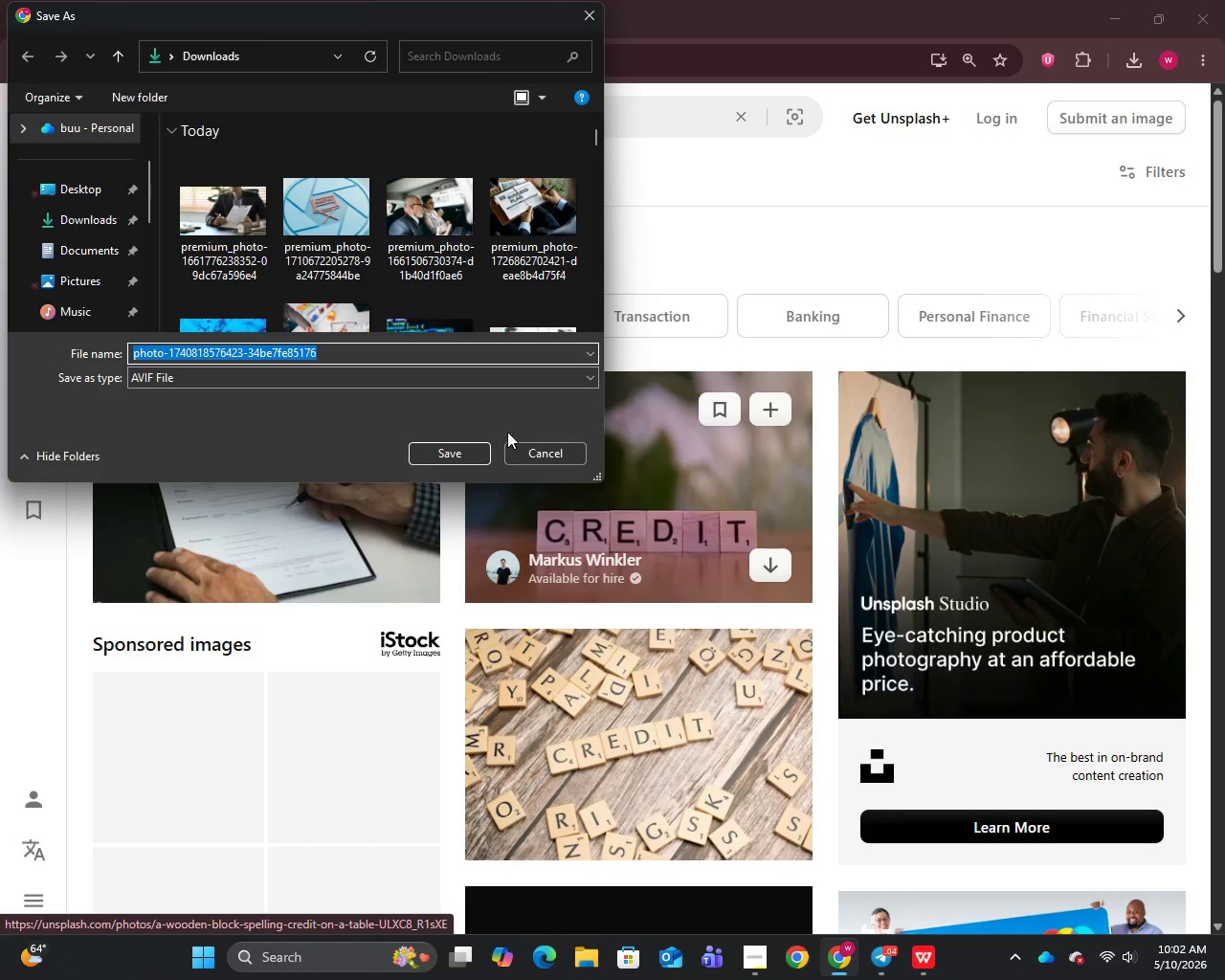 
left_click([469, 447])
 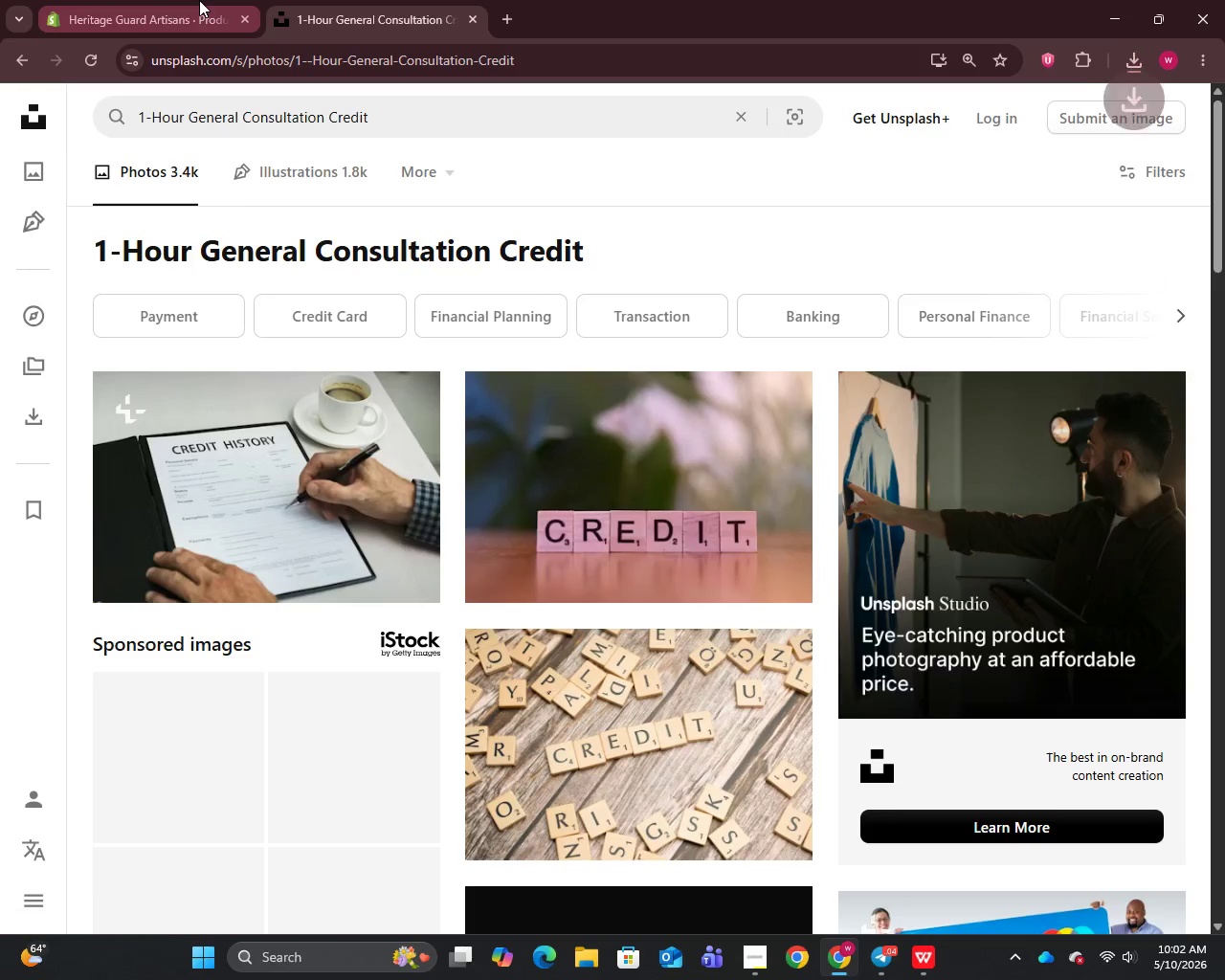 
left_click([199, 0])
 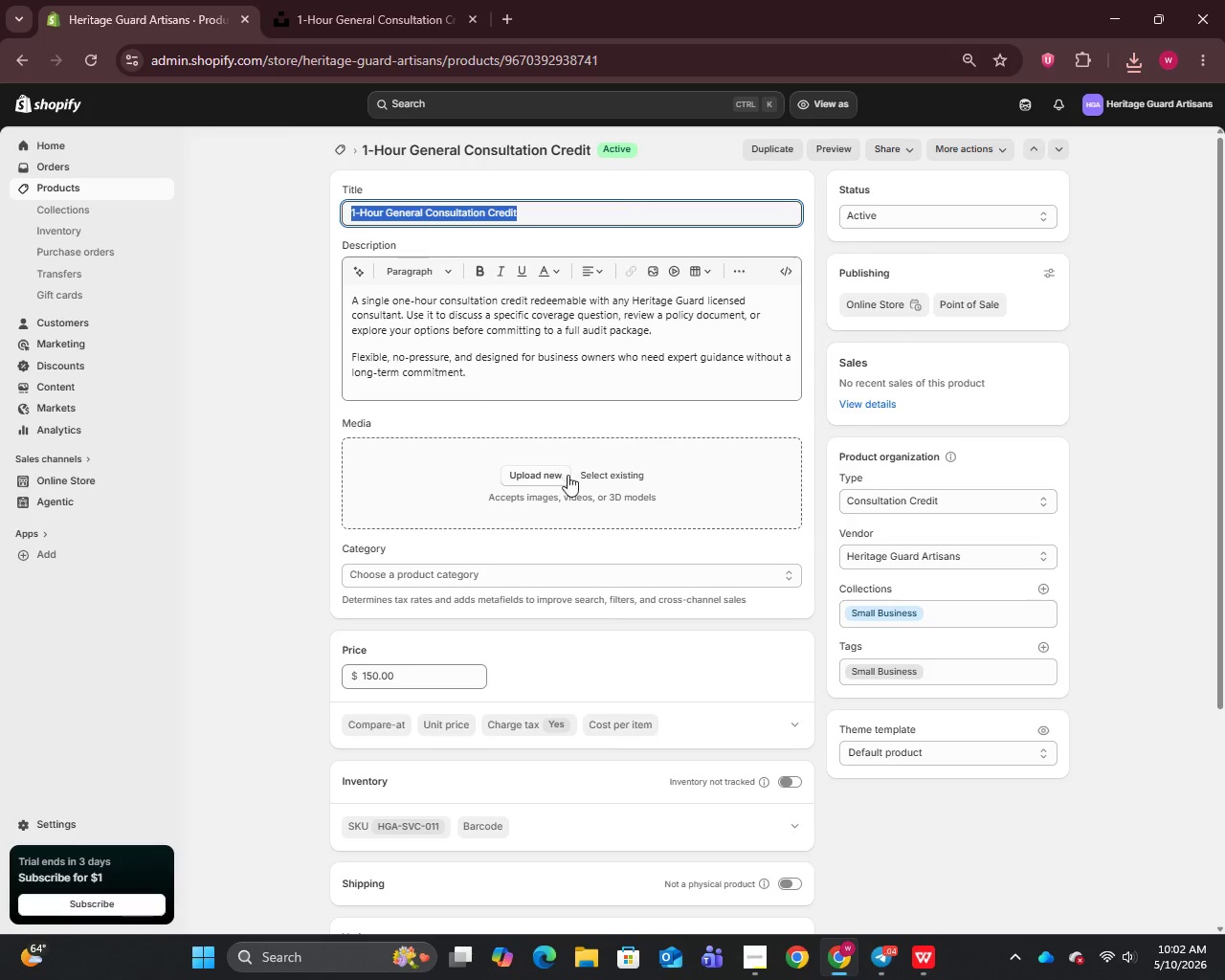 
left_click([546, 478])
 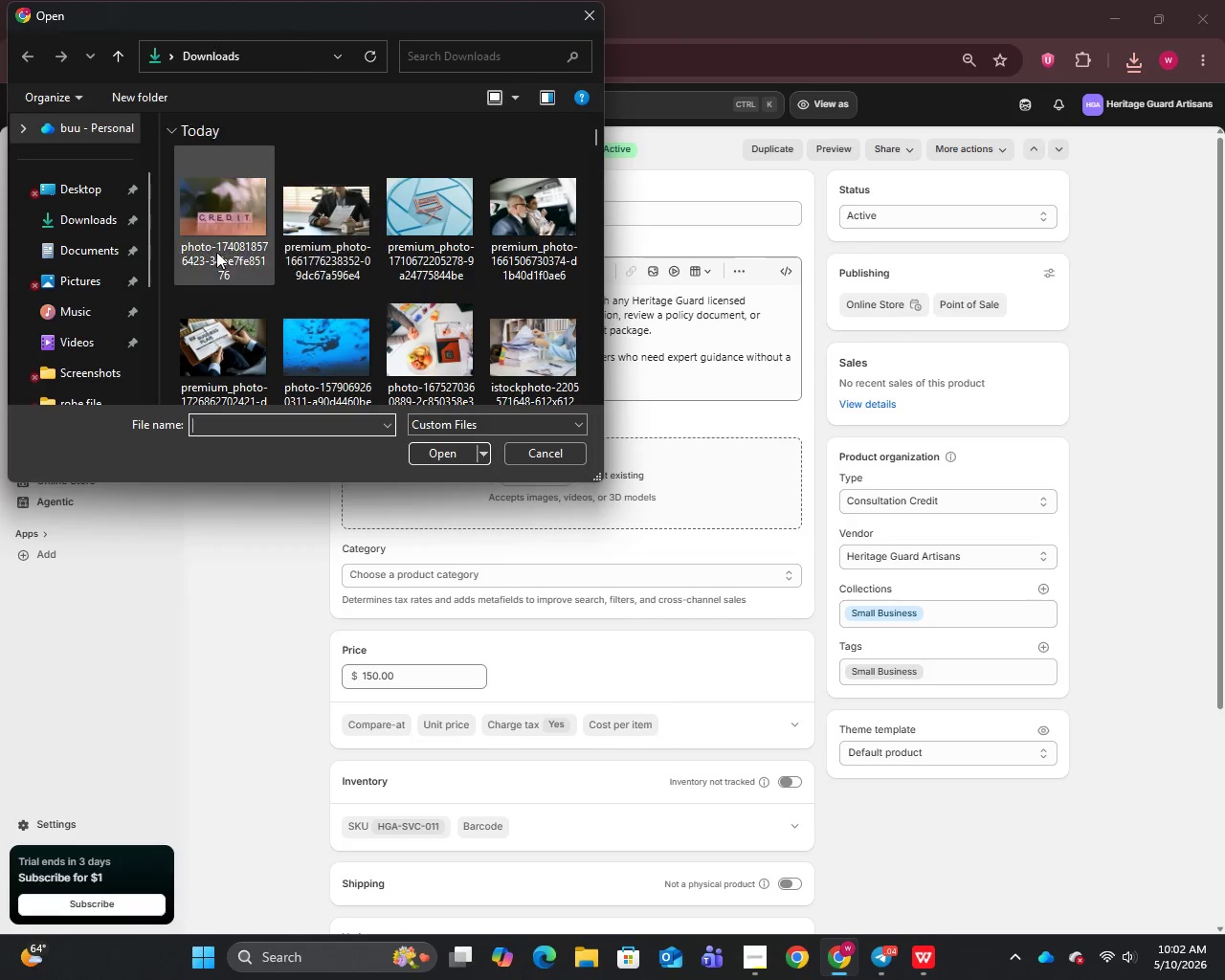 
left_click([212, 222])
 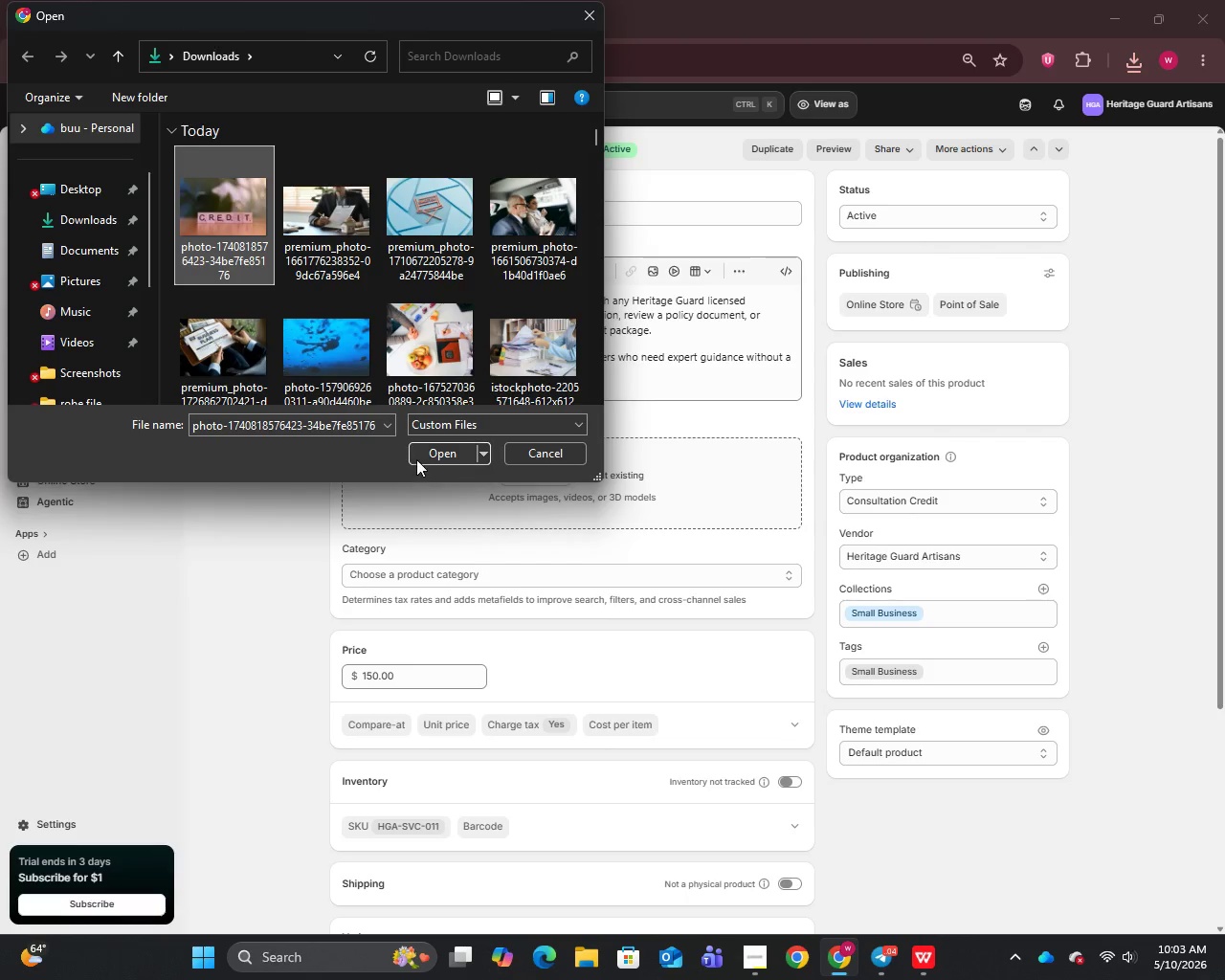 
left_click([442, 451])
 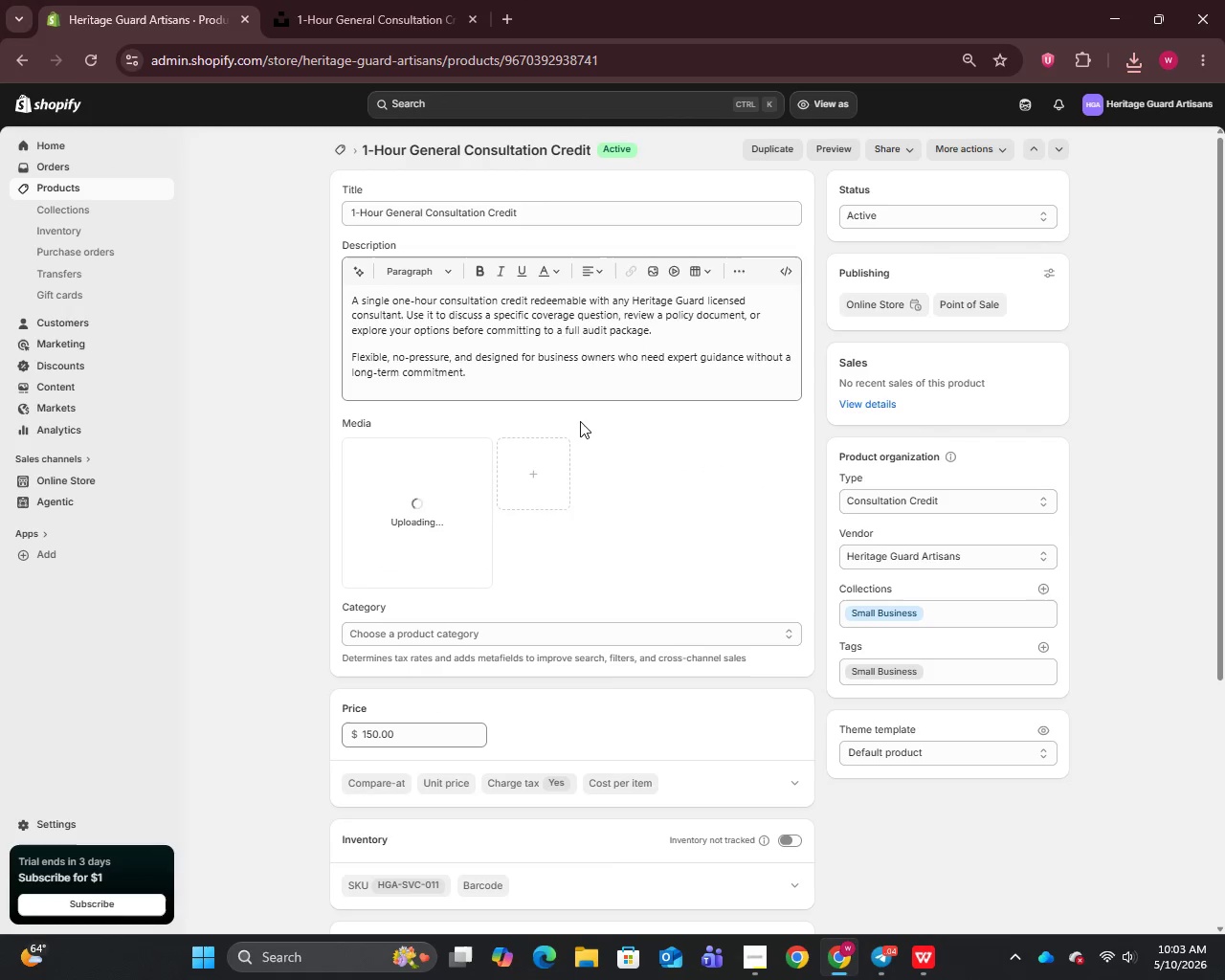 
scroll: coordinate [580, 421], scroll_direction: down, amount: 1.0
 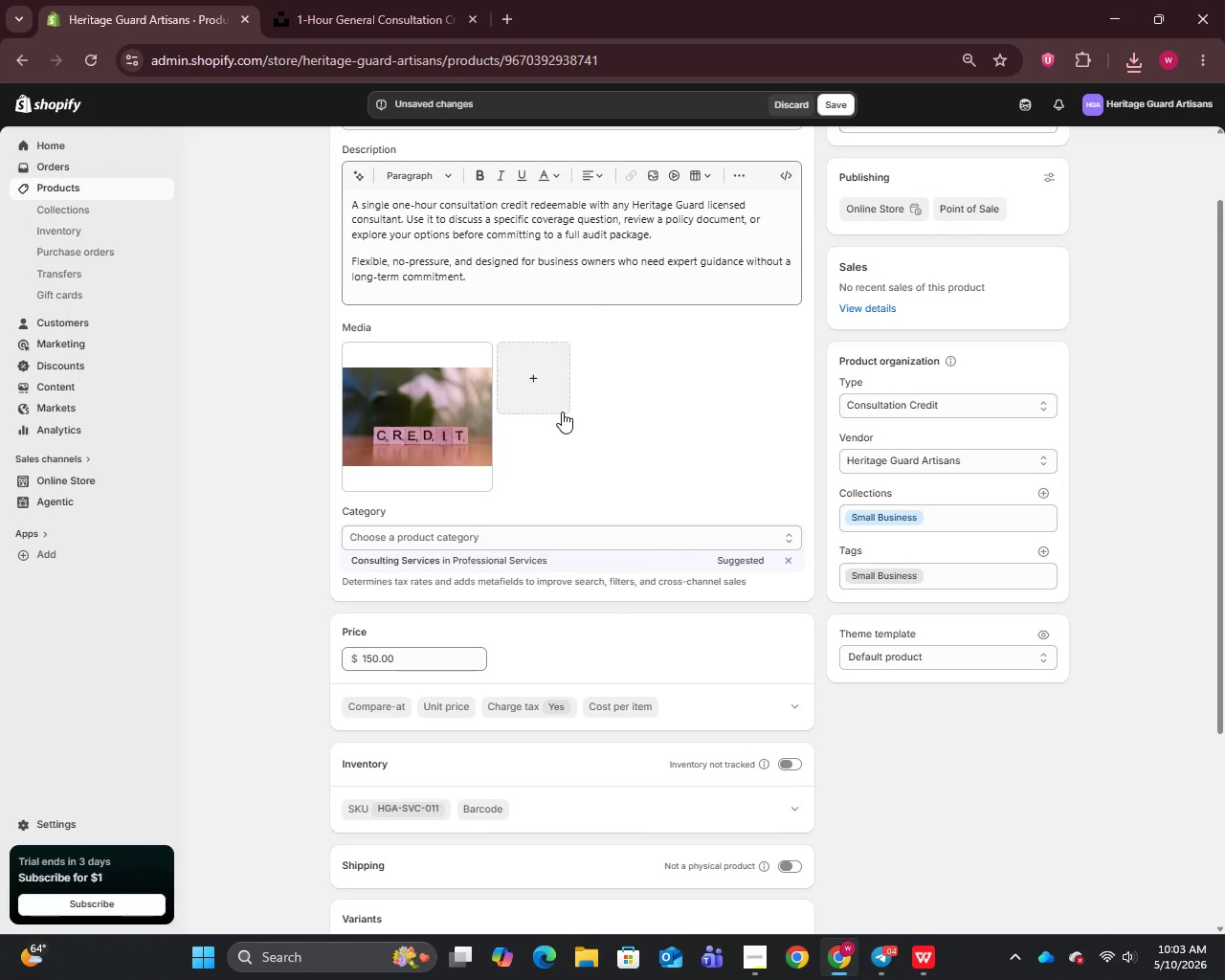 
wait(11.55)
 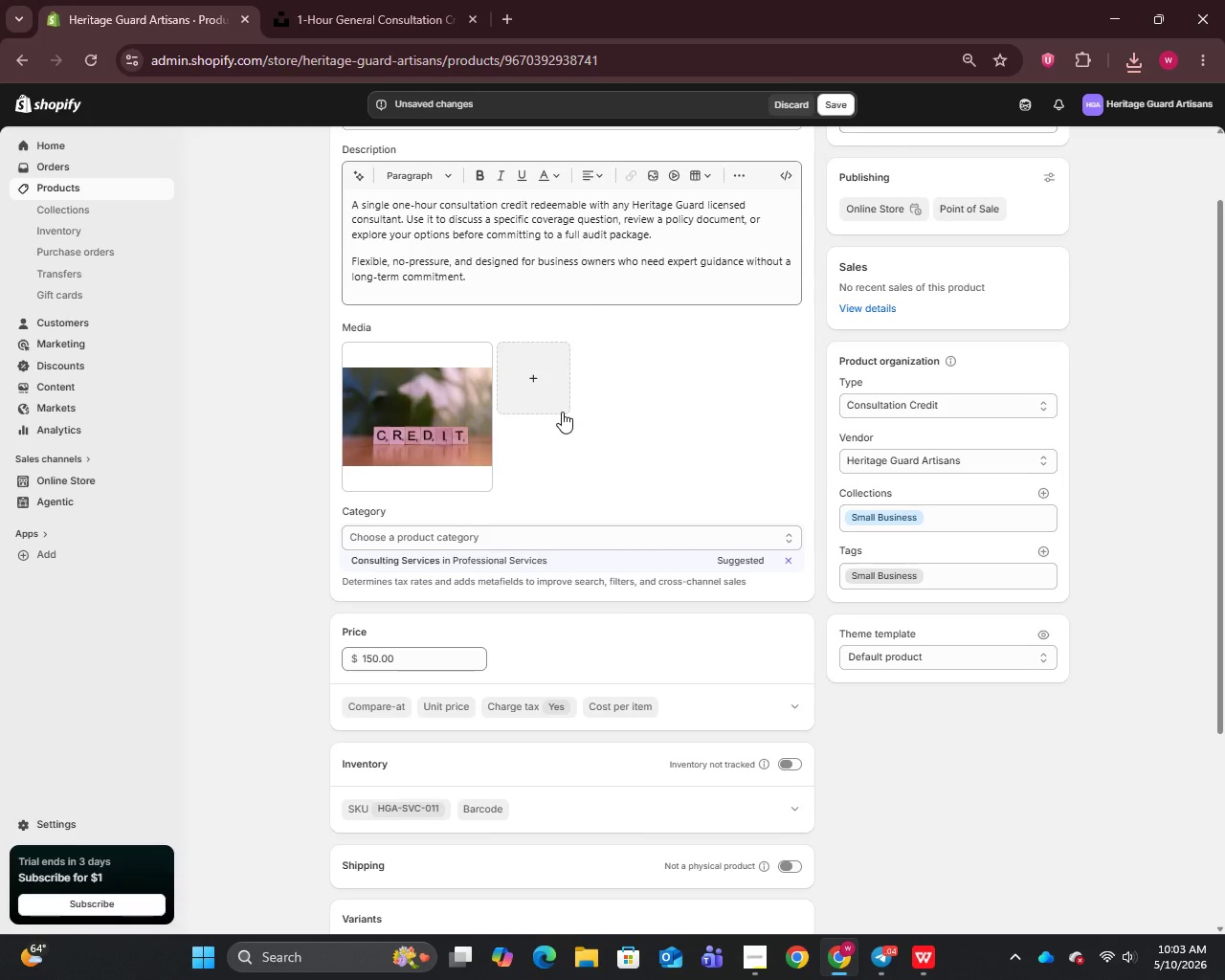 
left_click([439, 412])
 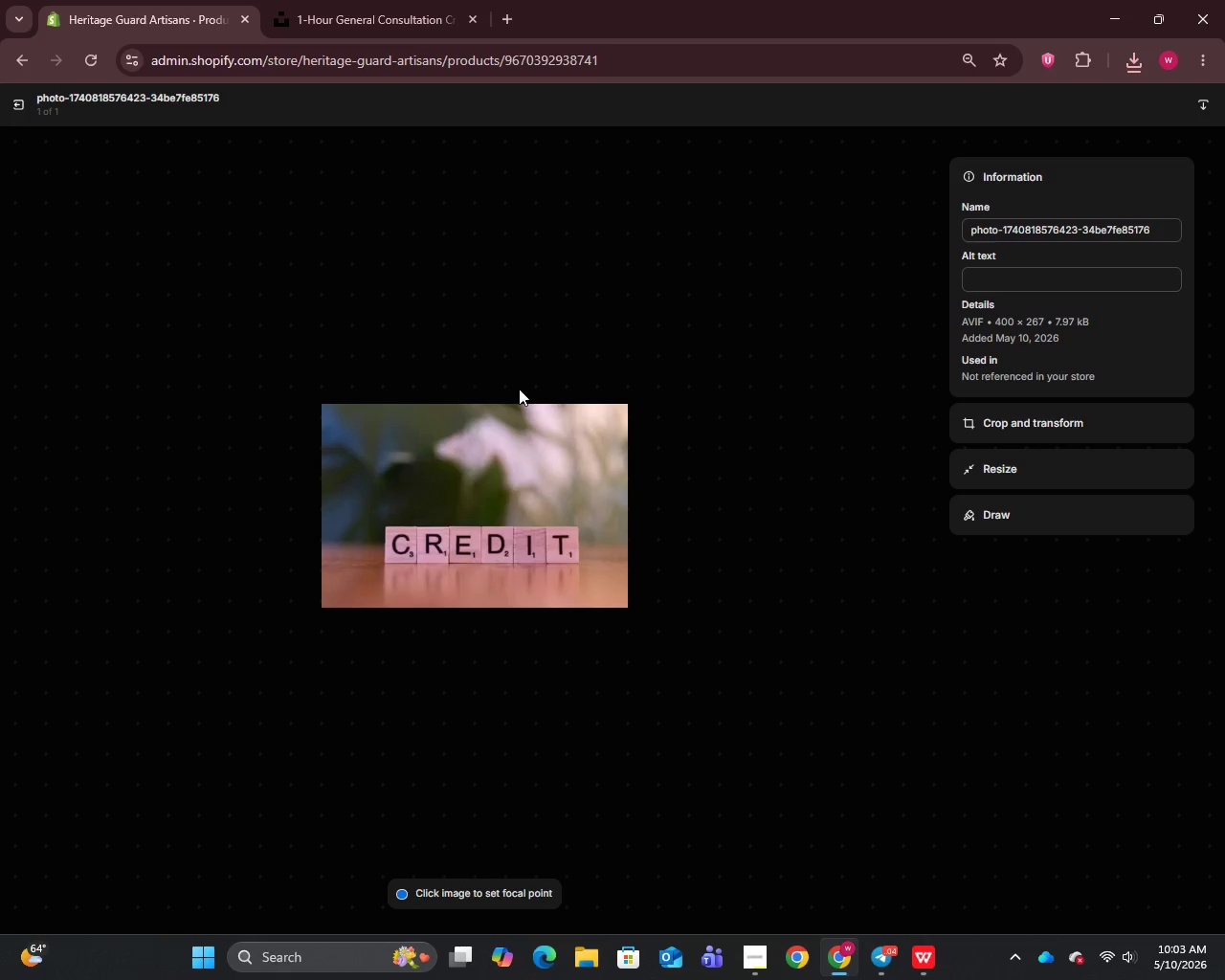 
left_click([1032, 227])
 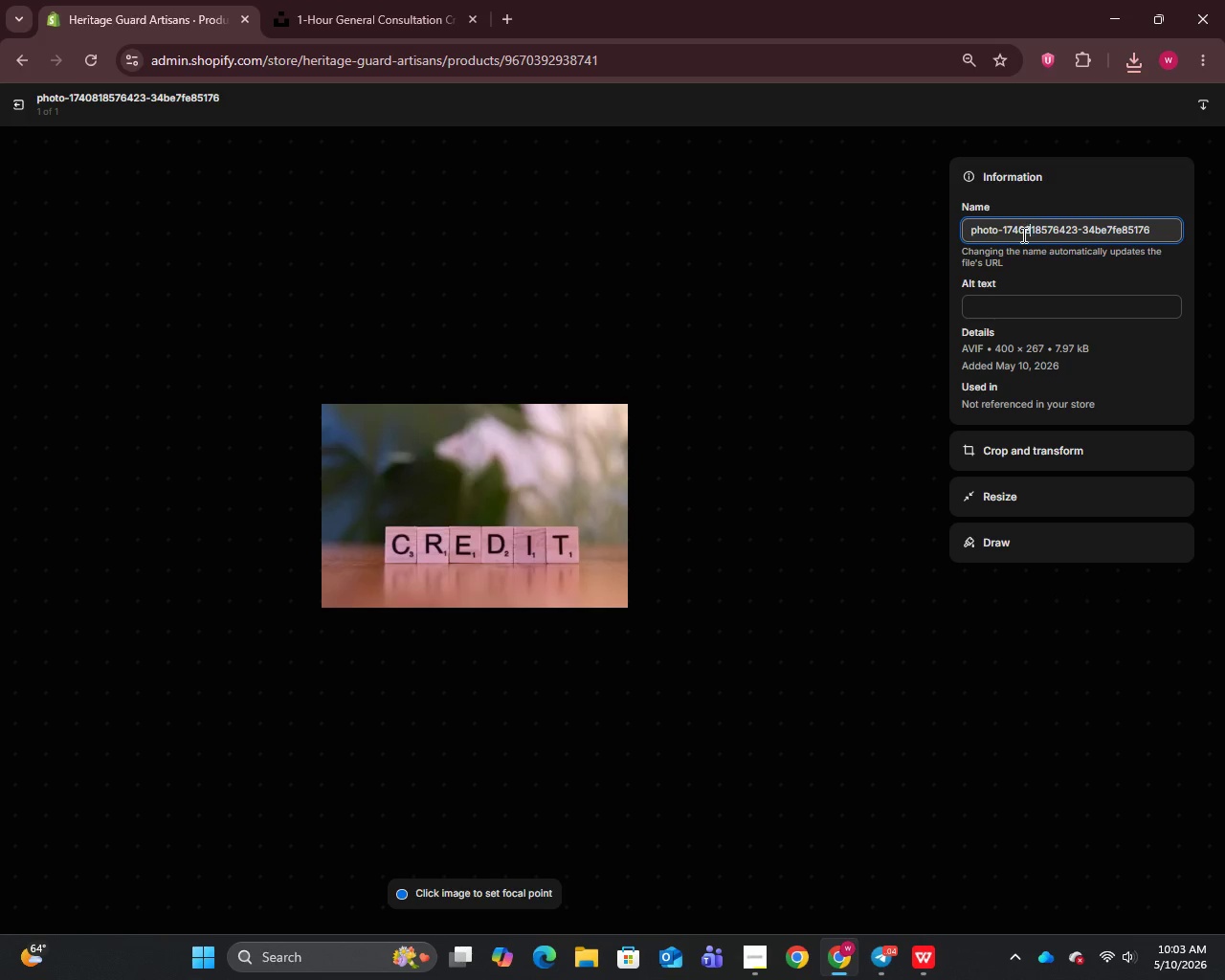 
key(Control+A)
 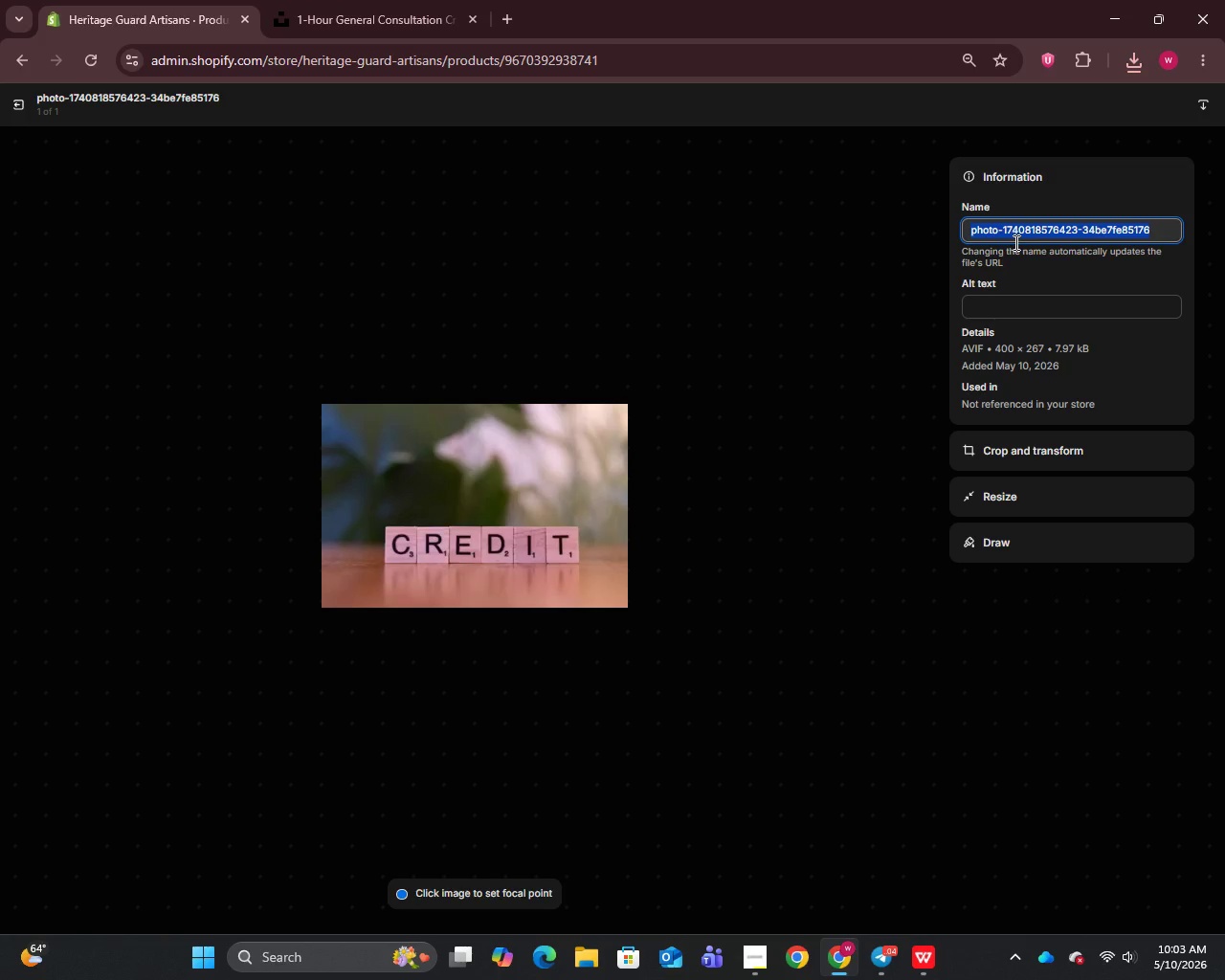 
key(Control+V)
 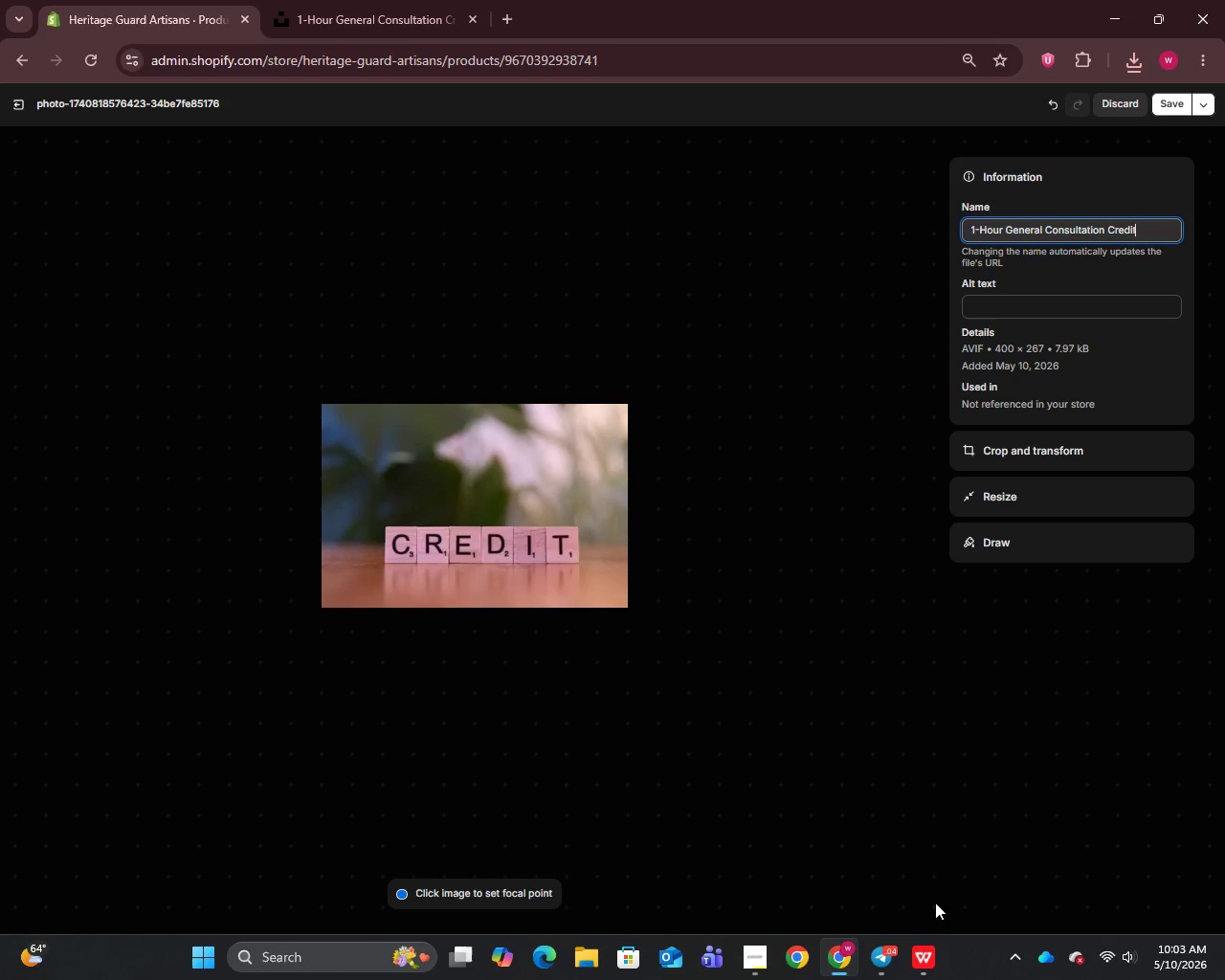 
left_click([925, 957])
 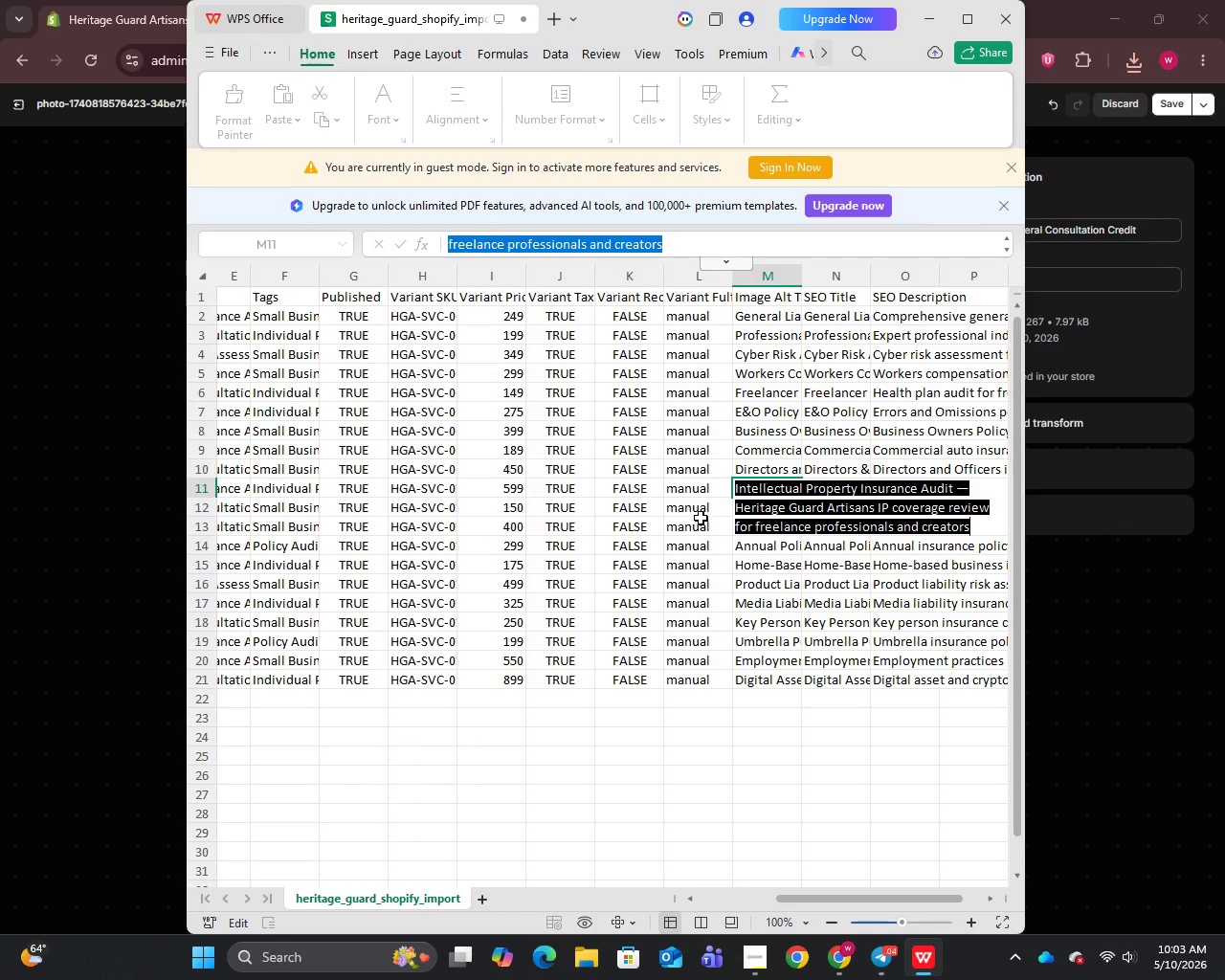 
left_click([701, 509])
 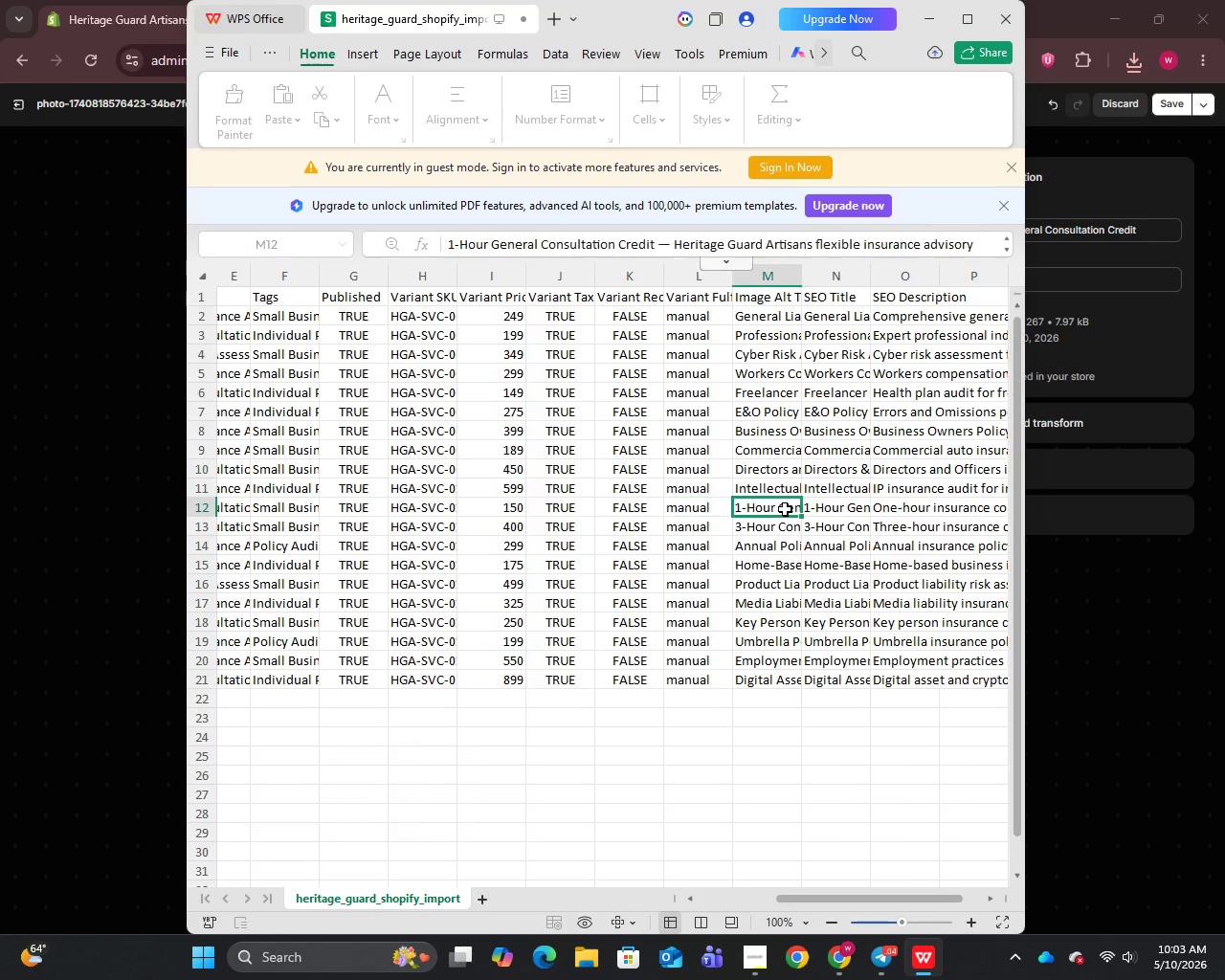 
double_click([785, 508])
 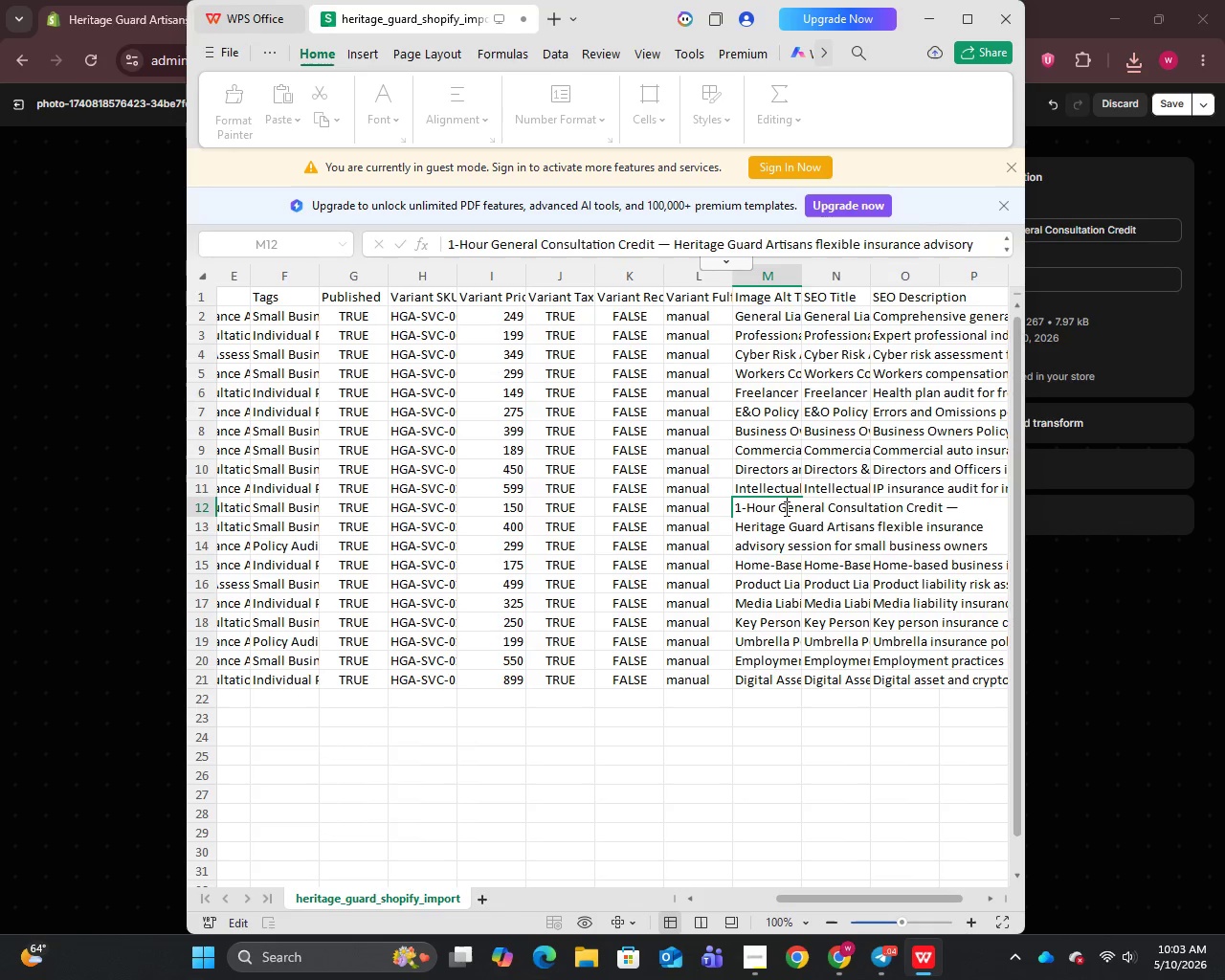 
triple_click([785, 508])
 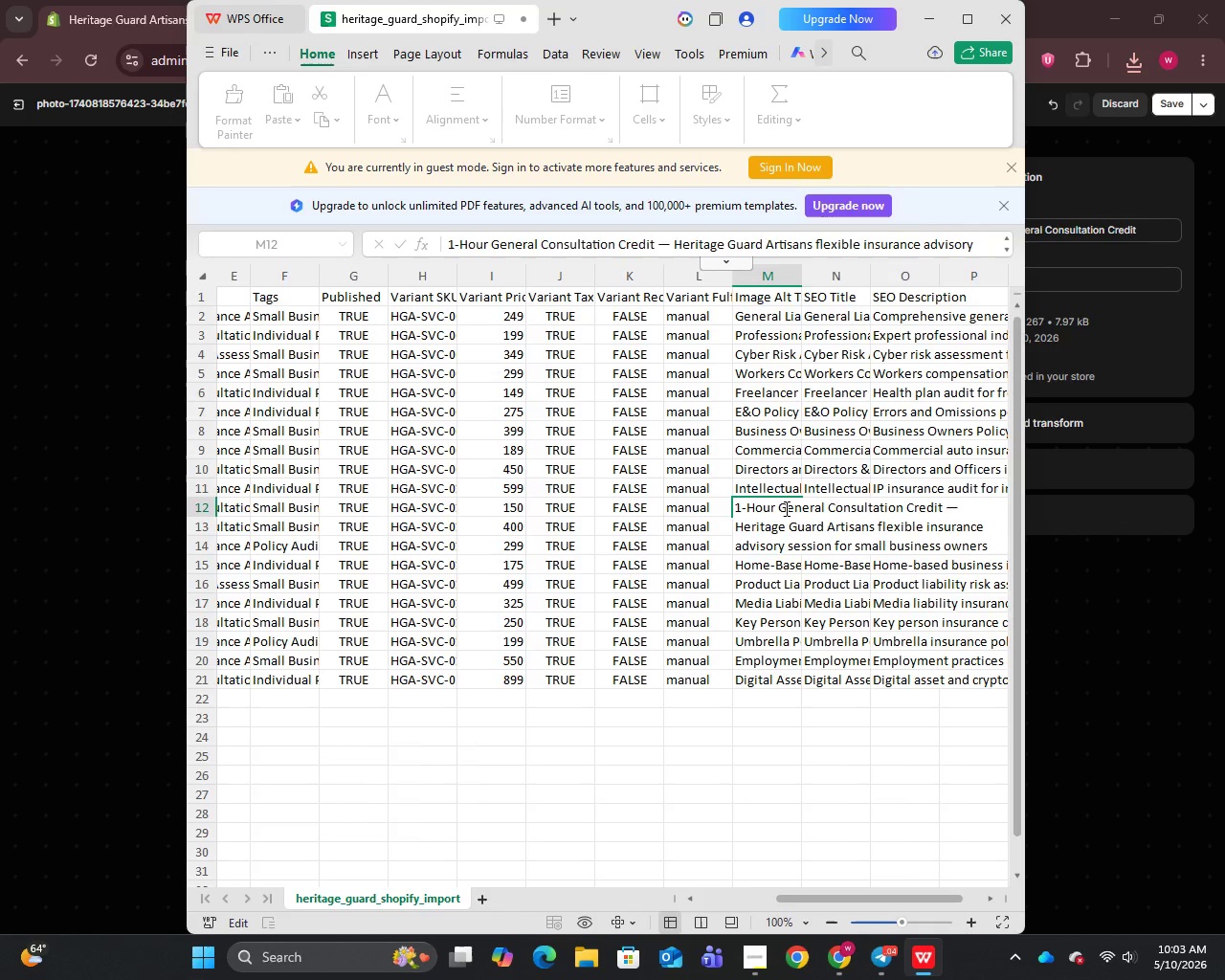 
key(Control+A)
 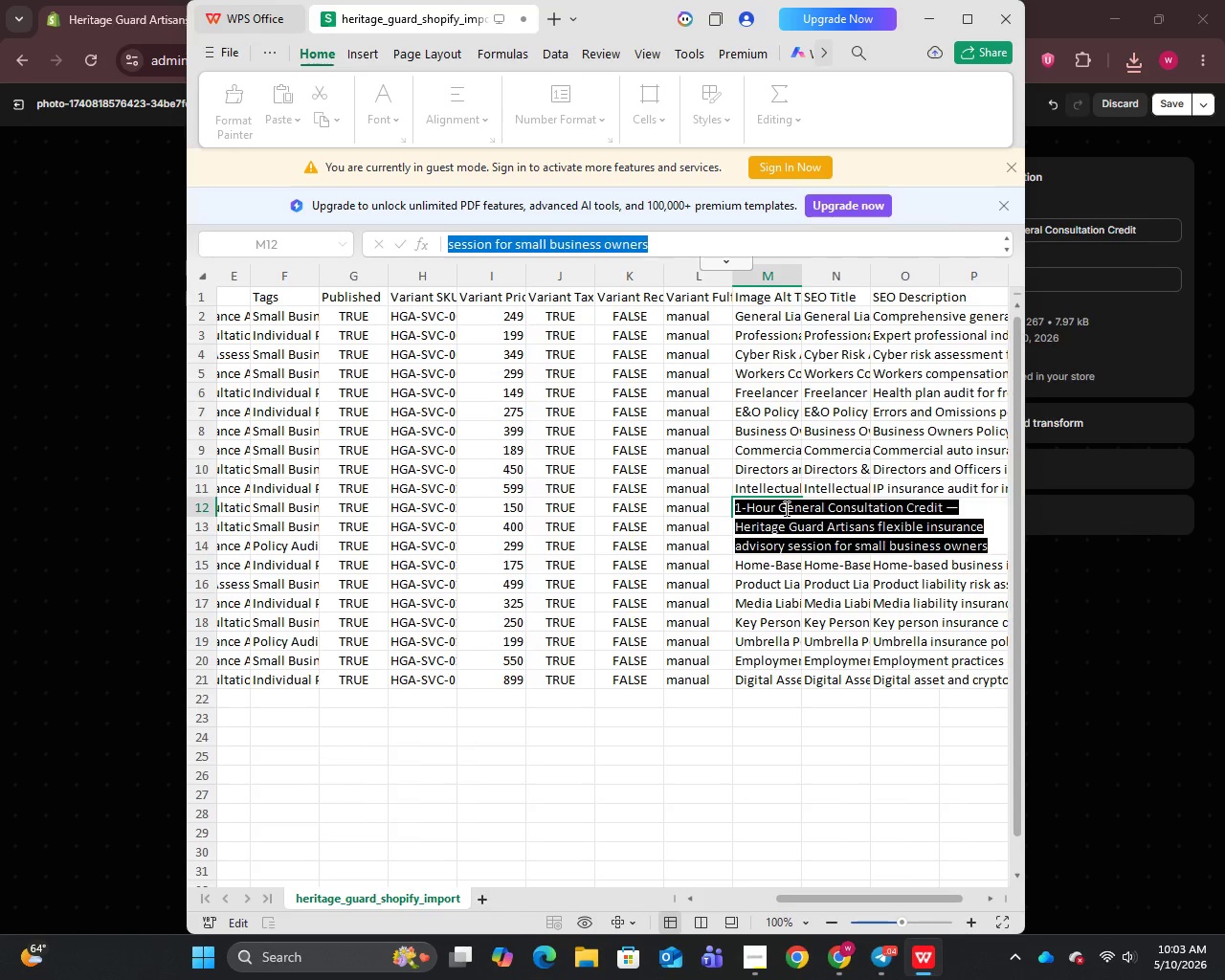 
key(Control+C)
 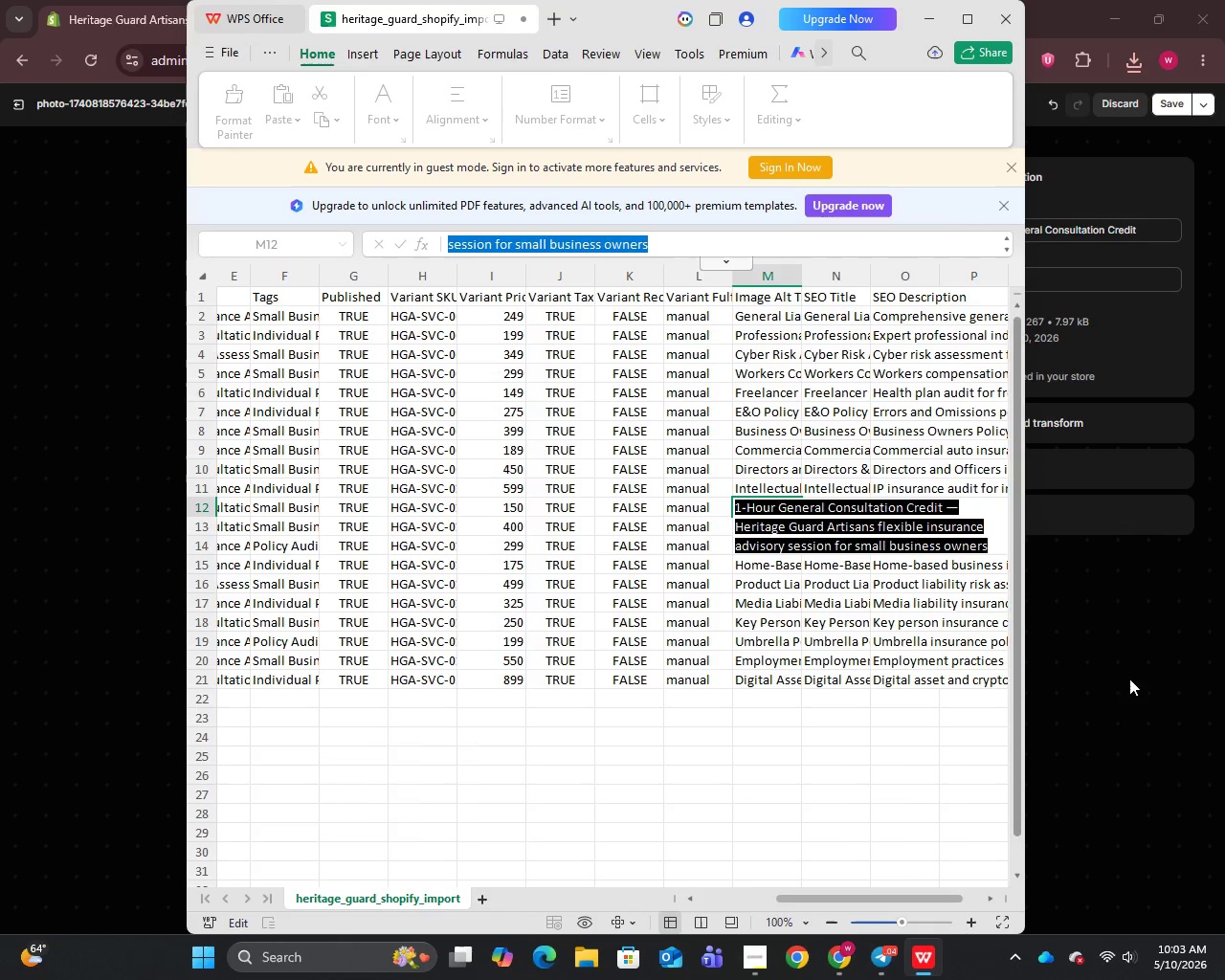 
left_click_drag(start_coordinate=[1119, 664], to_coordinate=[1108, 650])
 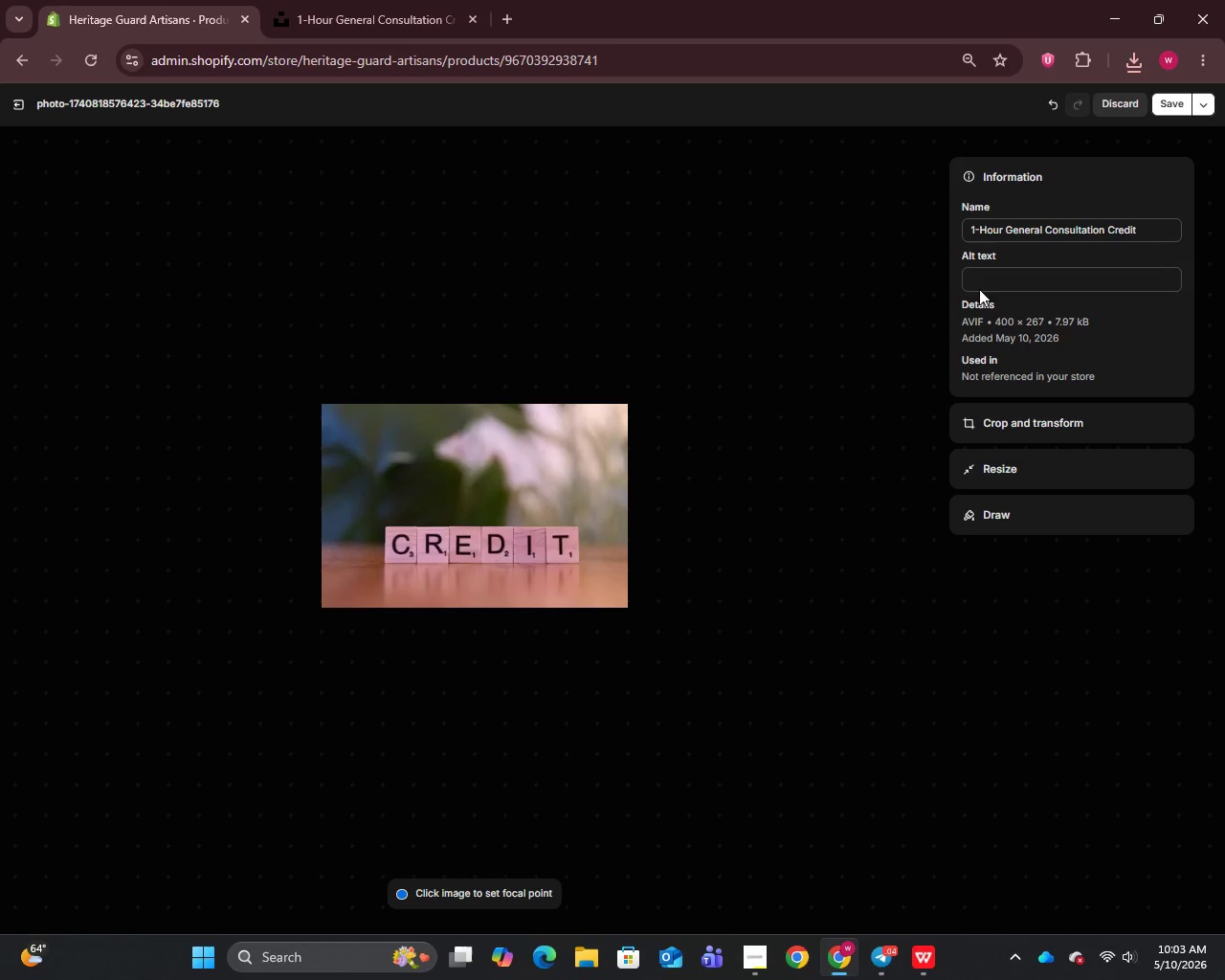 
left_click([1021, 266])
 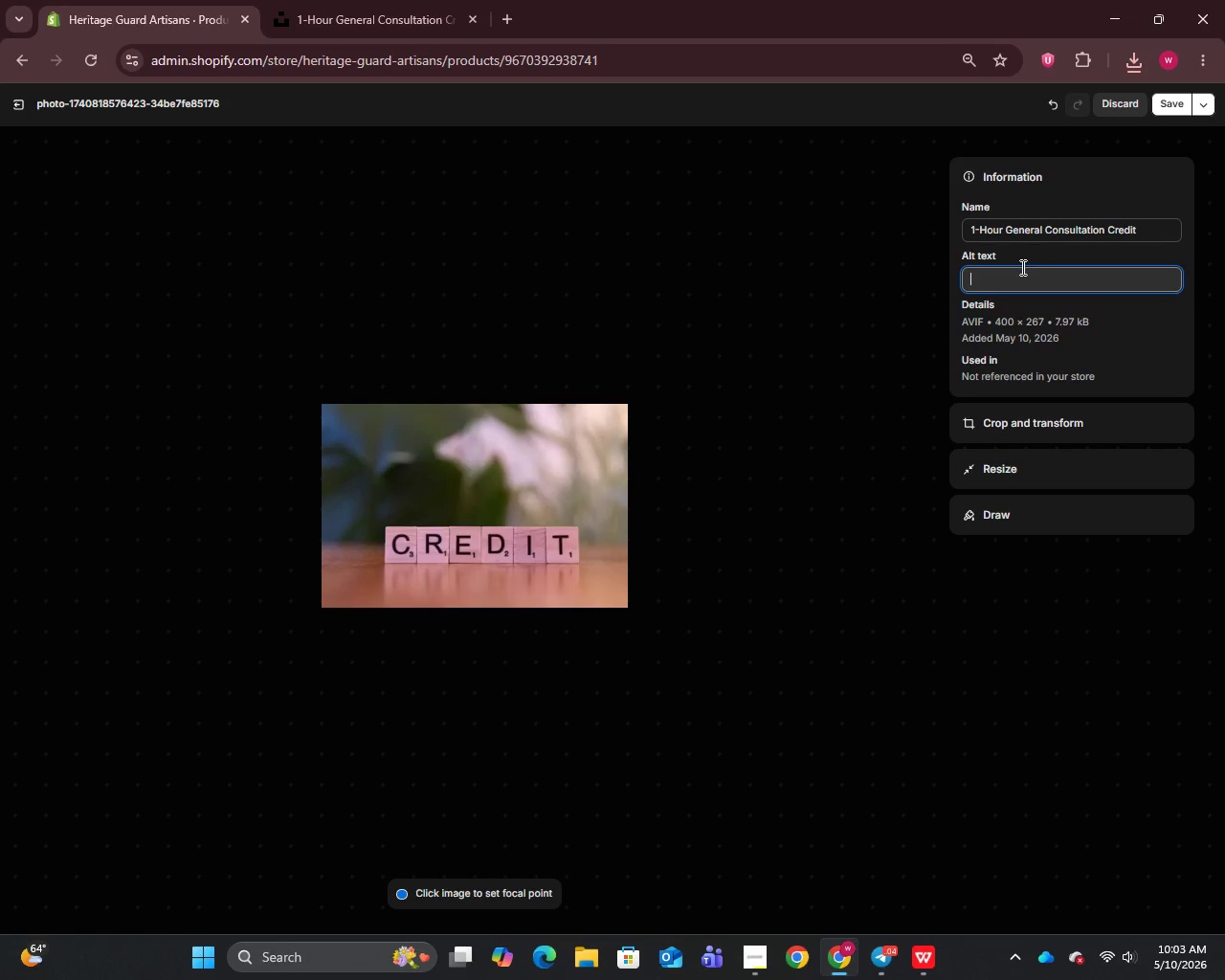 
key(Control+V)
 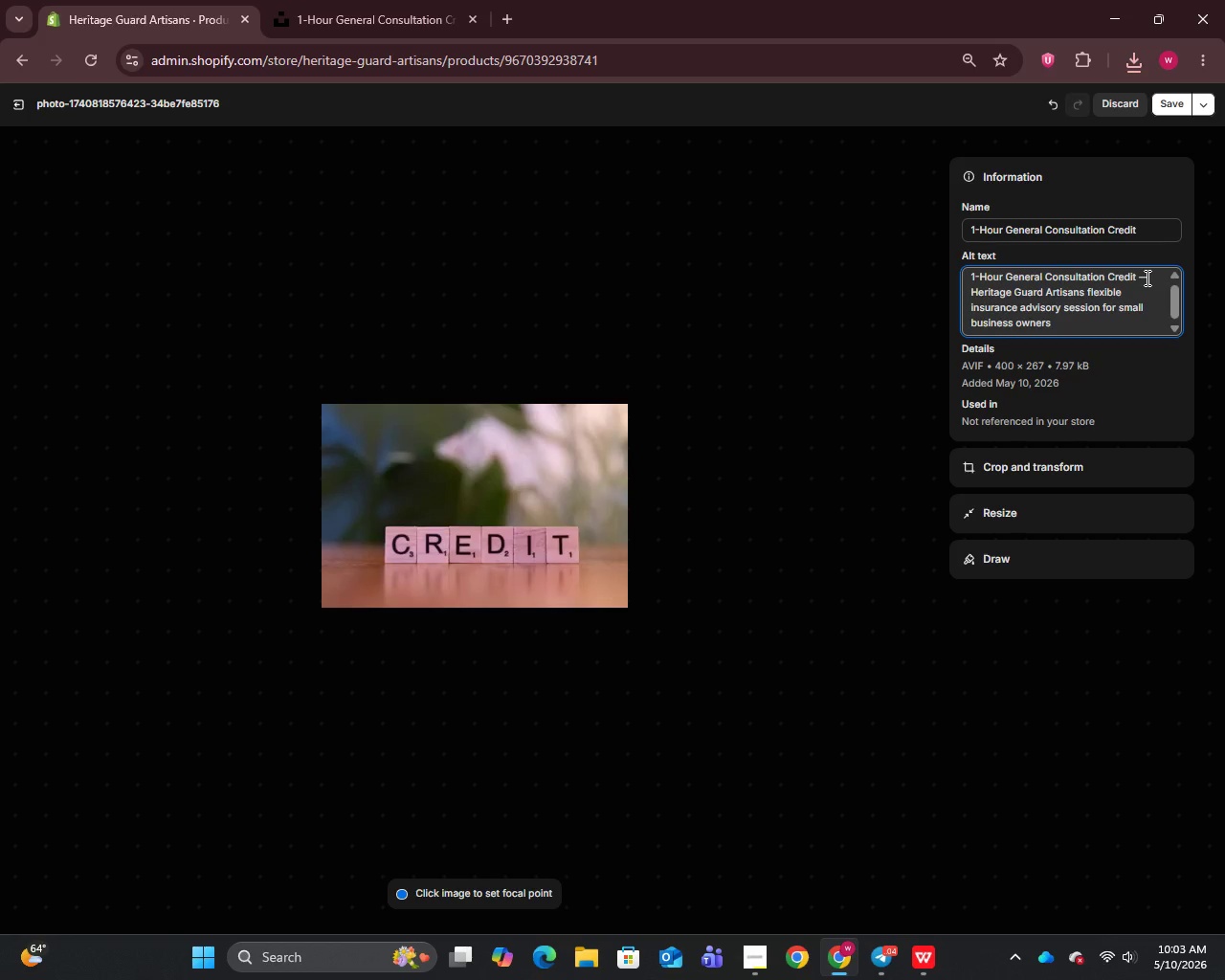 
left_click([1152, 281])
 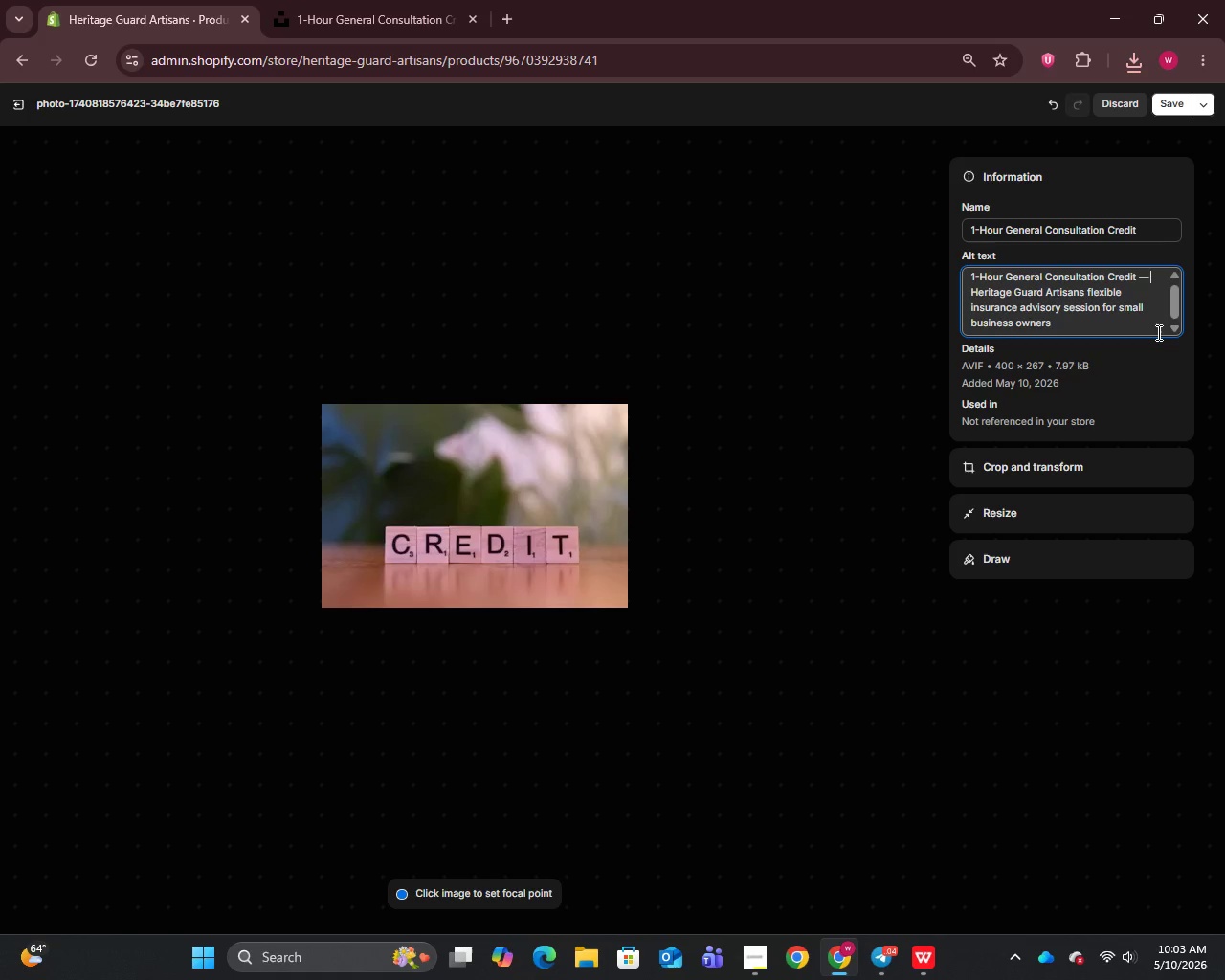 
key(Backspace)
 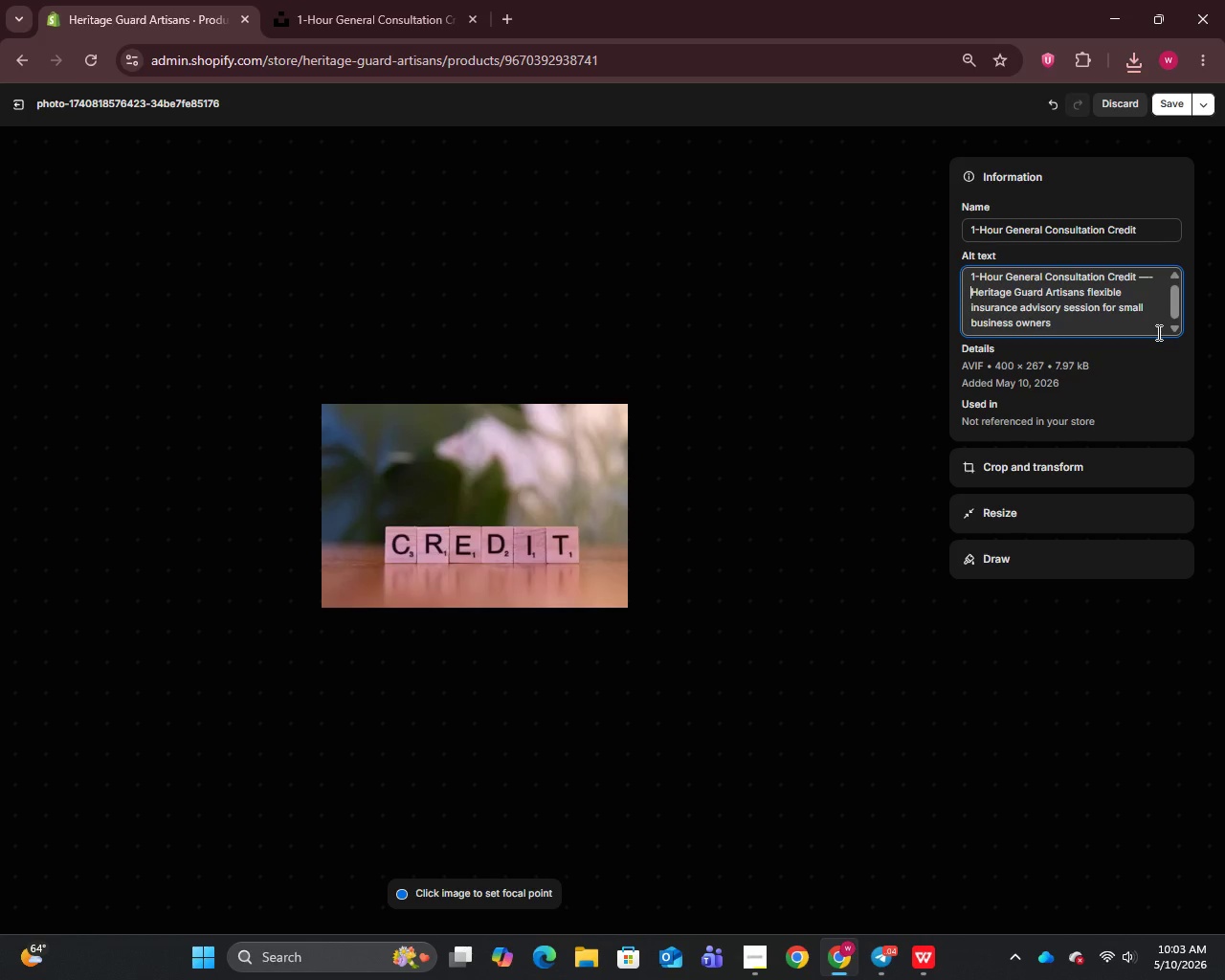 
key(Minus)
 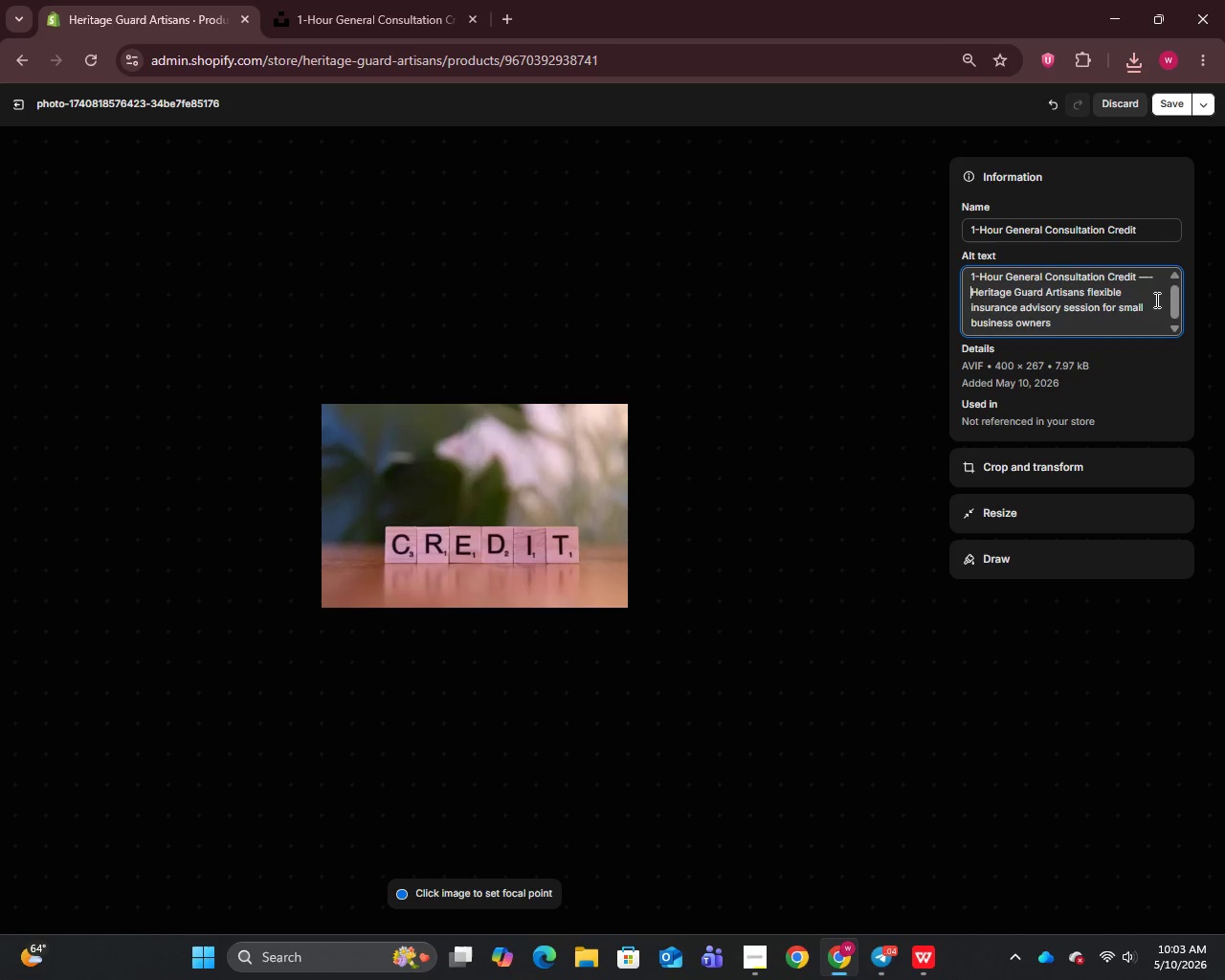 
left_click([1154, 276])
 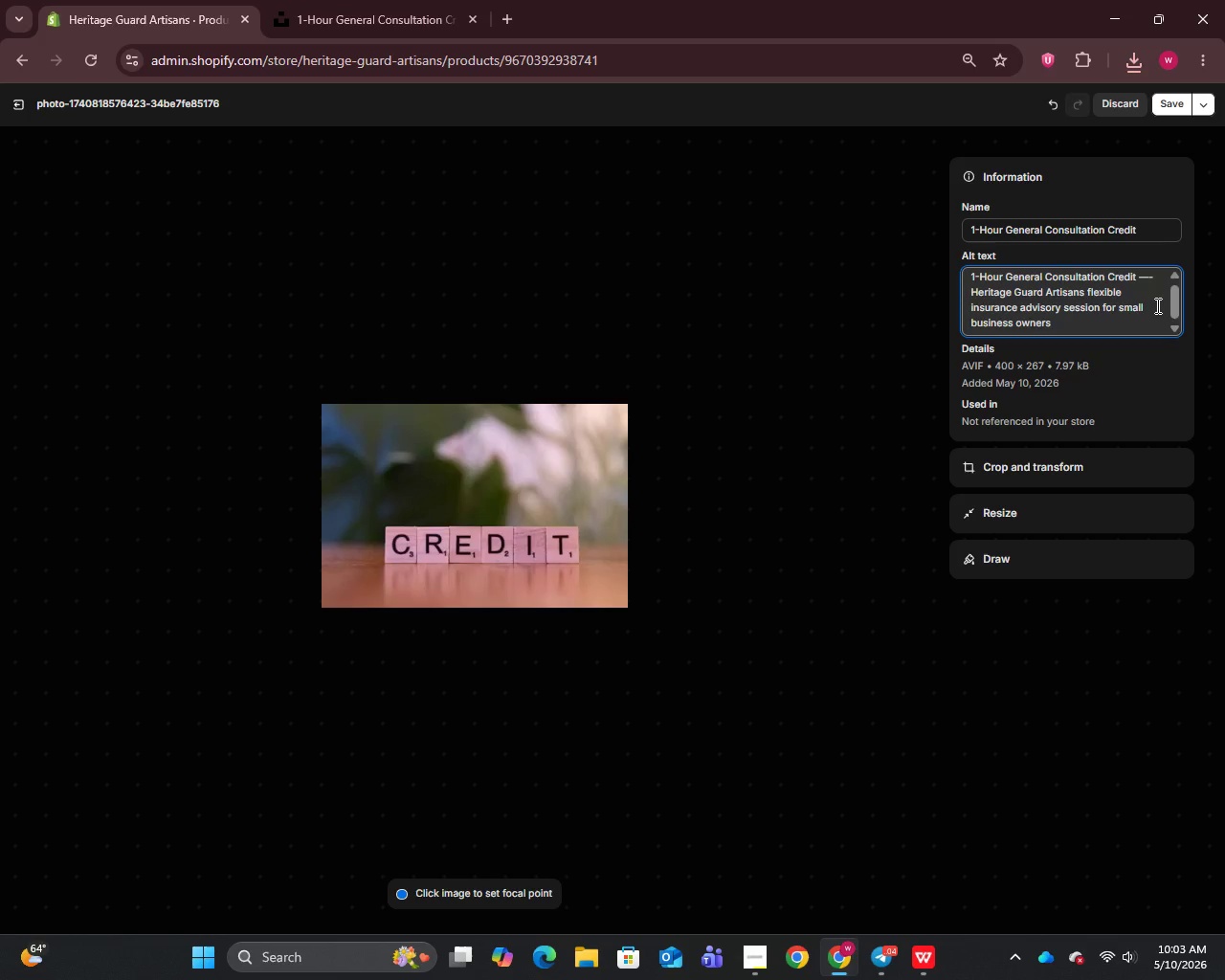 
key(Backspace)
 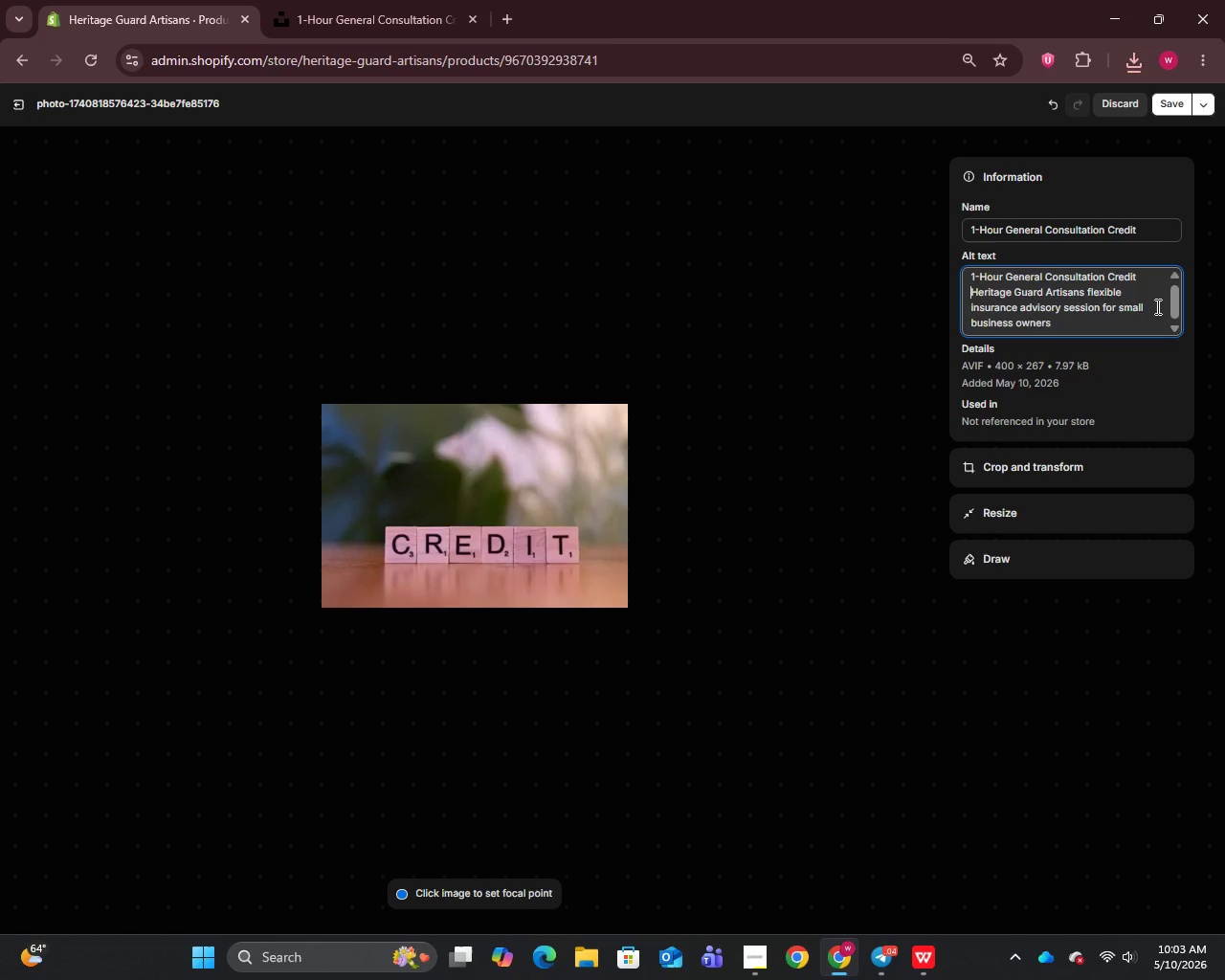 
key(Backspace)
 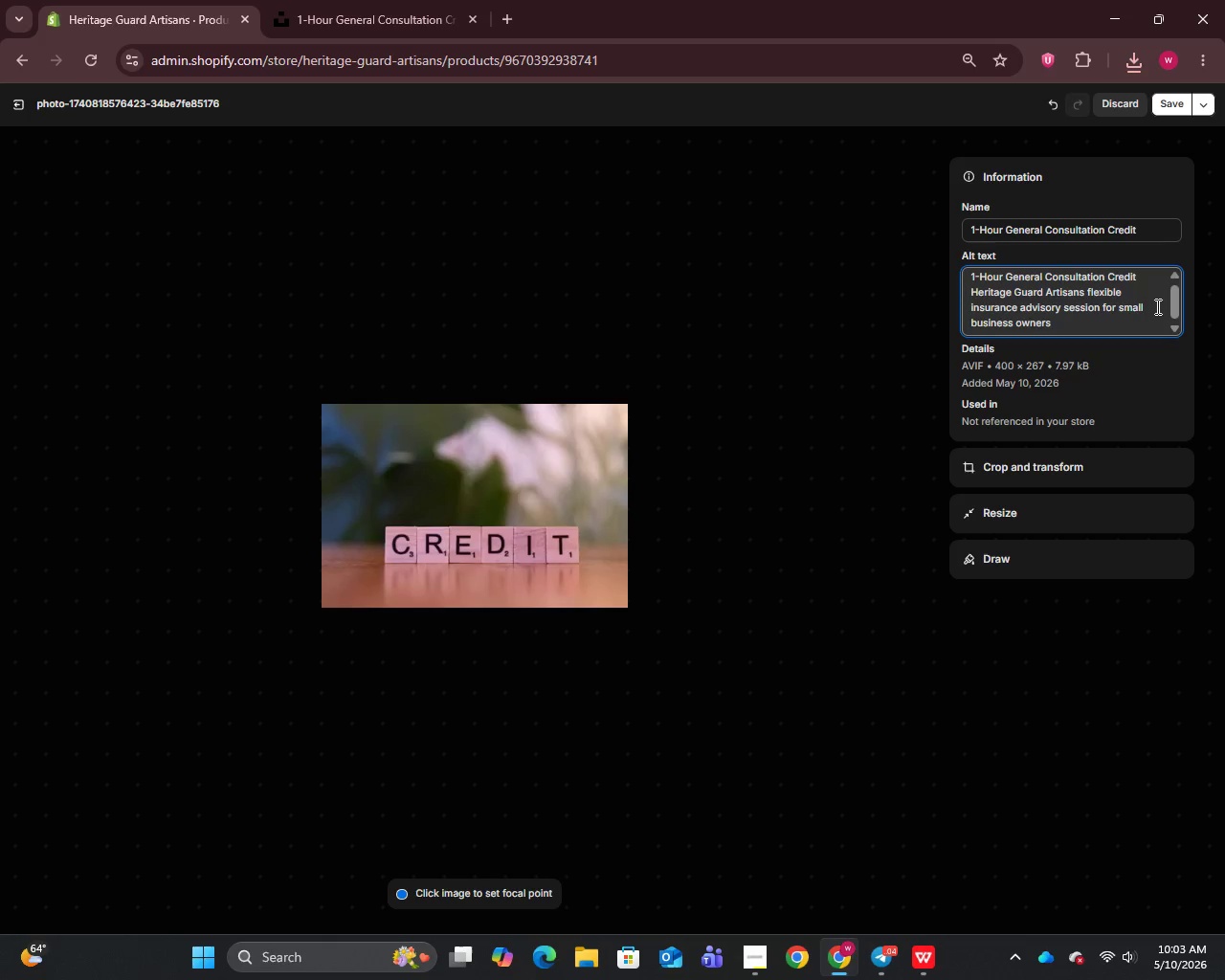 
key(Minus)
 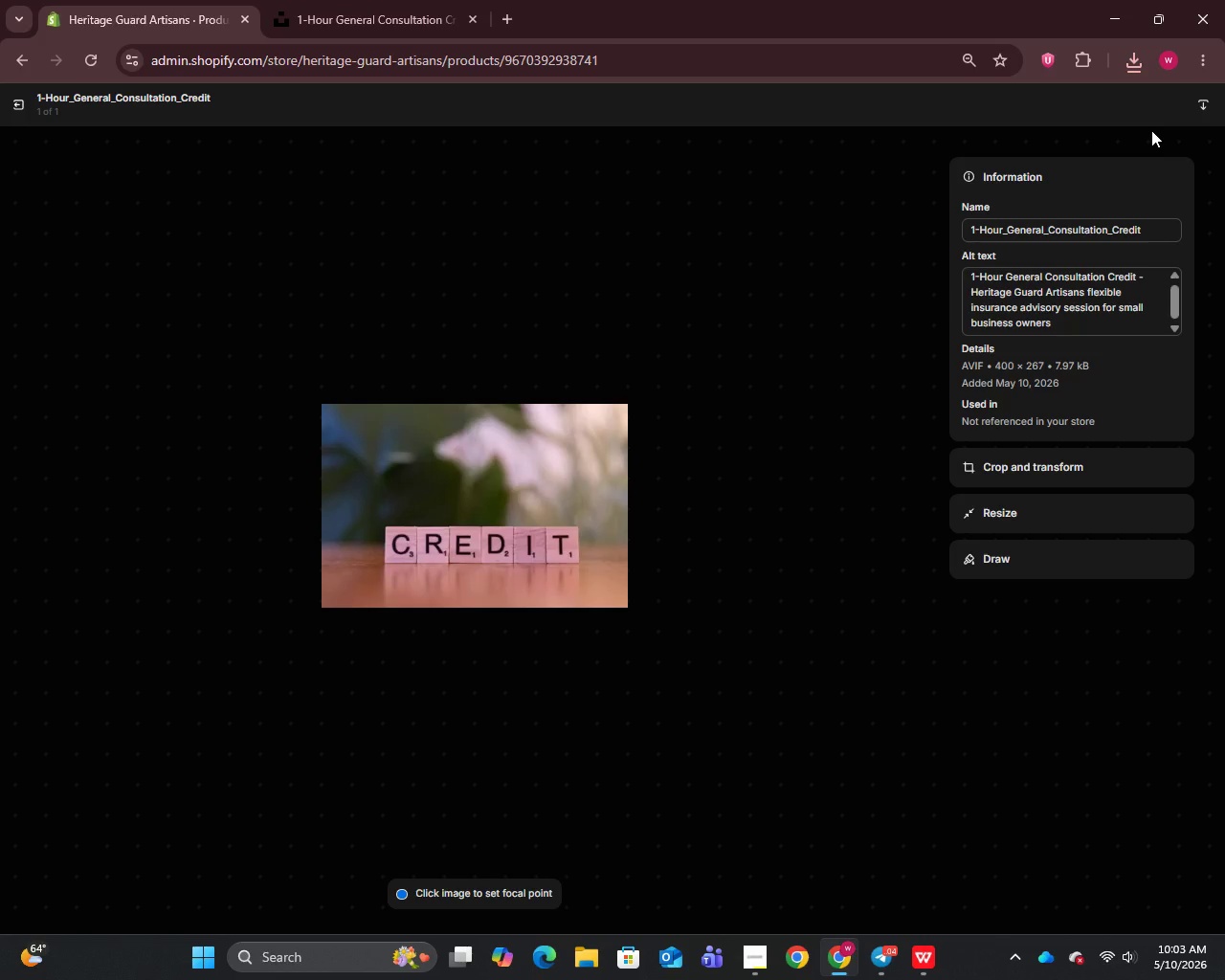 
wait(9.95)
 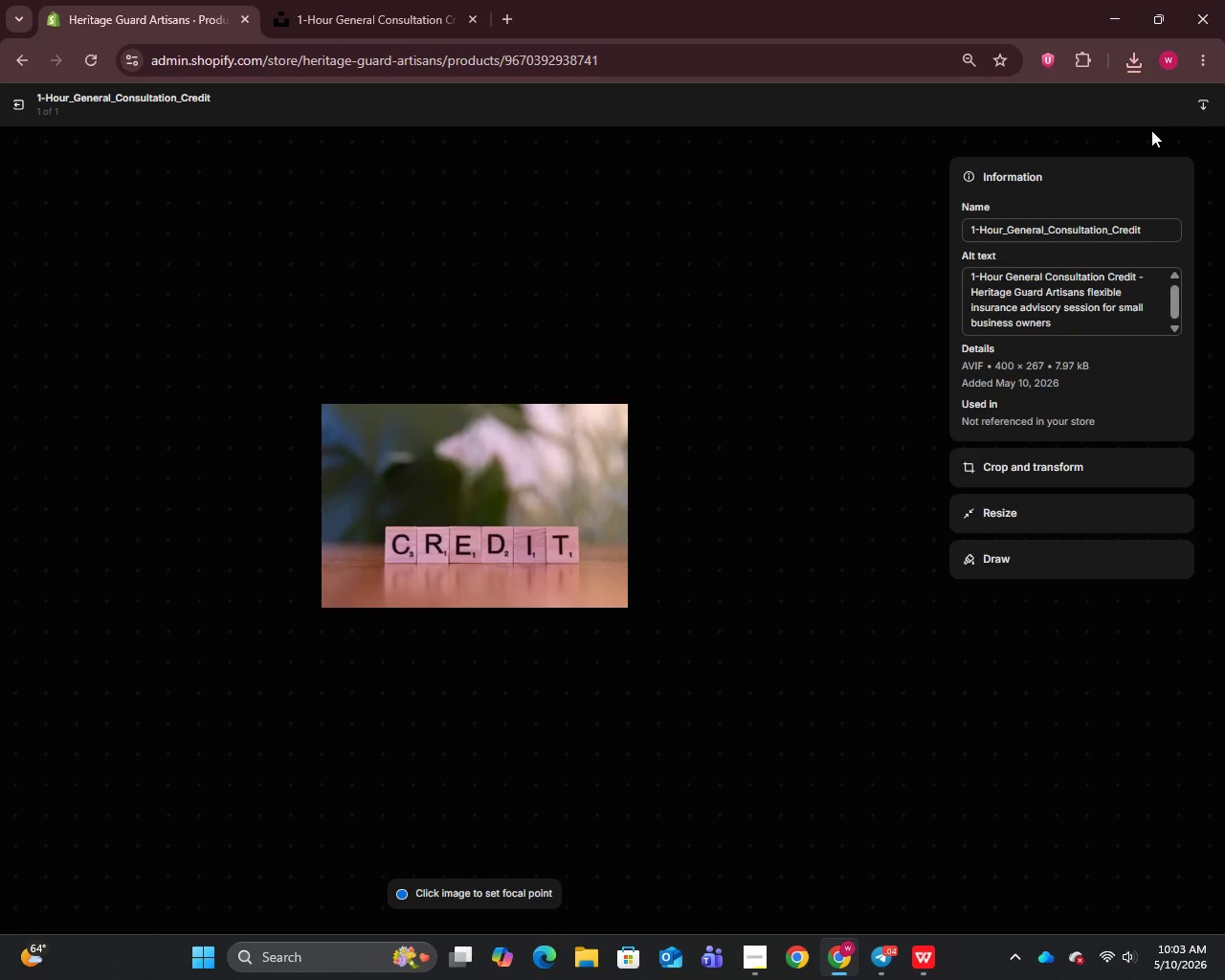 
left_click([14, 105])
 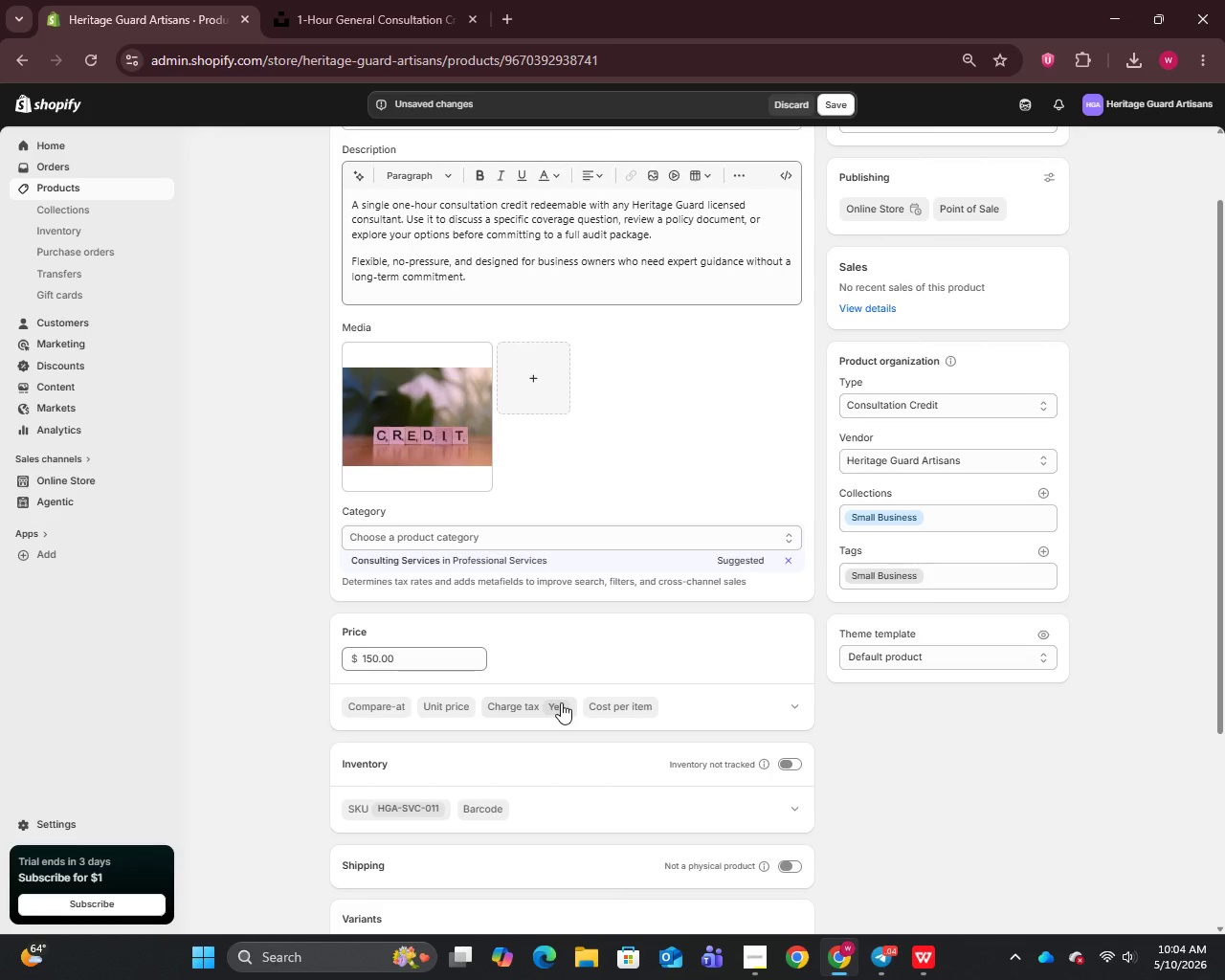 
wait(34.66)
 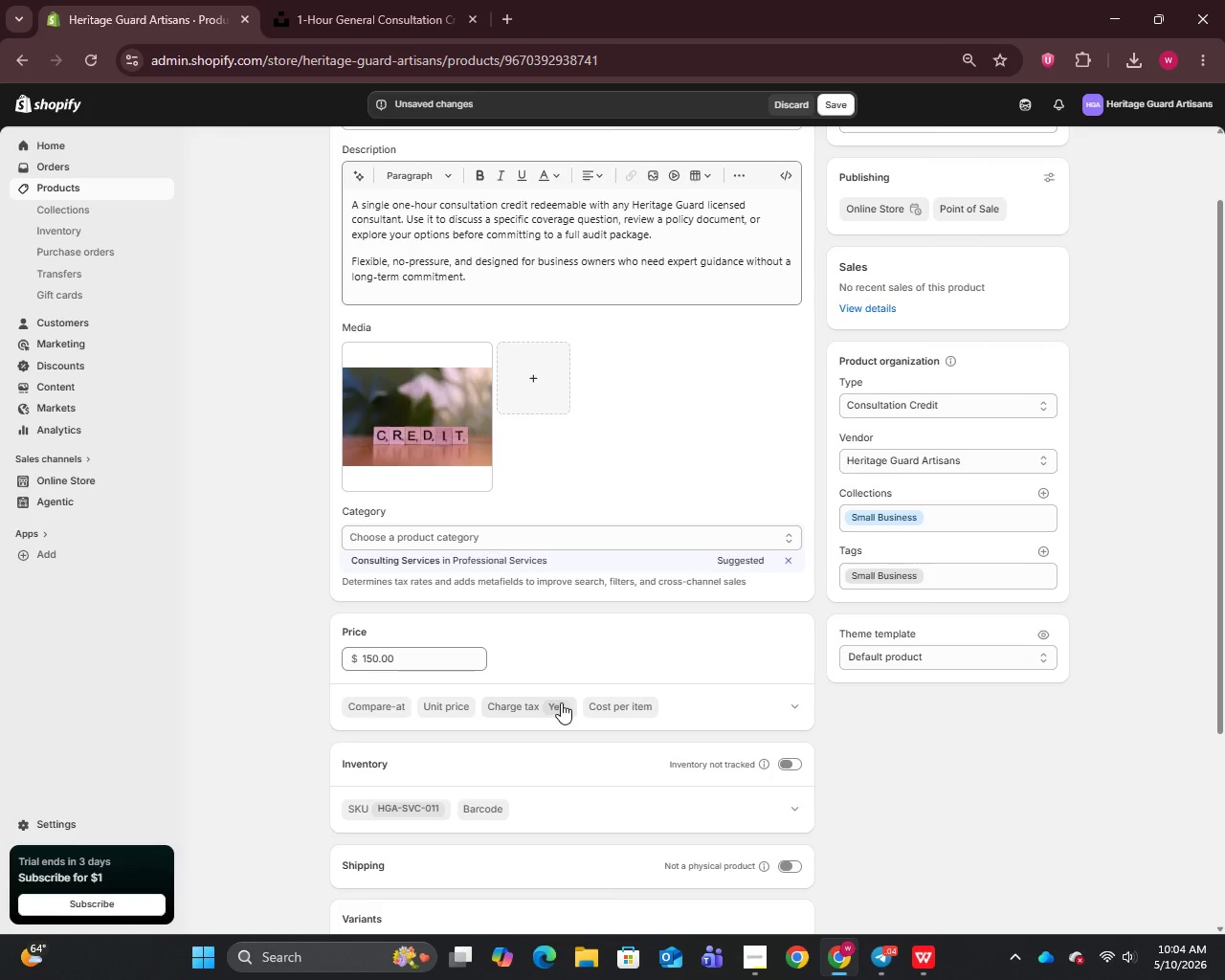 
left_click([439, 434])
 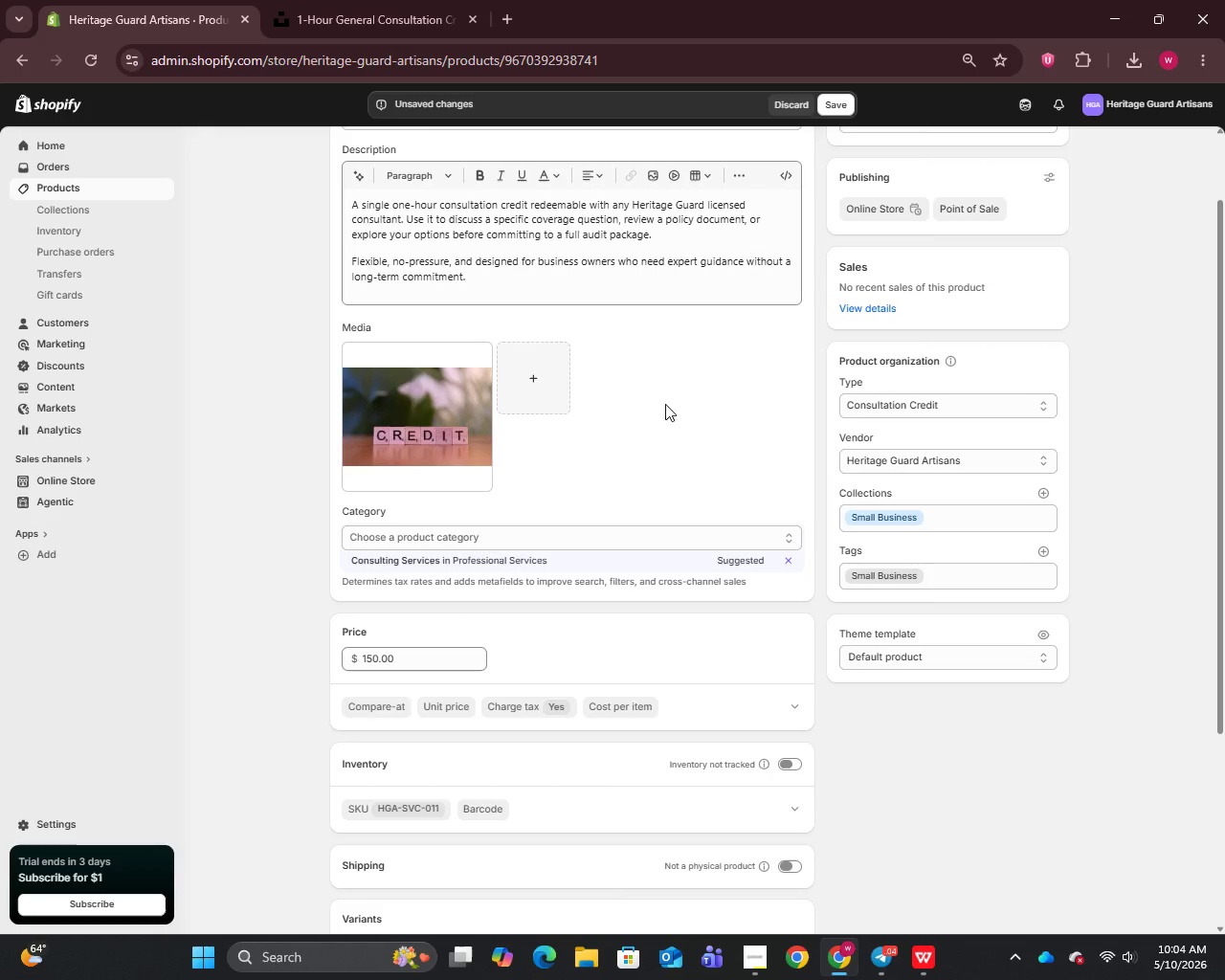 
left_click([828, 105])
 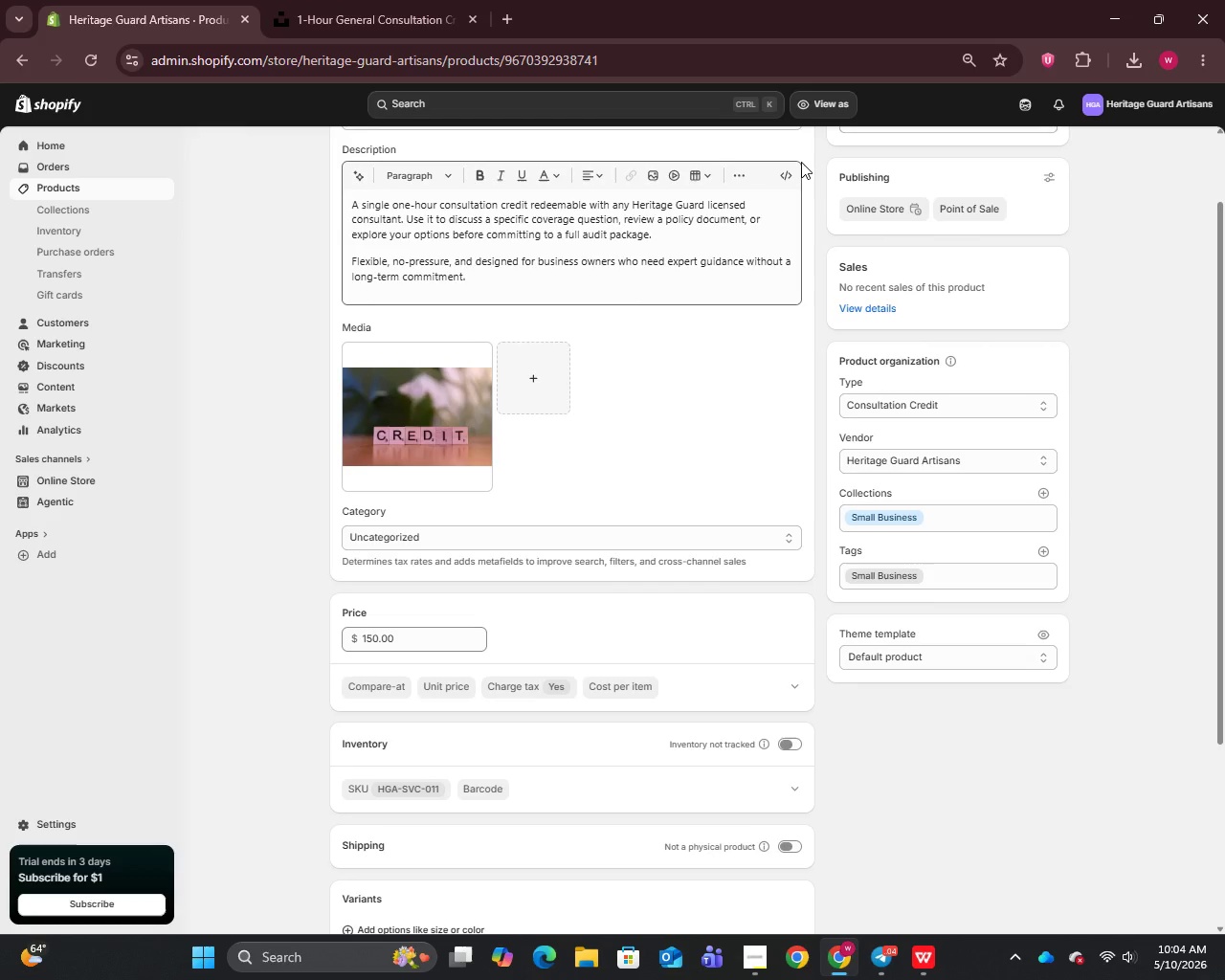 
wait(21.55)
 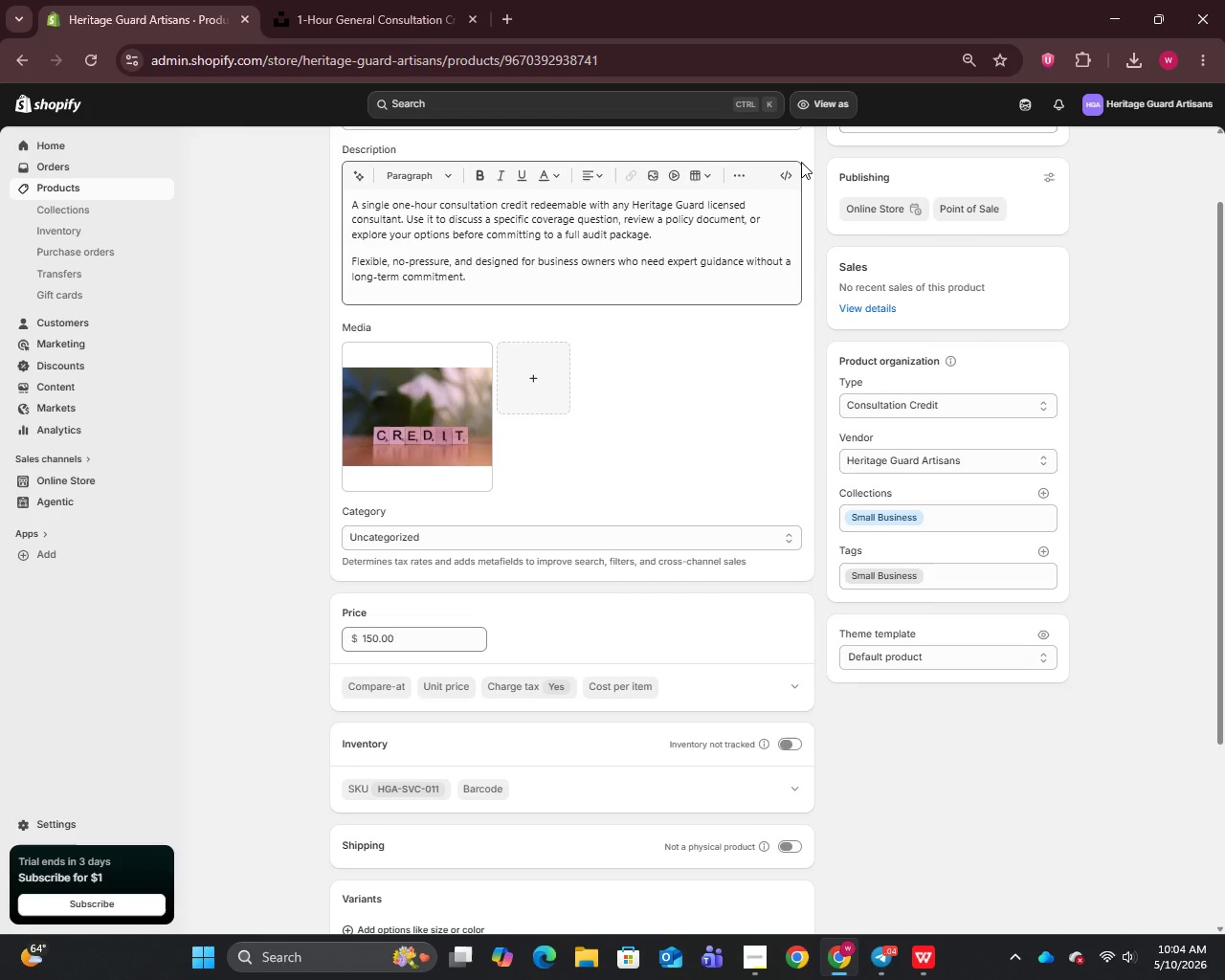 
left_click([54, 192])
 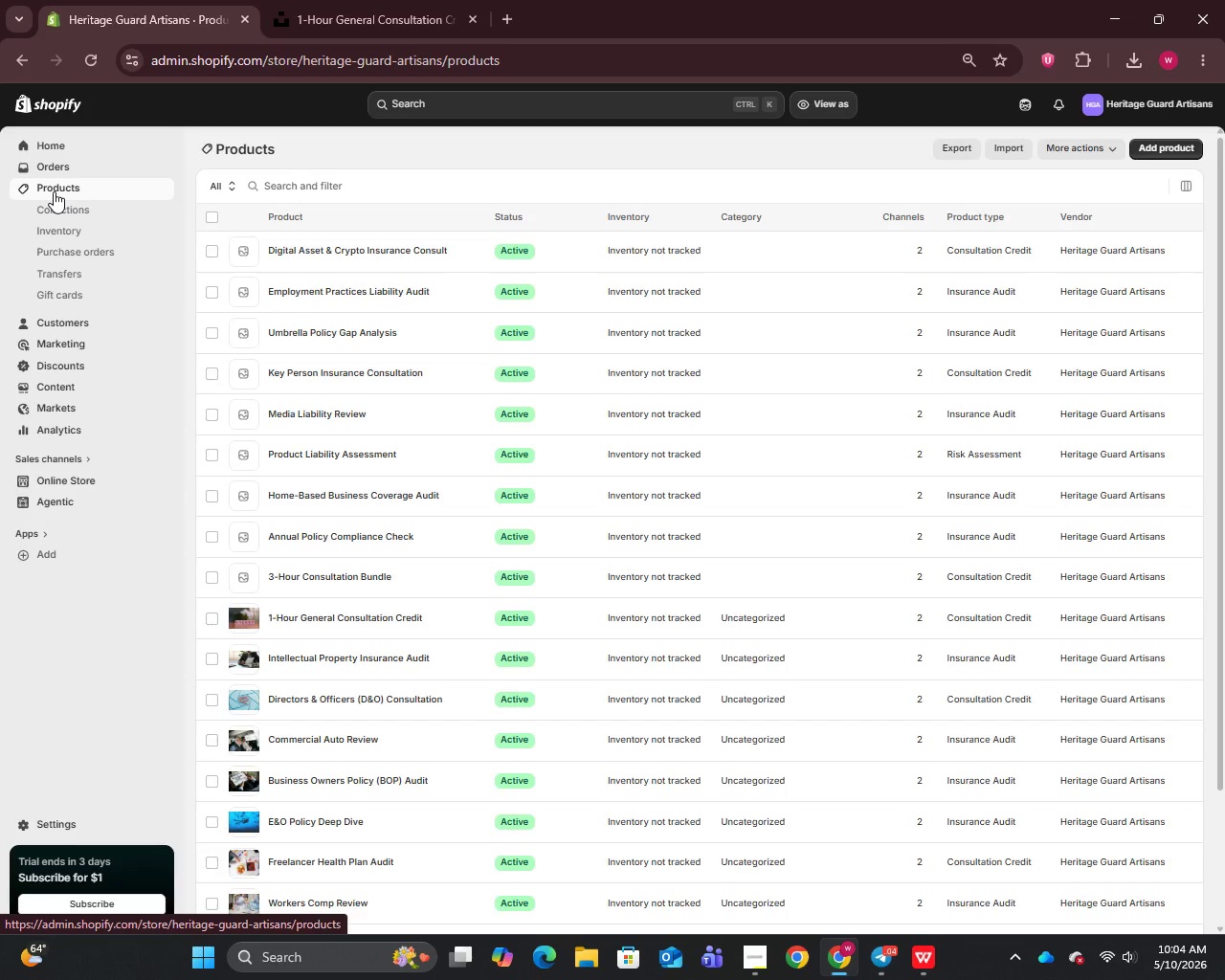 
wait(10.51)
 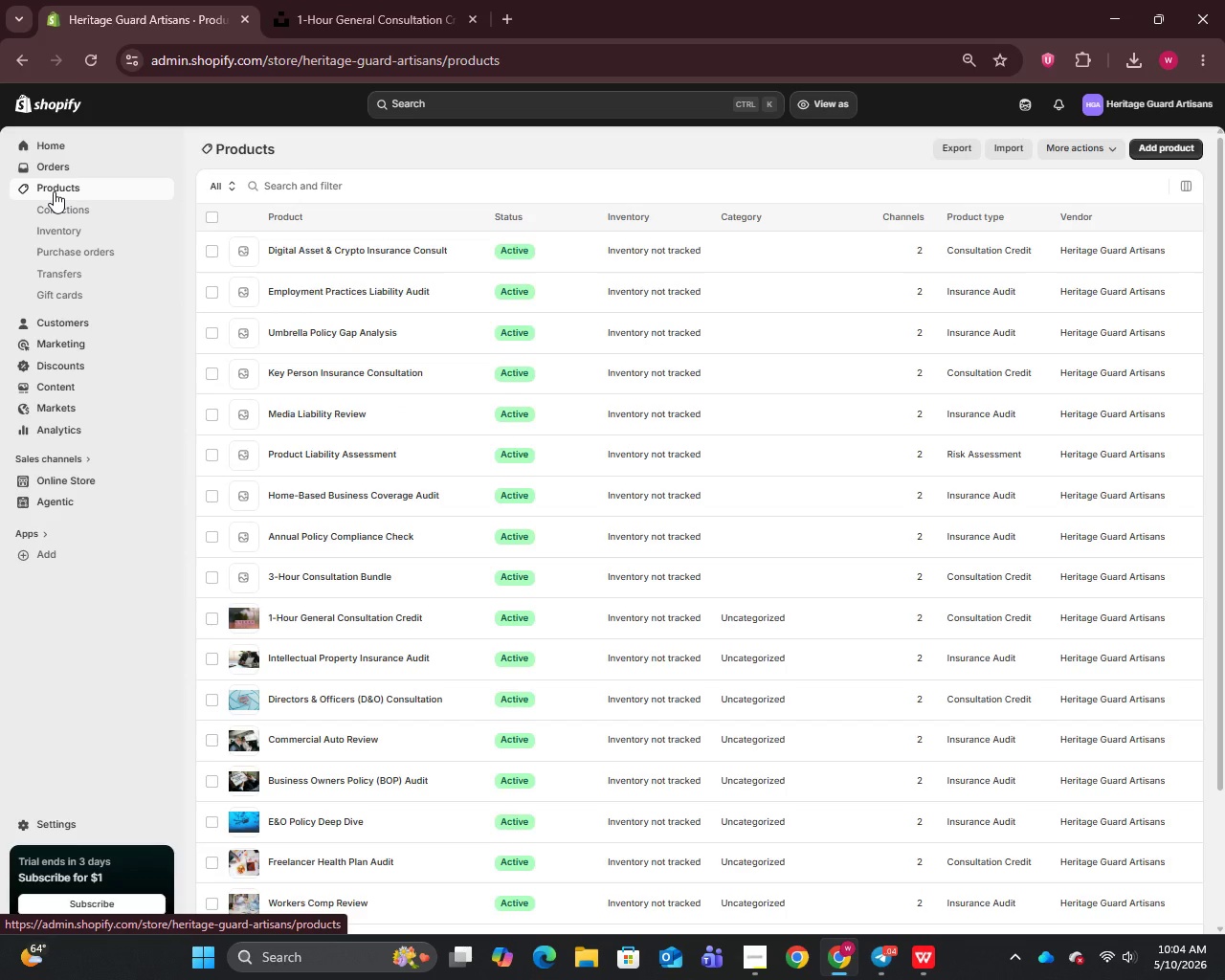 
left_click([311, 577])
 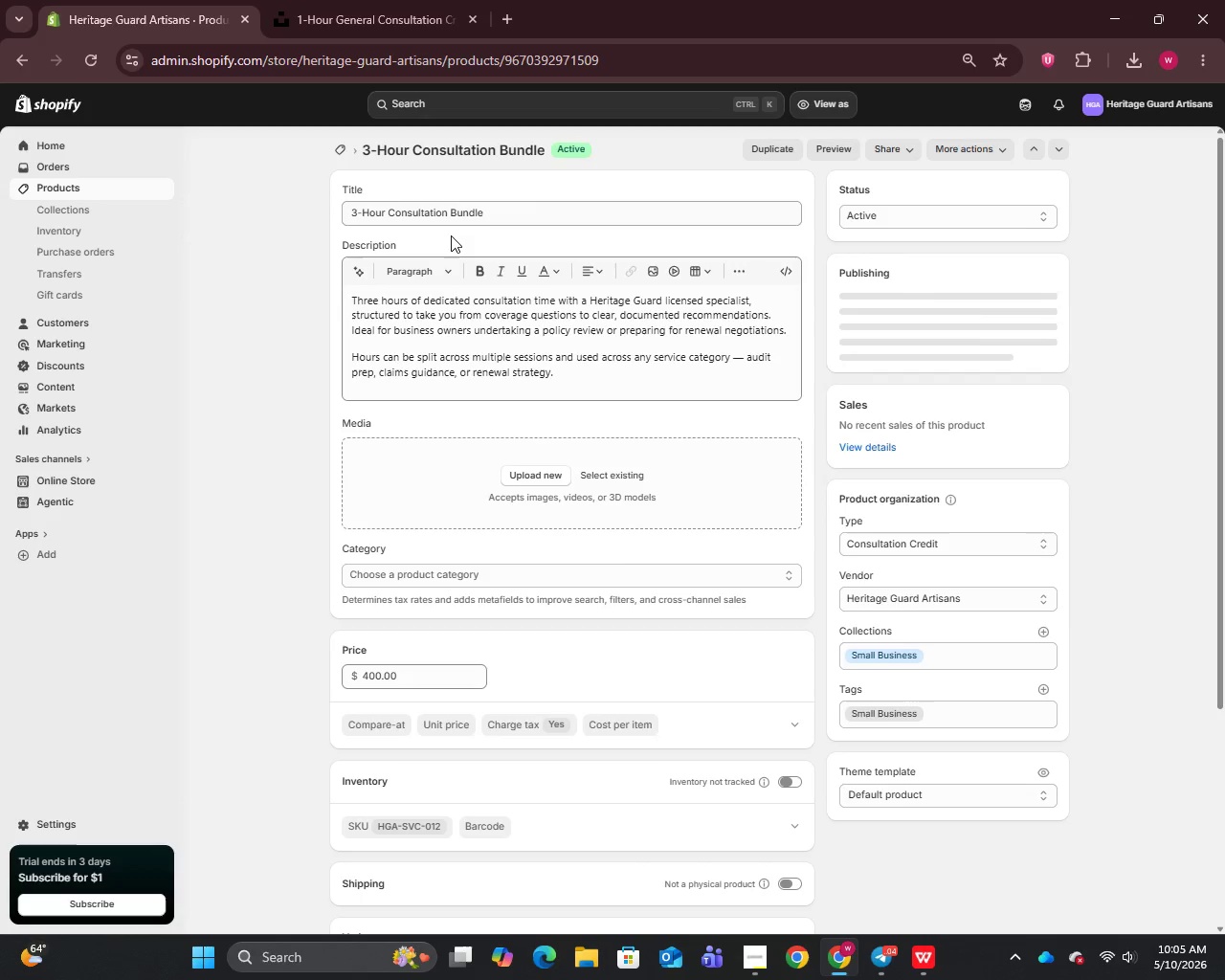 
left_click([482, 211])
 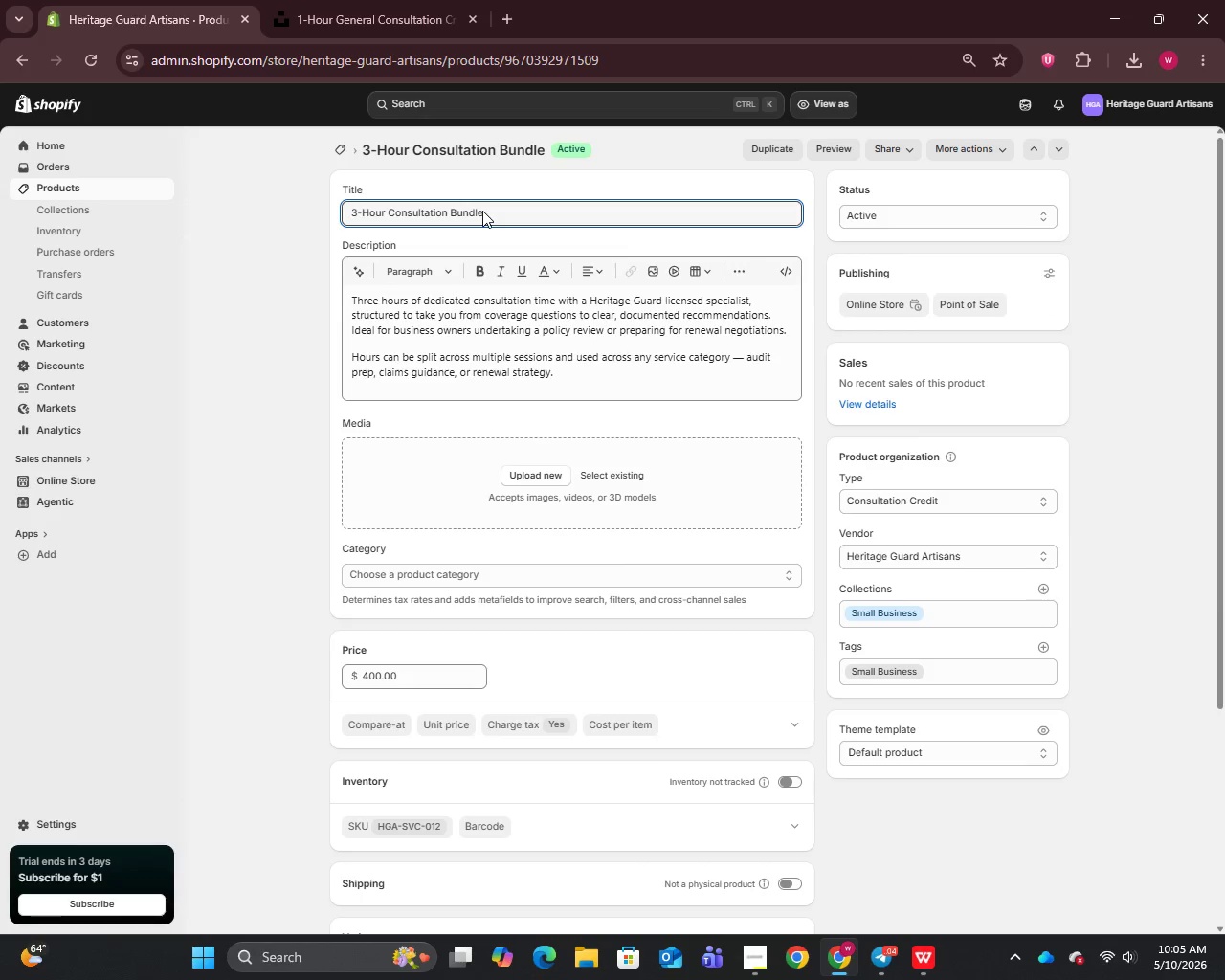 
key(Control+A)
 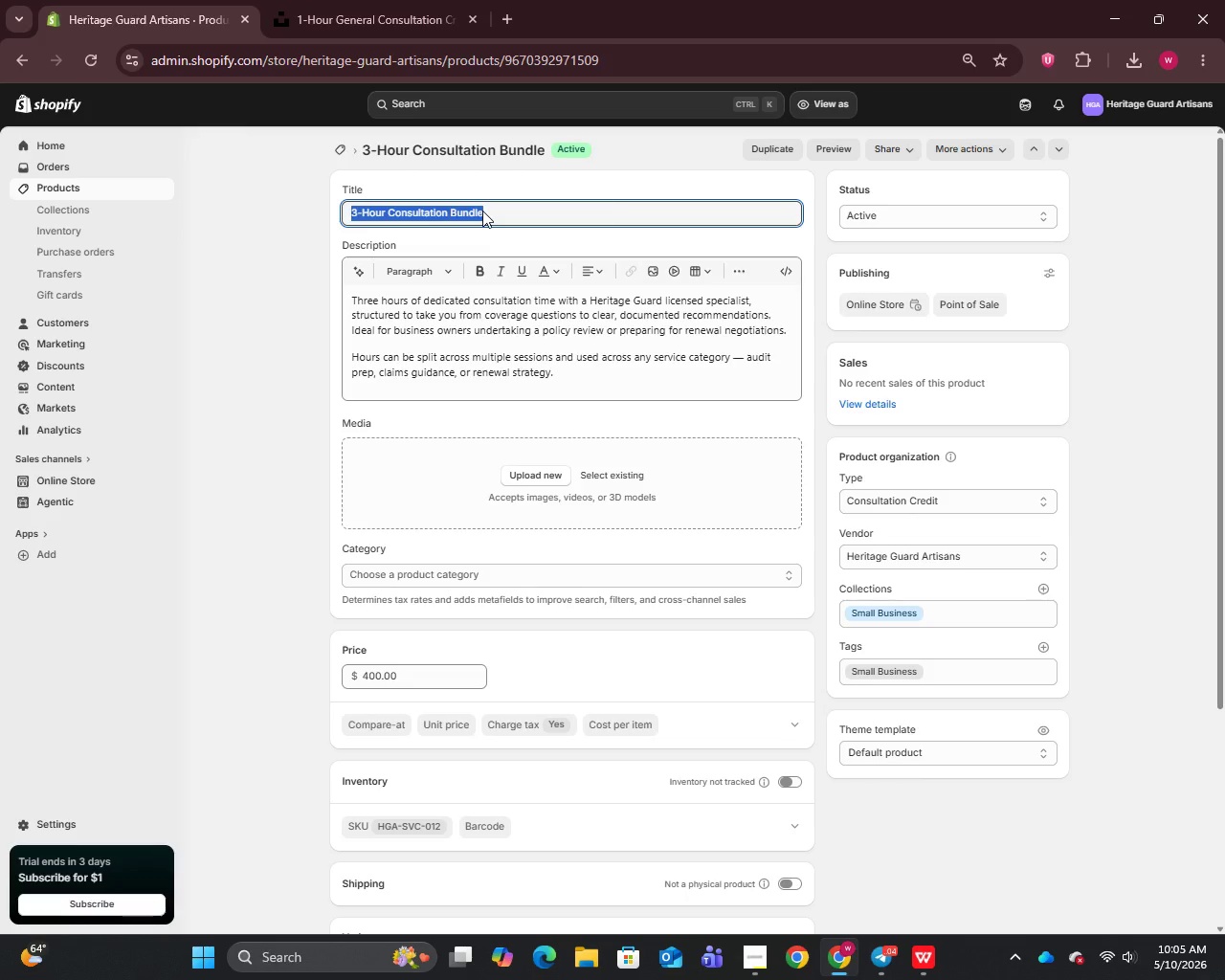 
key(Control+C)
 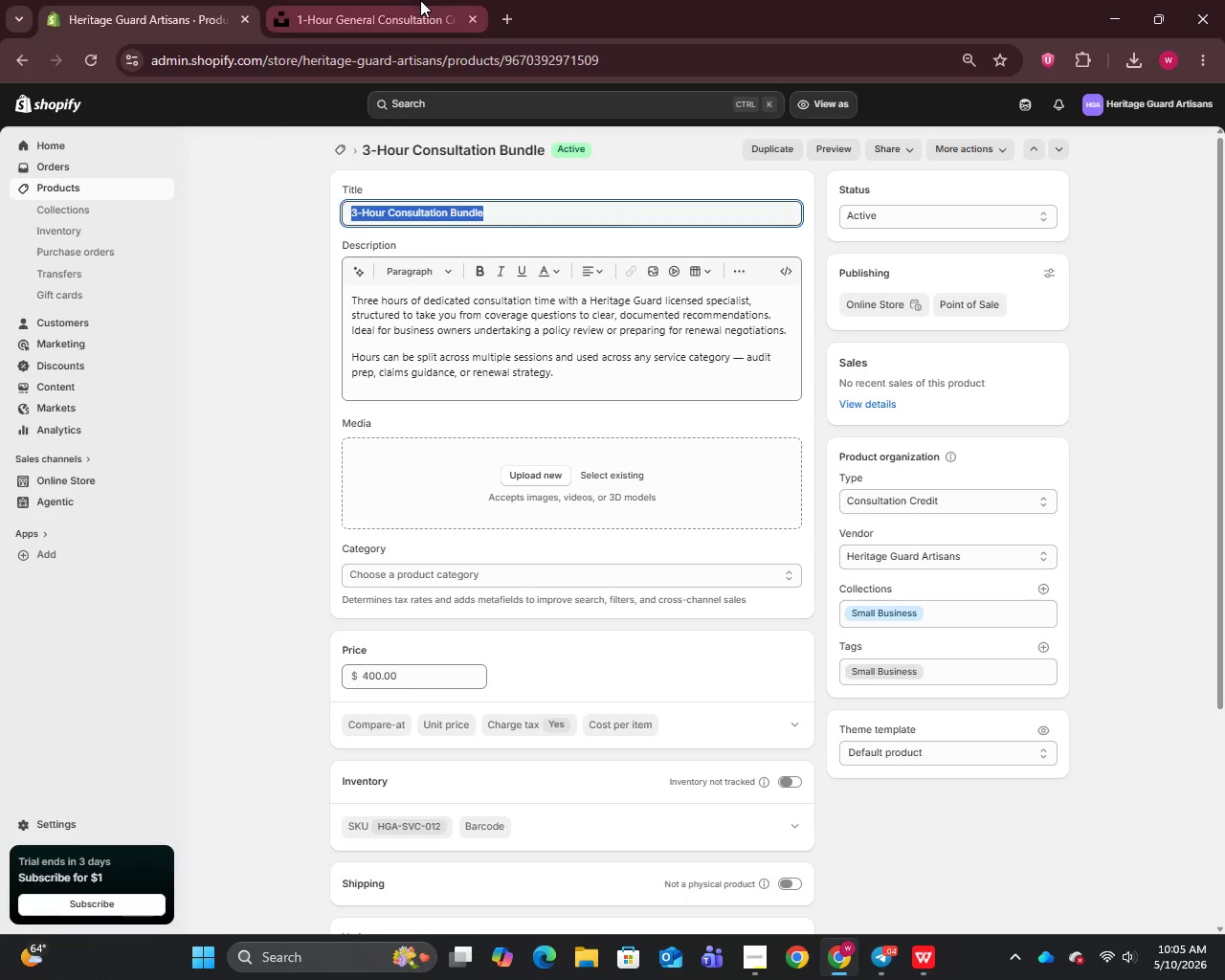 
left_click([420, 0])
 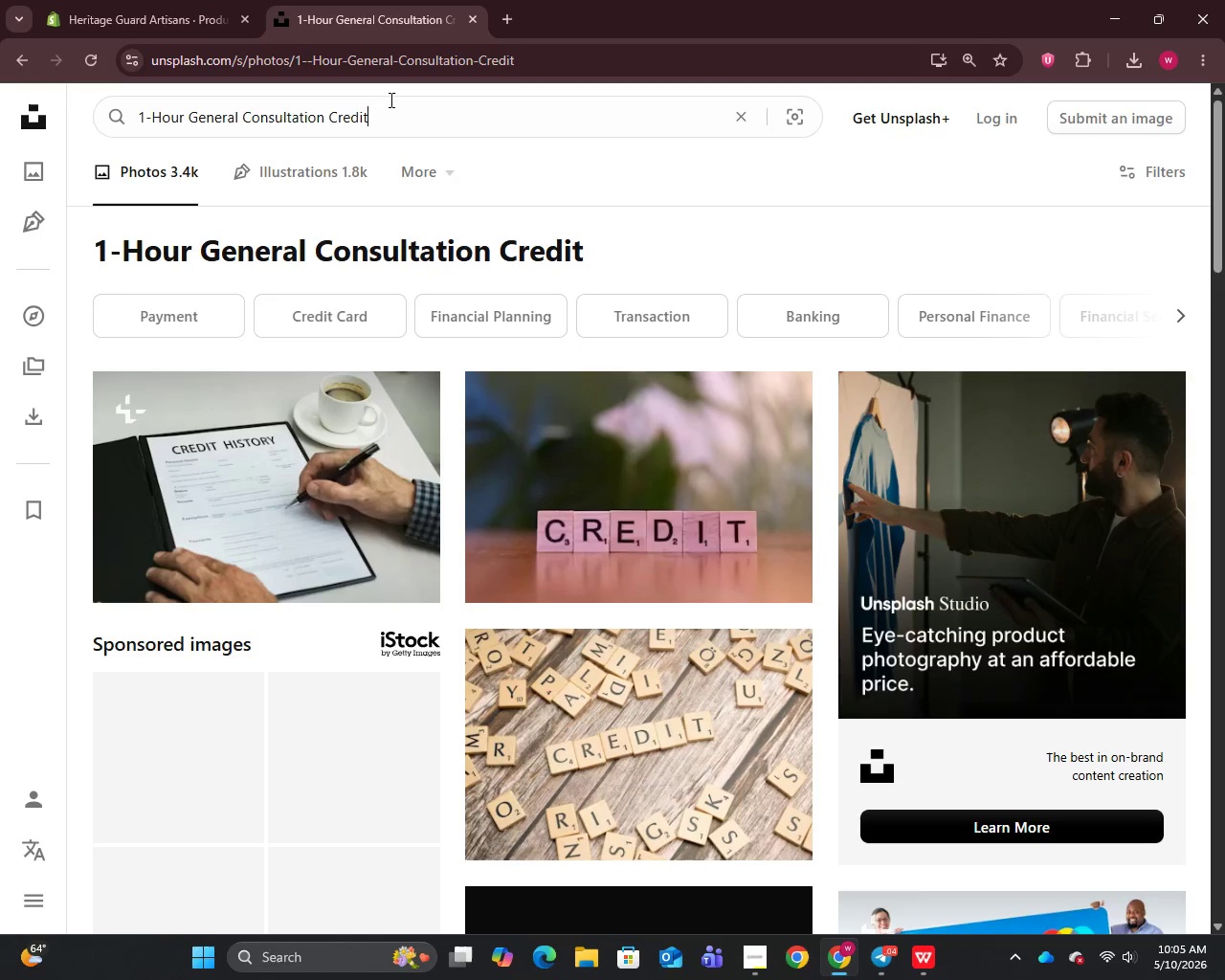 
key(Control+A)
 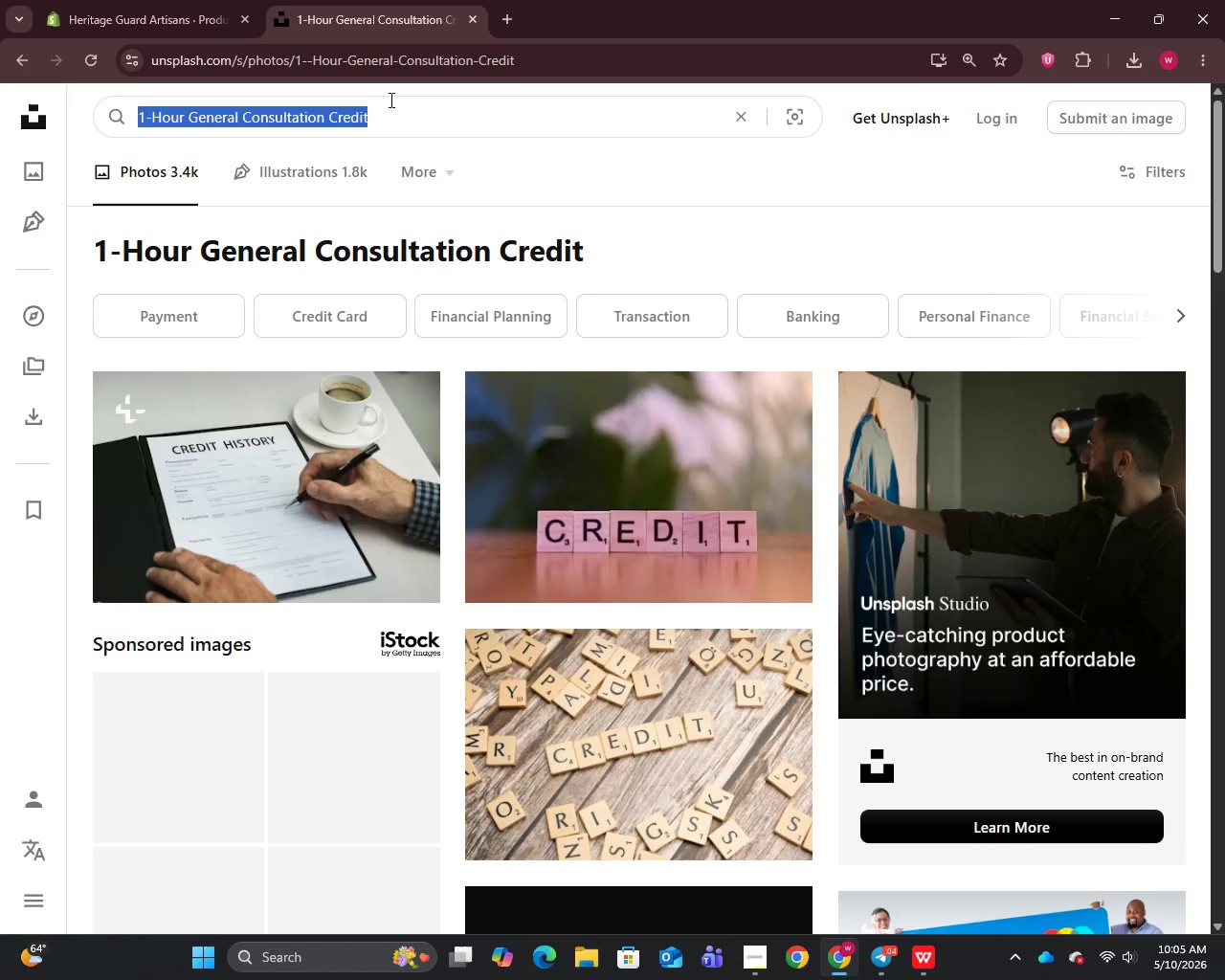 
key(Control+V)
 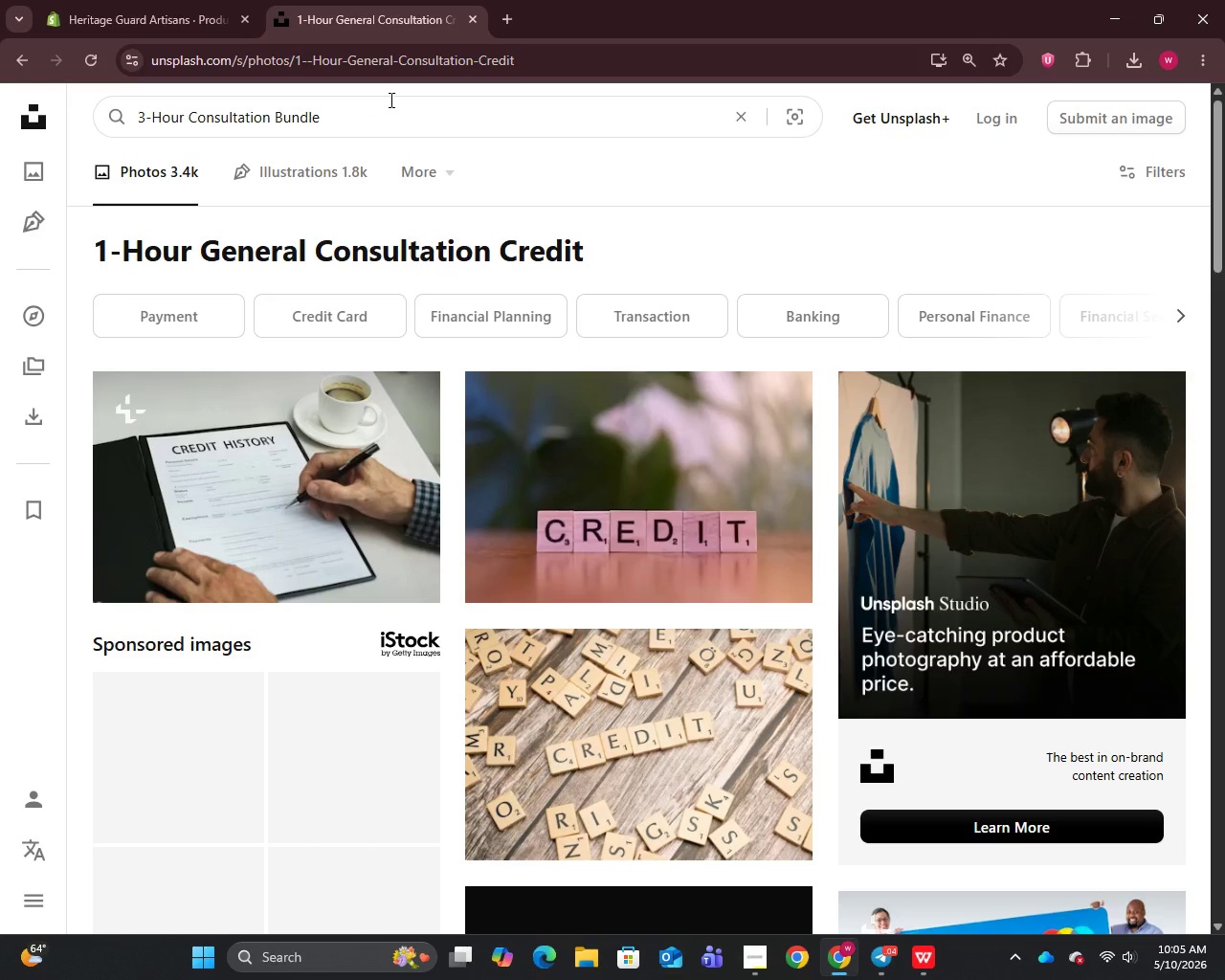 
key(Enter)
 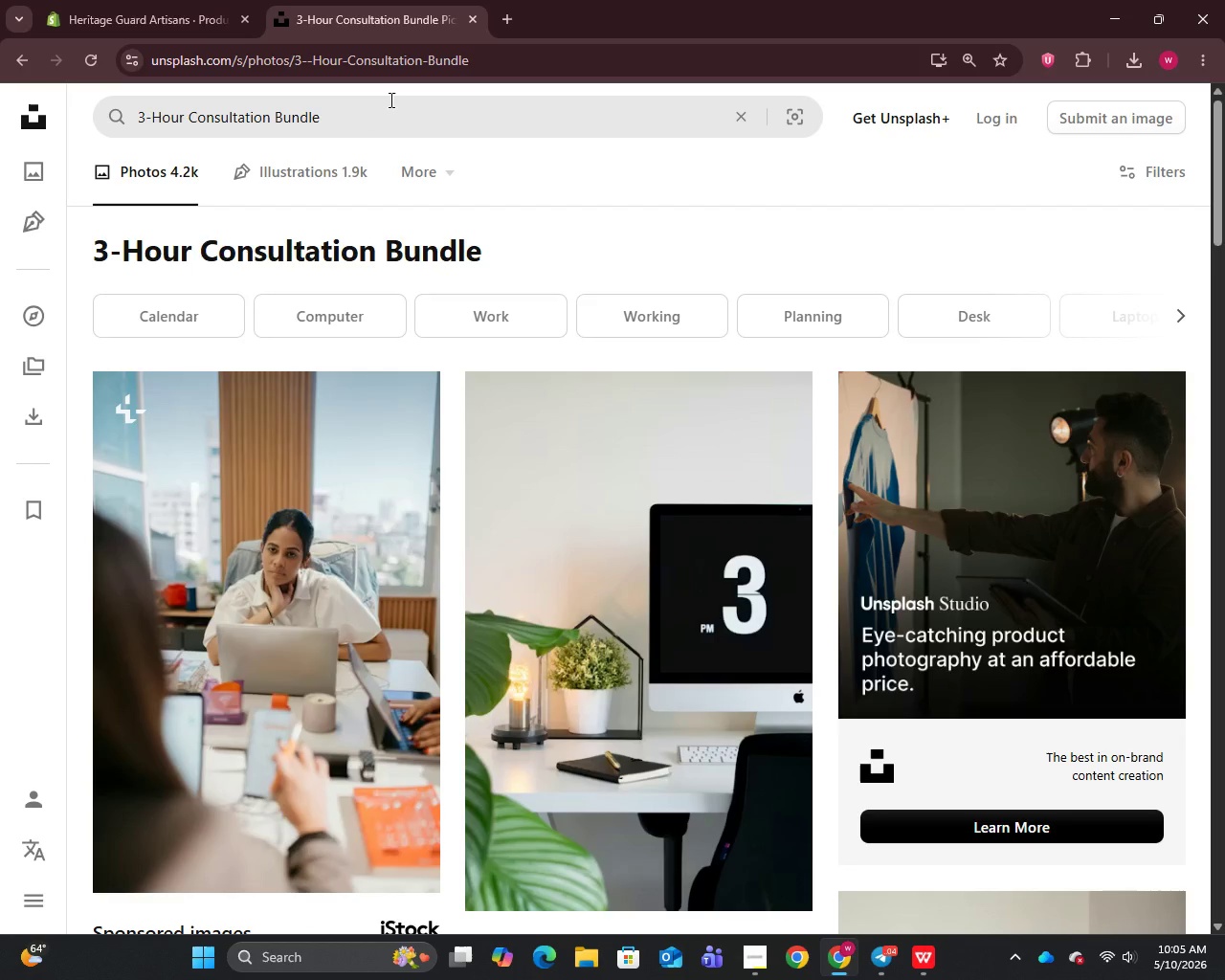 
wait(12.81)
 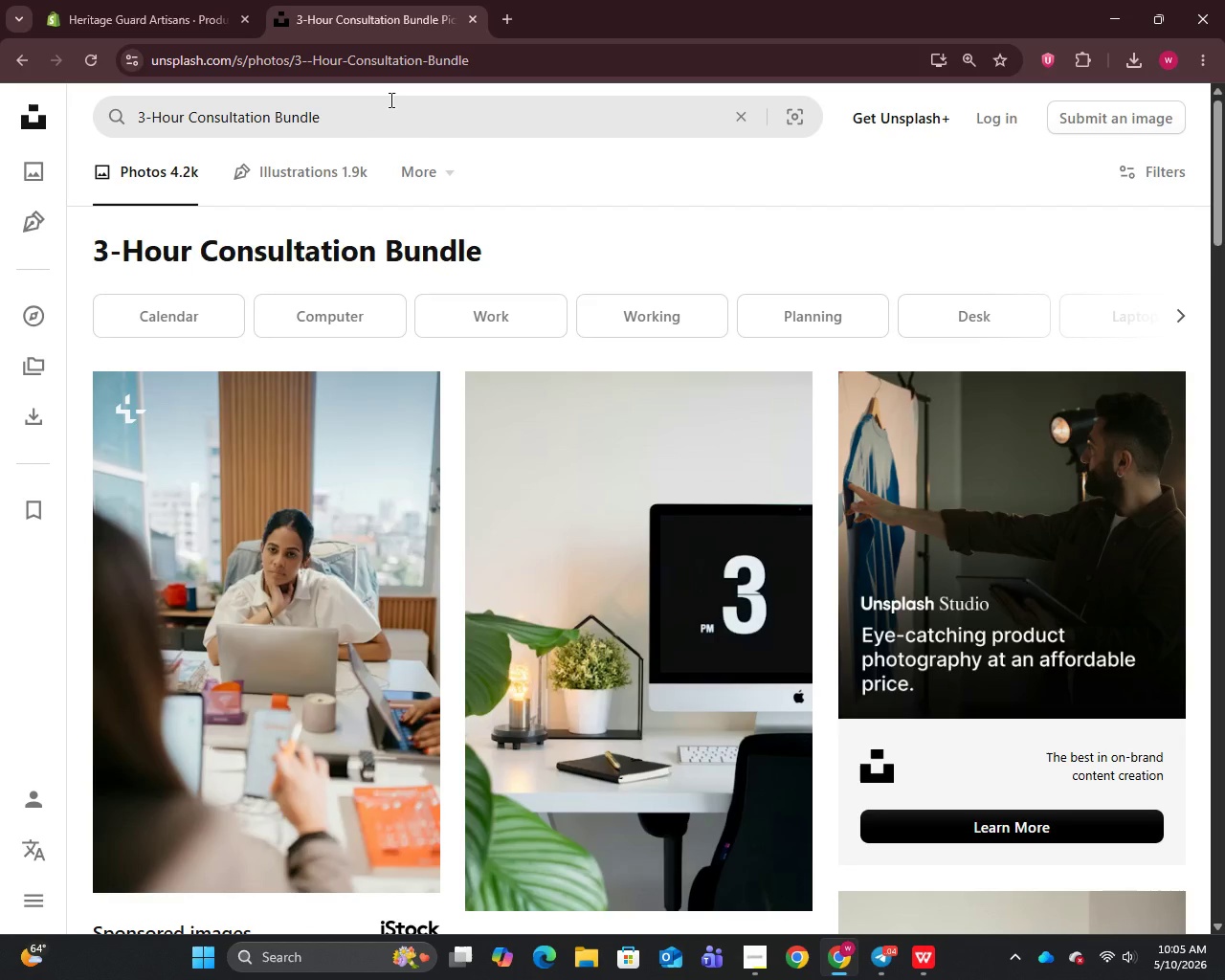 
scroll: coordinate [460, 320], scroll_direction: down, amount: 5.0
 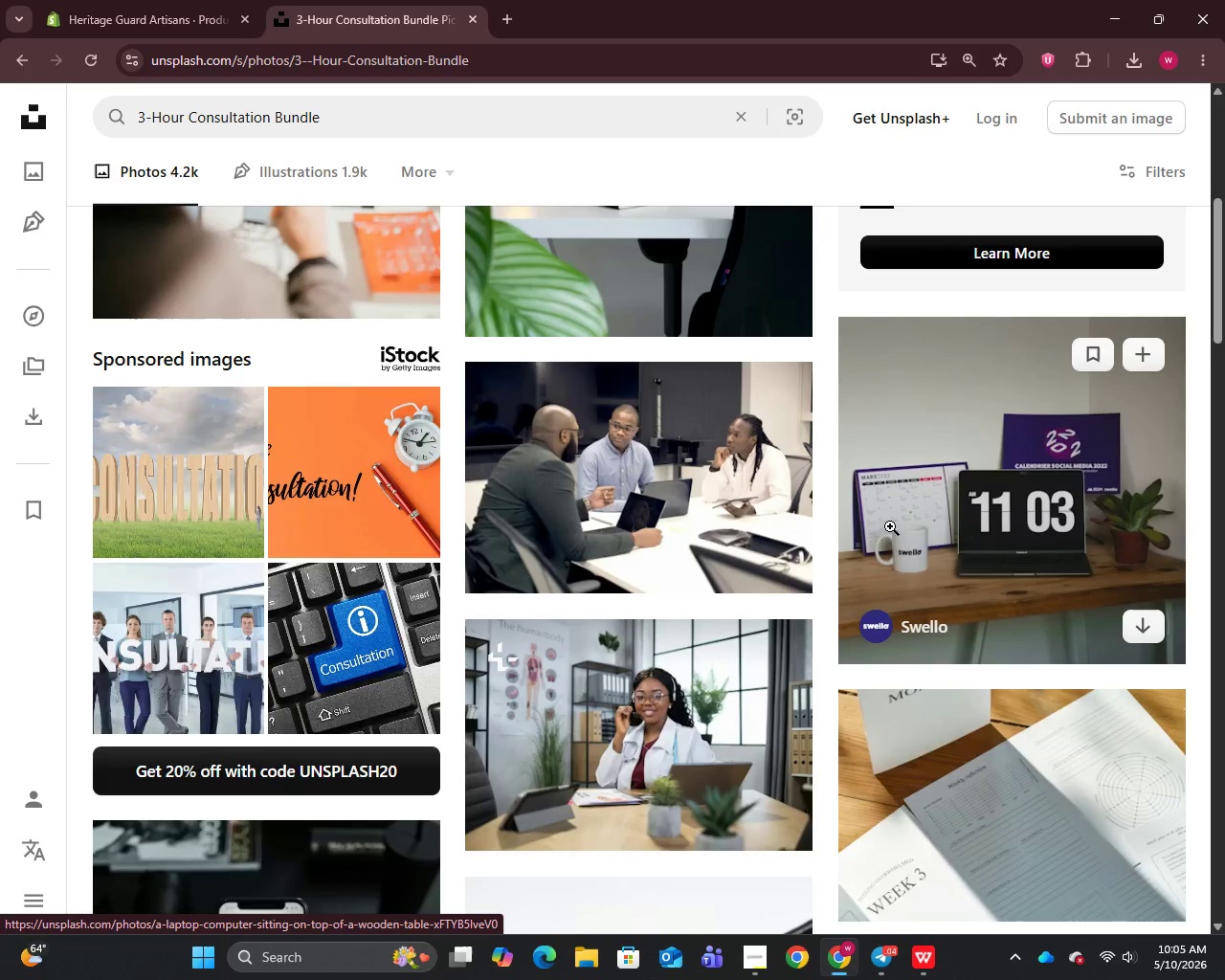 
wait(6.06)
 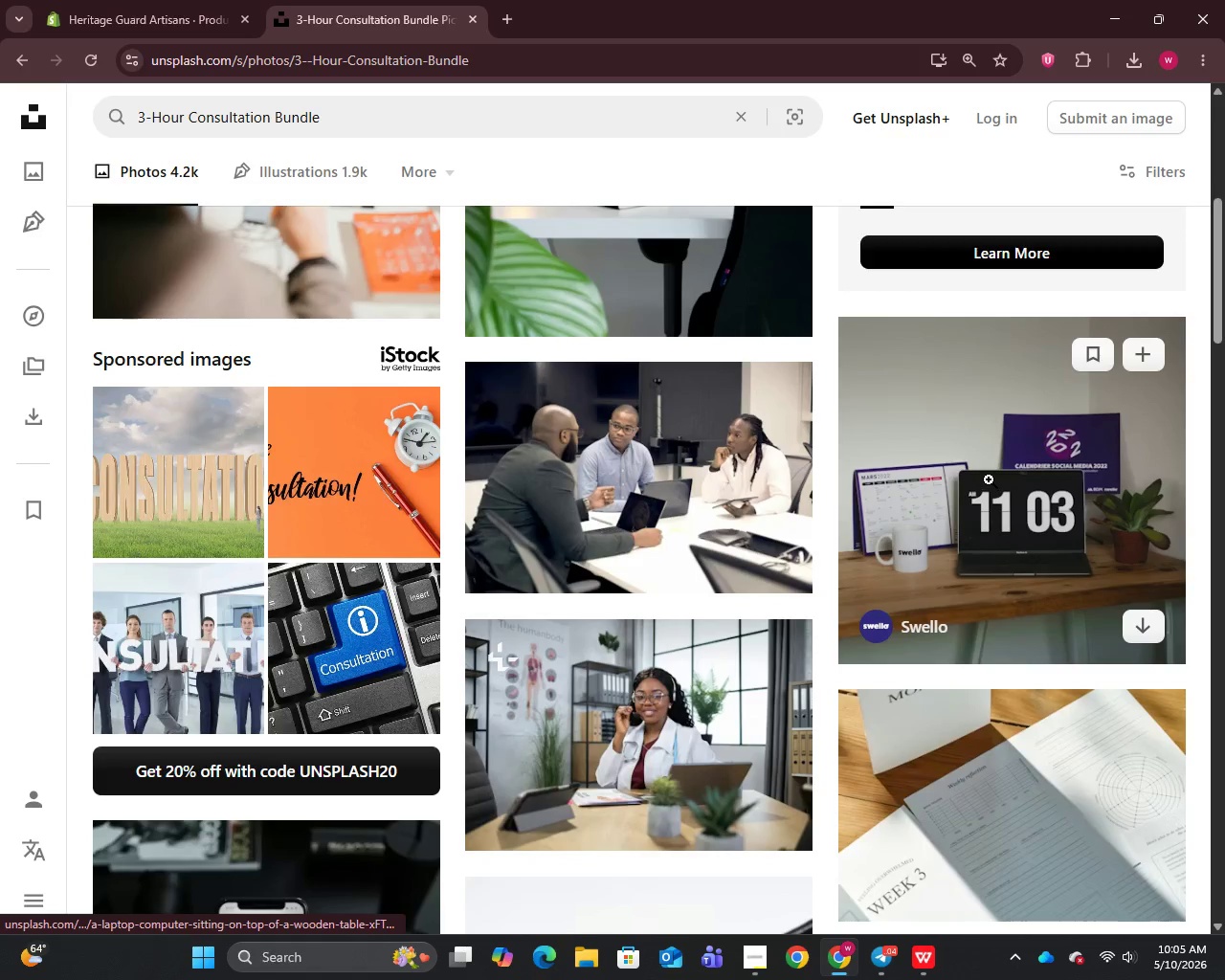 
right_click([714, 481])
 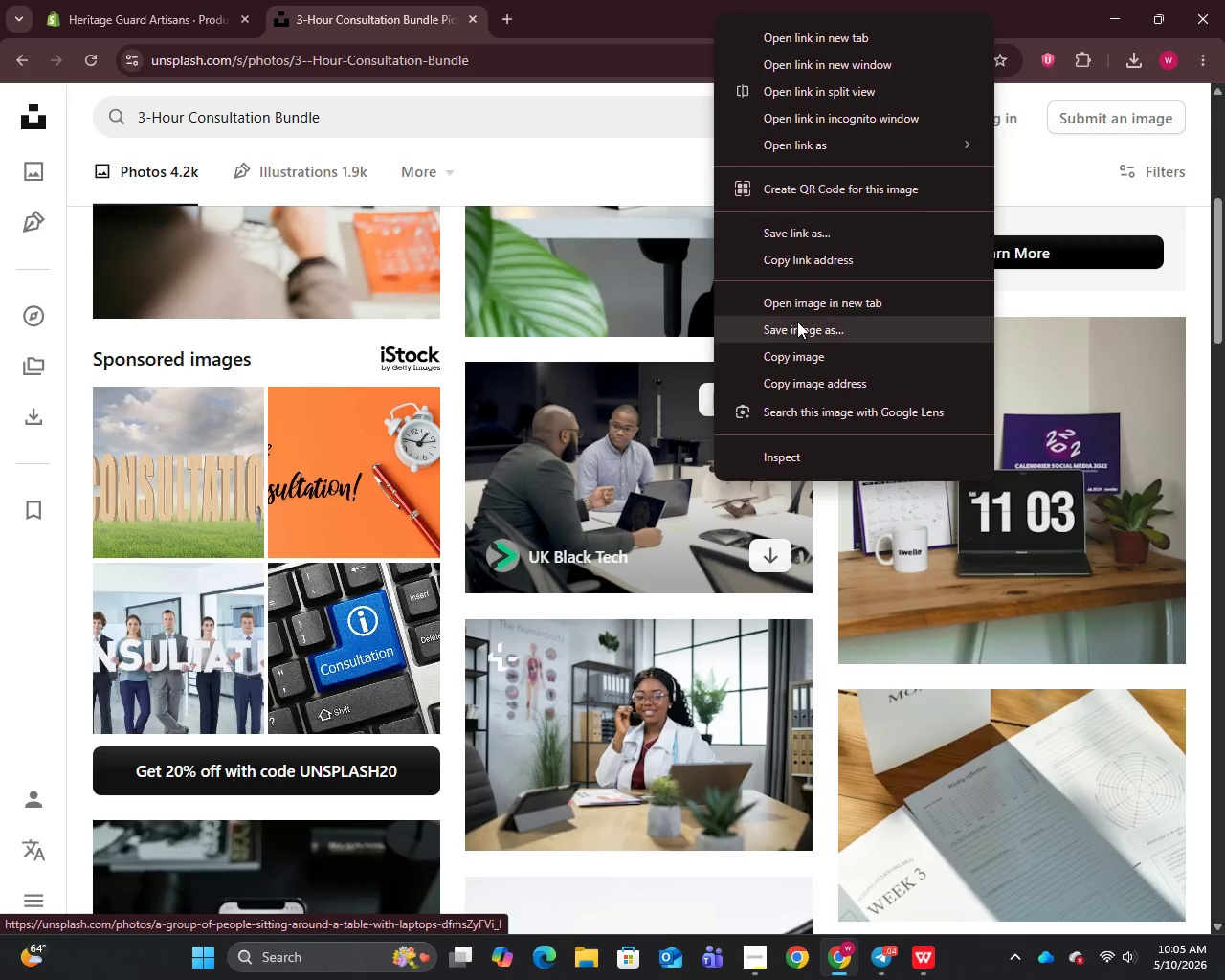 
left_click([797, 322])
 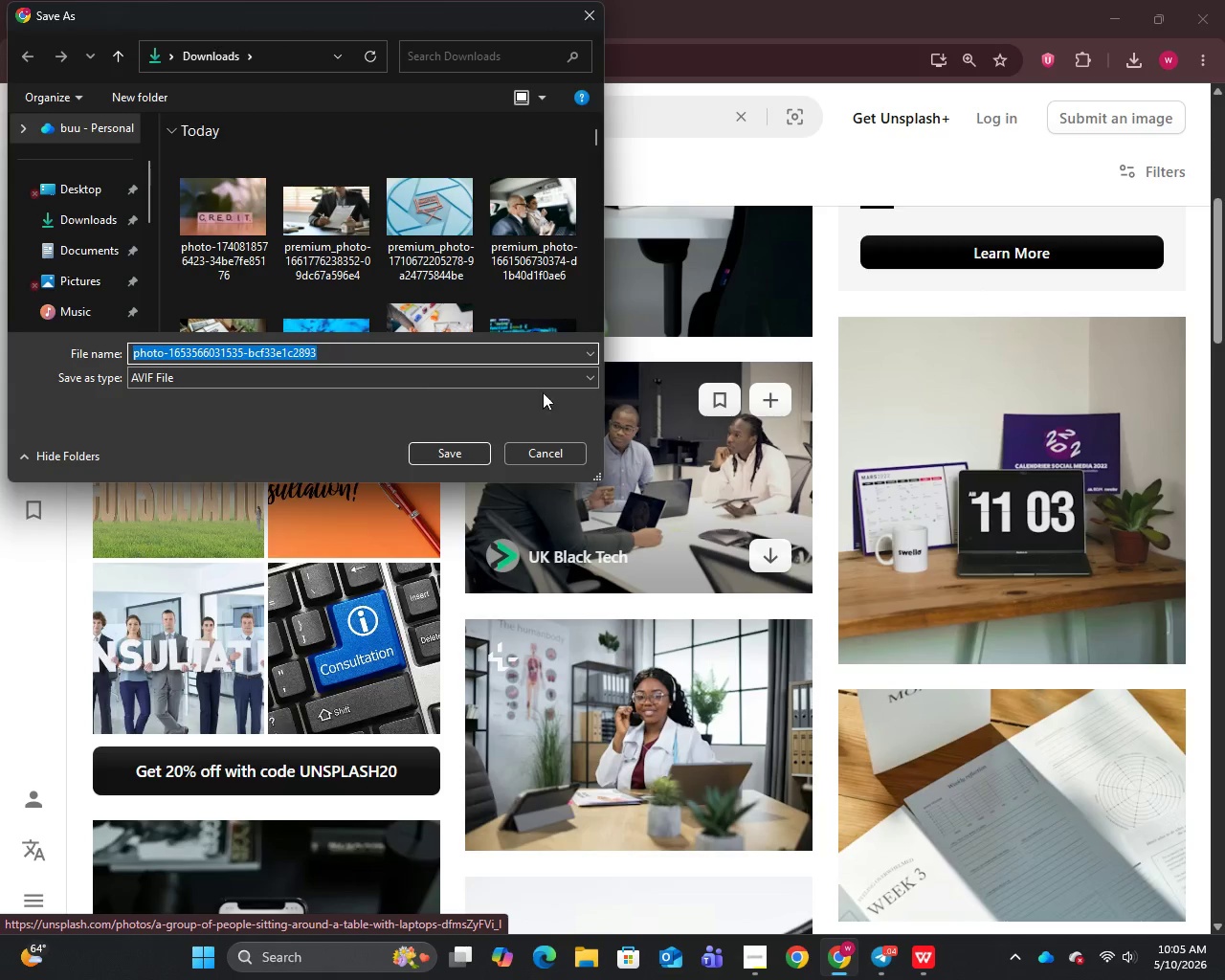 
left_click([456, 449])
 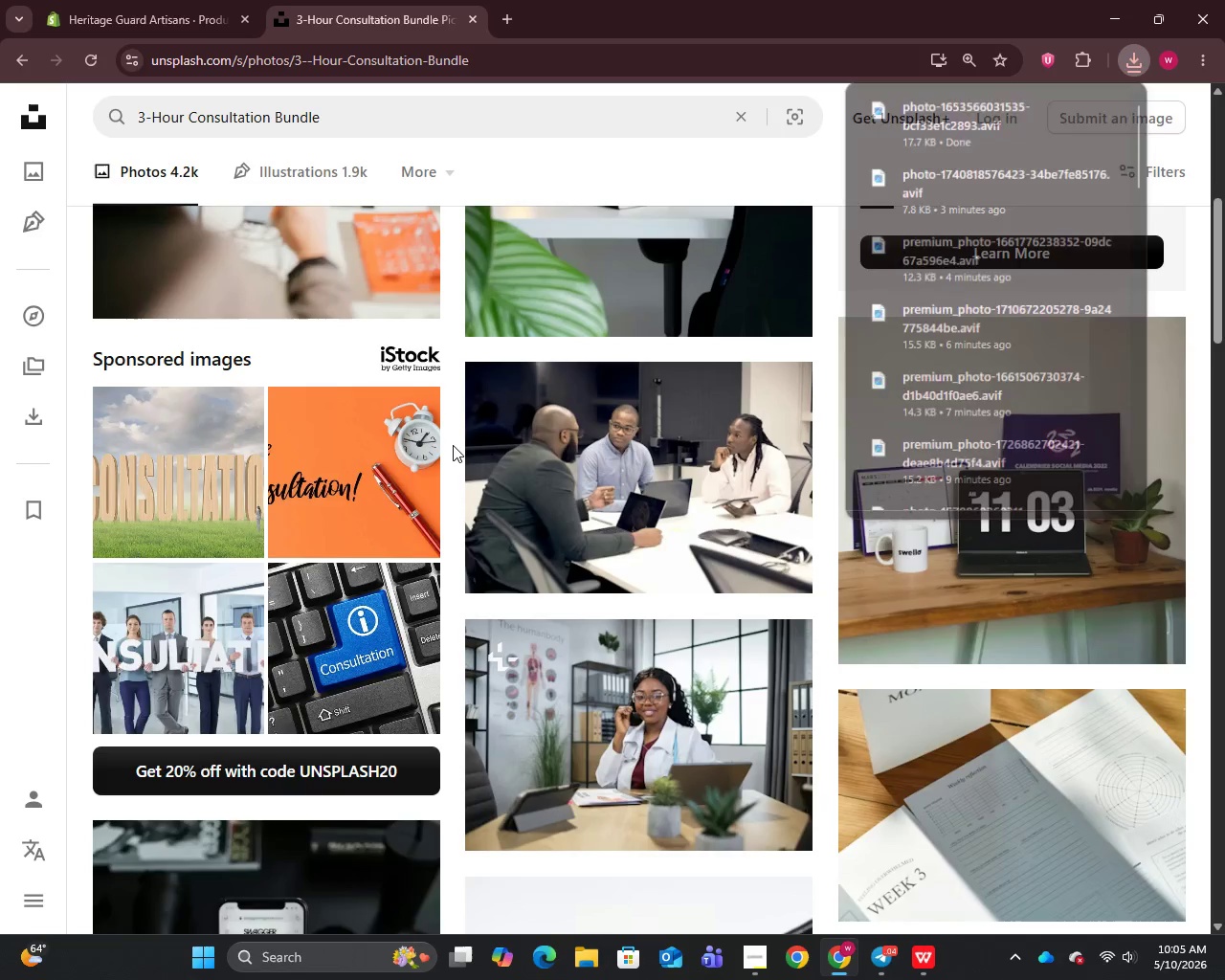 
wait(7.36)
 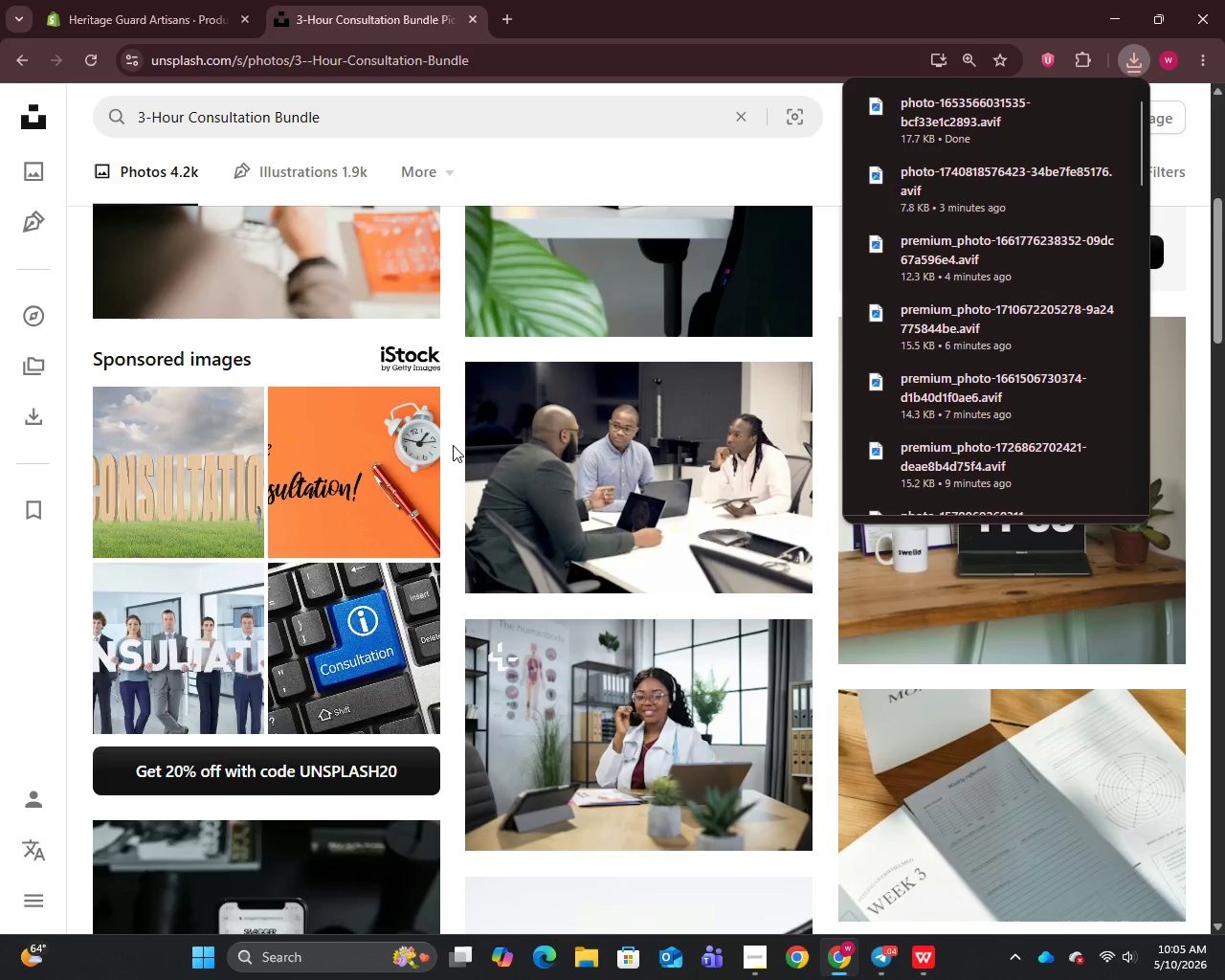 
left_click([191, 0])
 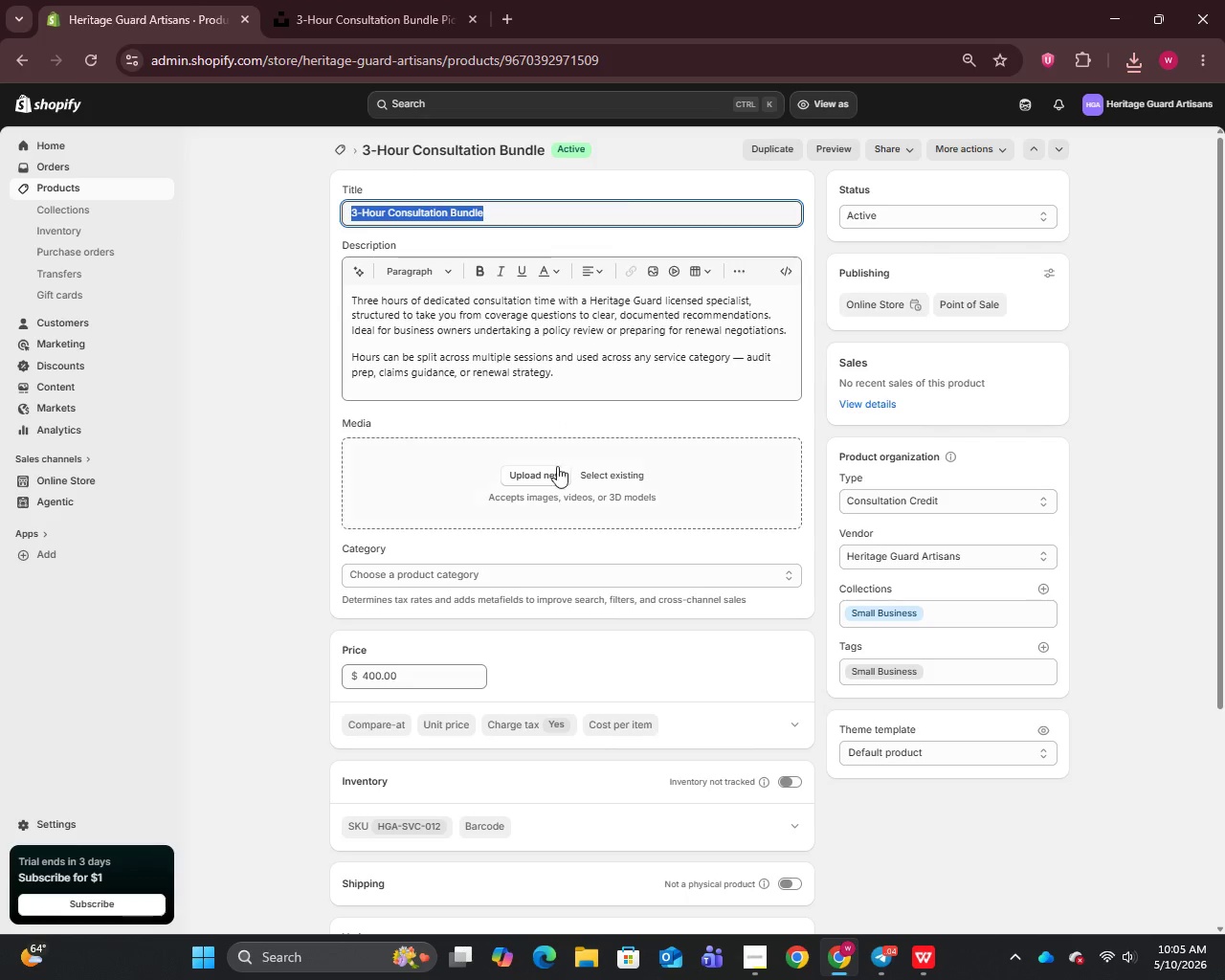 
left_click([535, 477])
 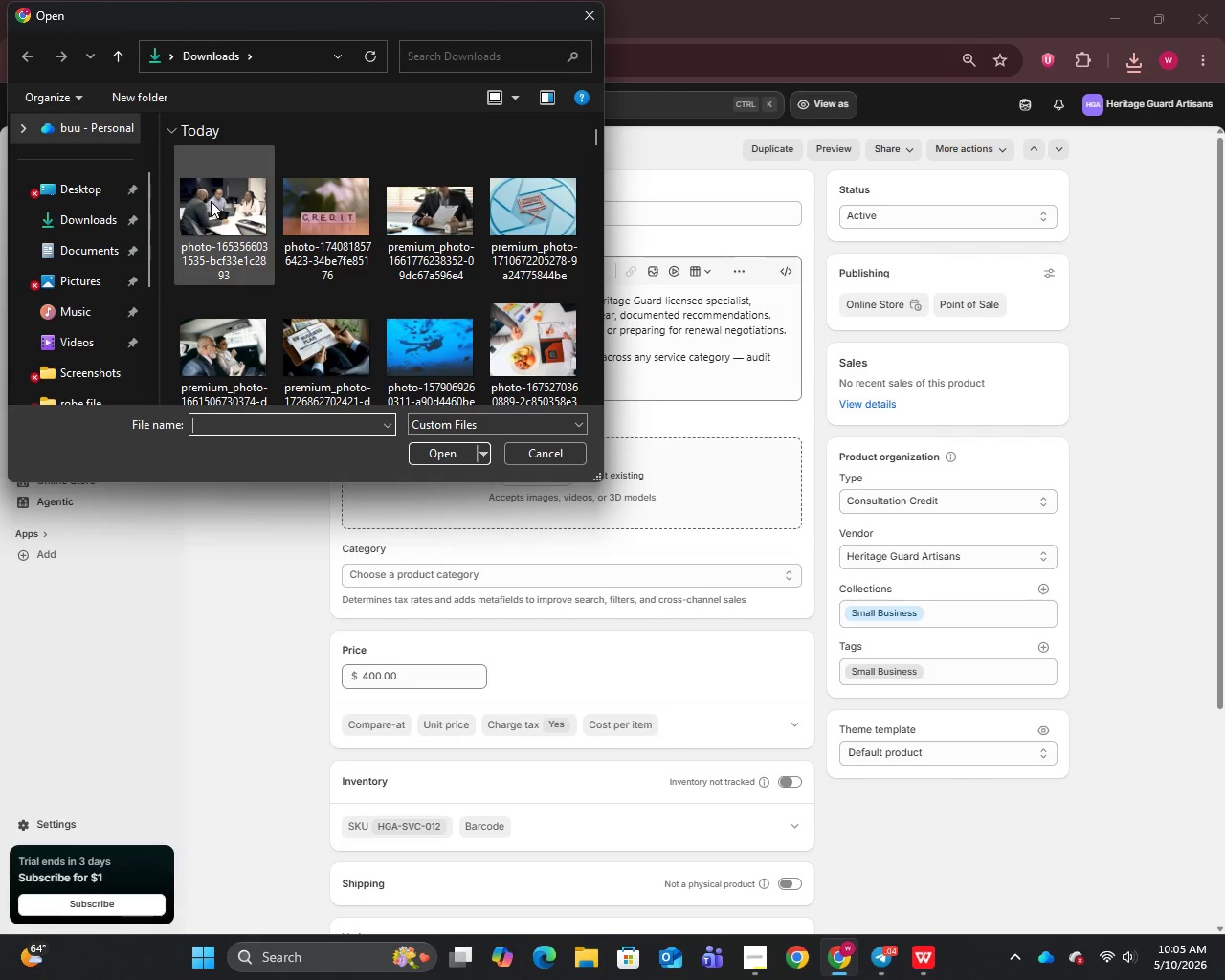 
left_click([453, 455])
 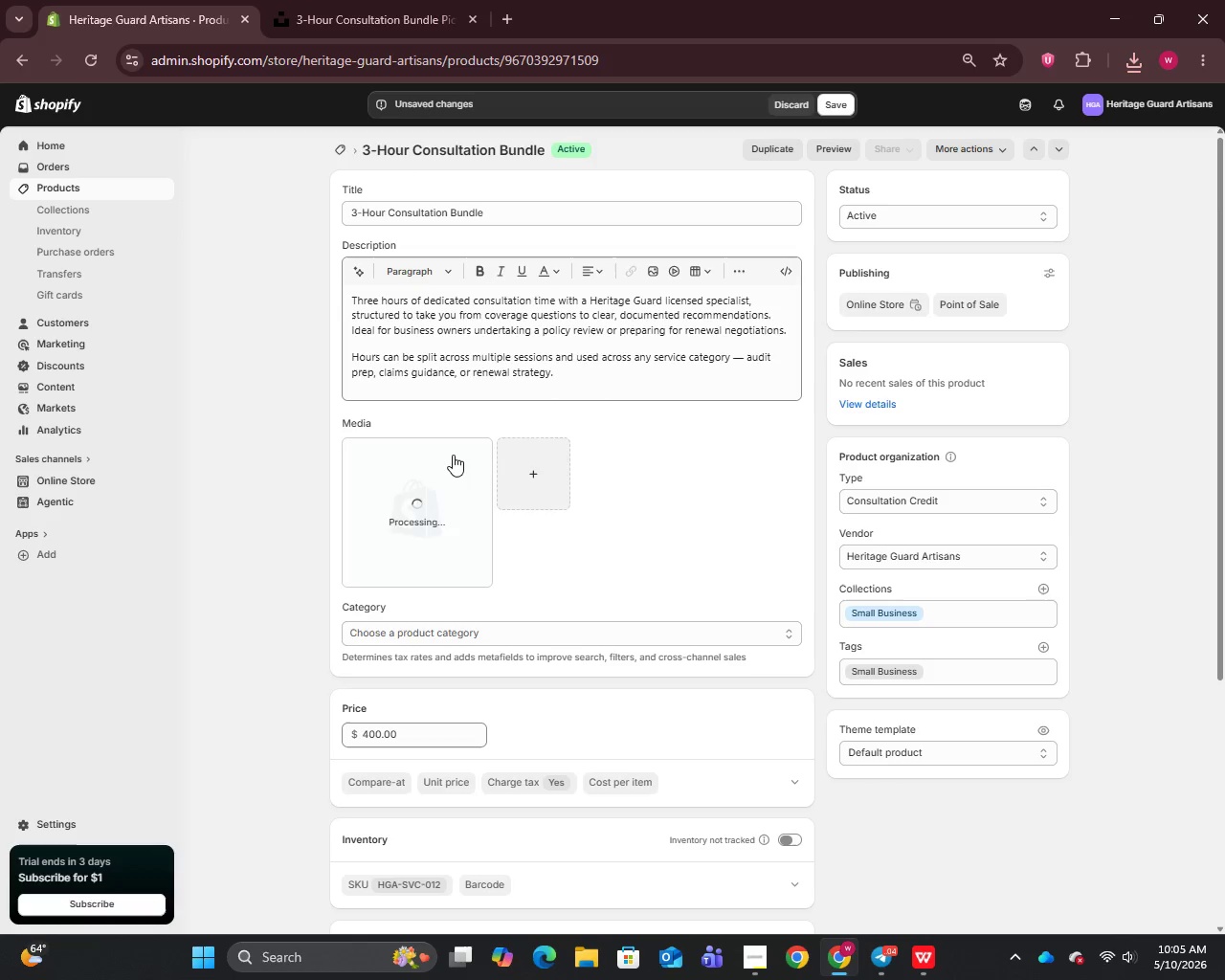 
wait(6.0)
 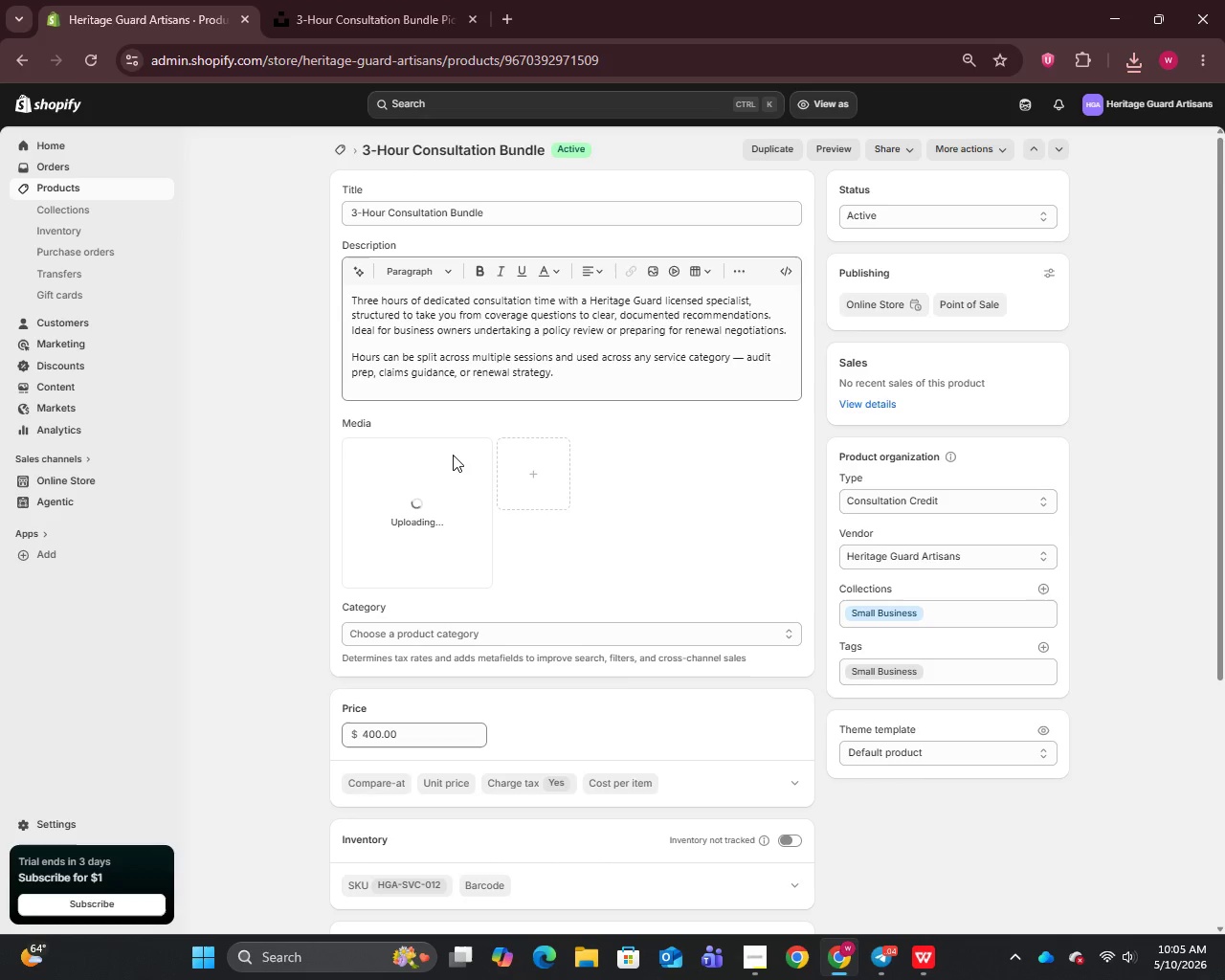 
left_click([440, 527])
 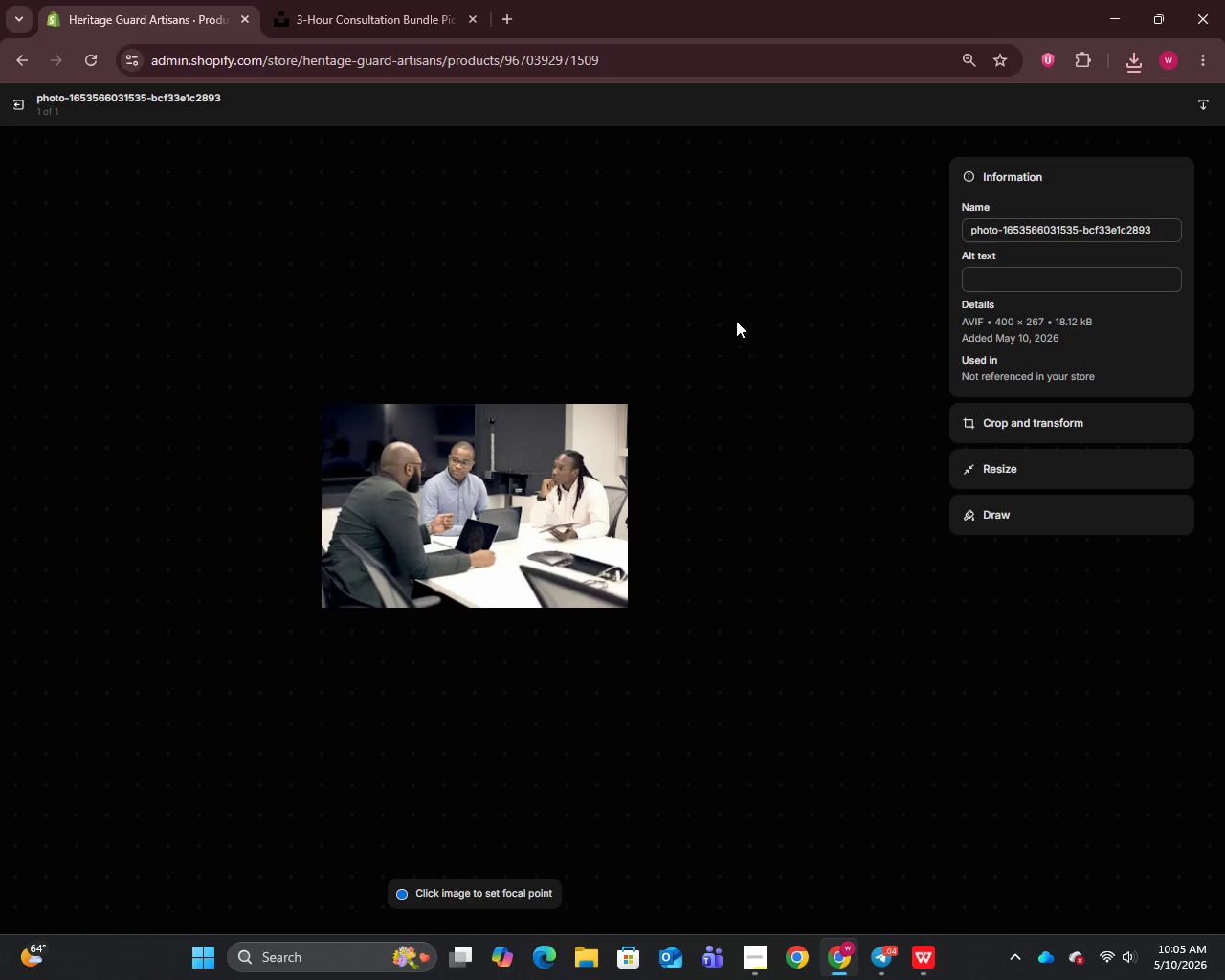 
double_click([999, 229])
 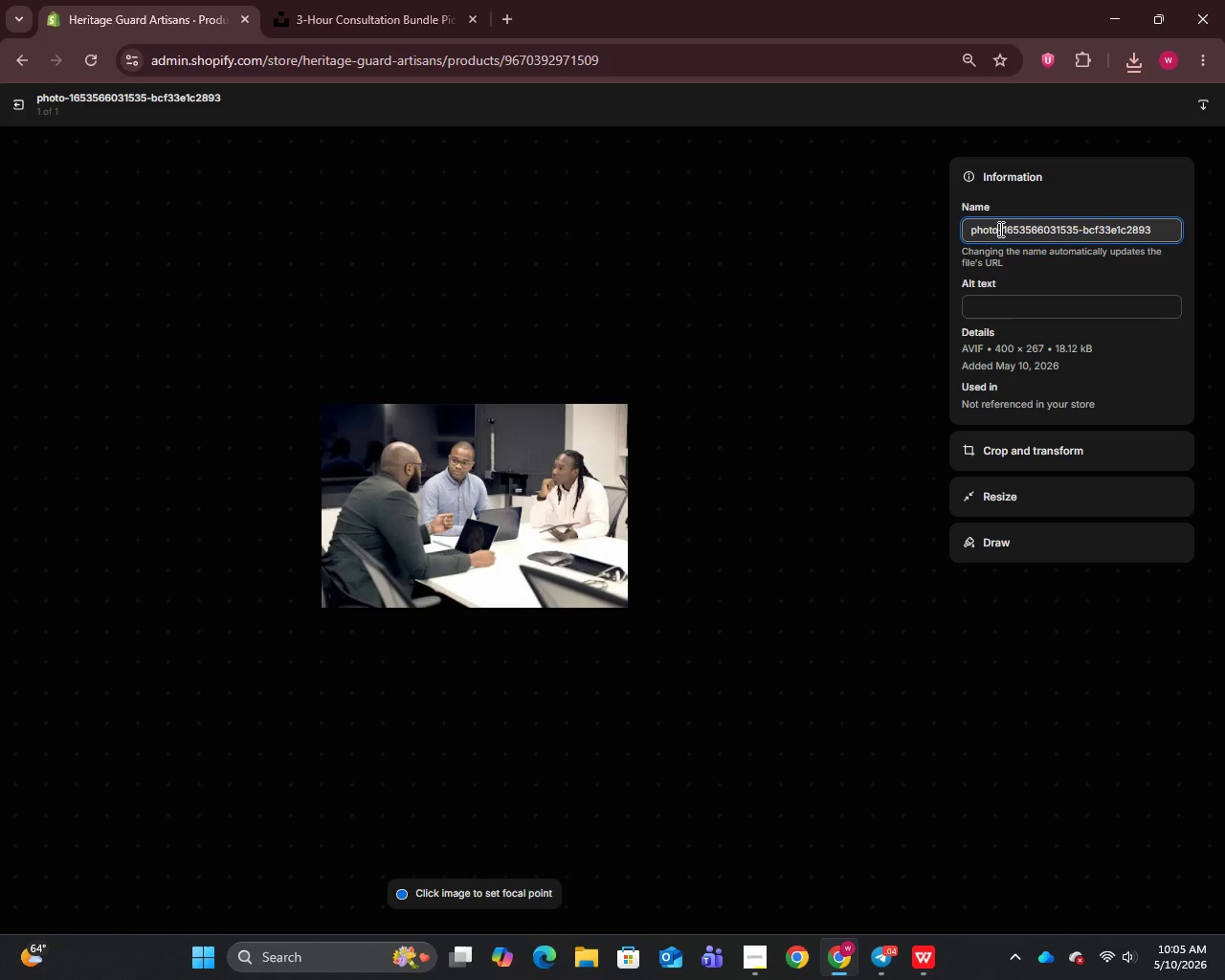 
key(Control+A)
 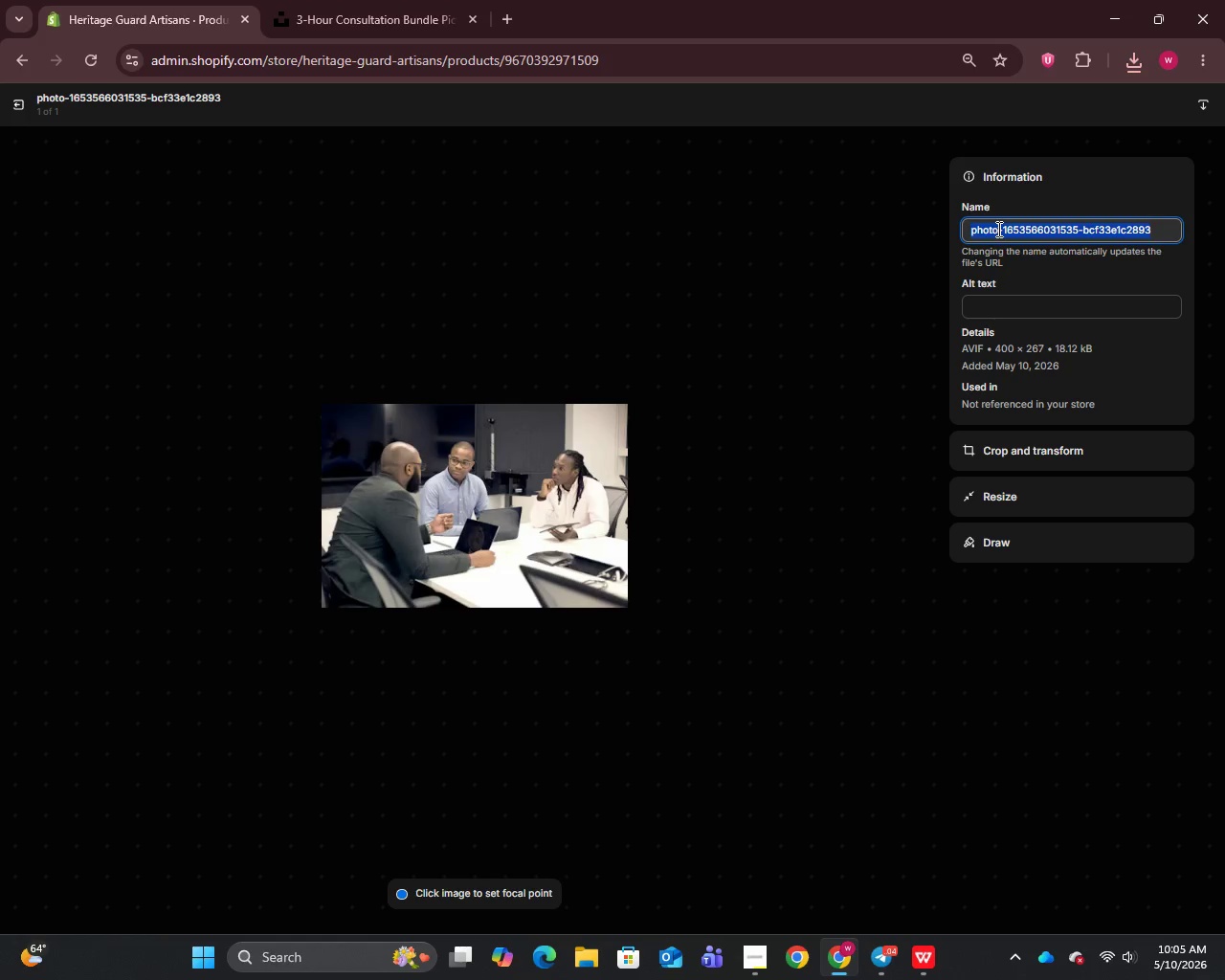 
key(Control+V)
 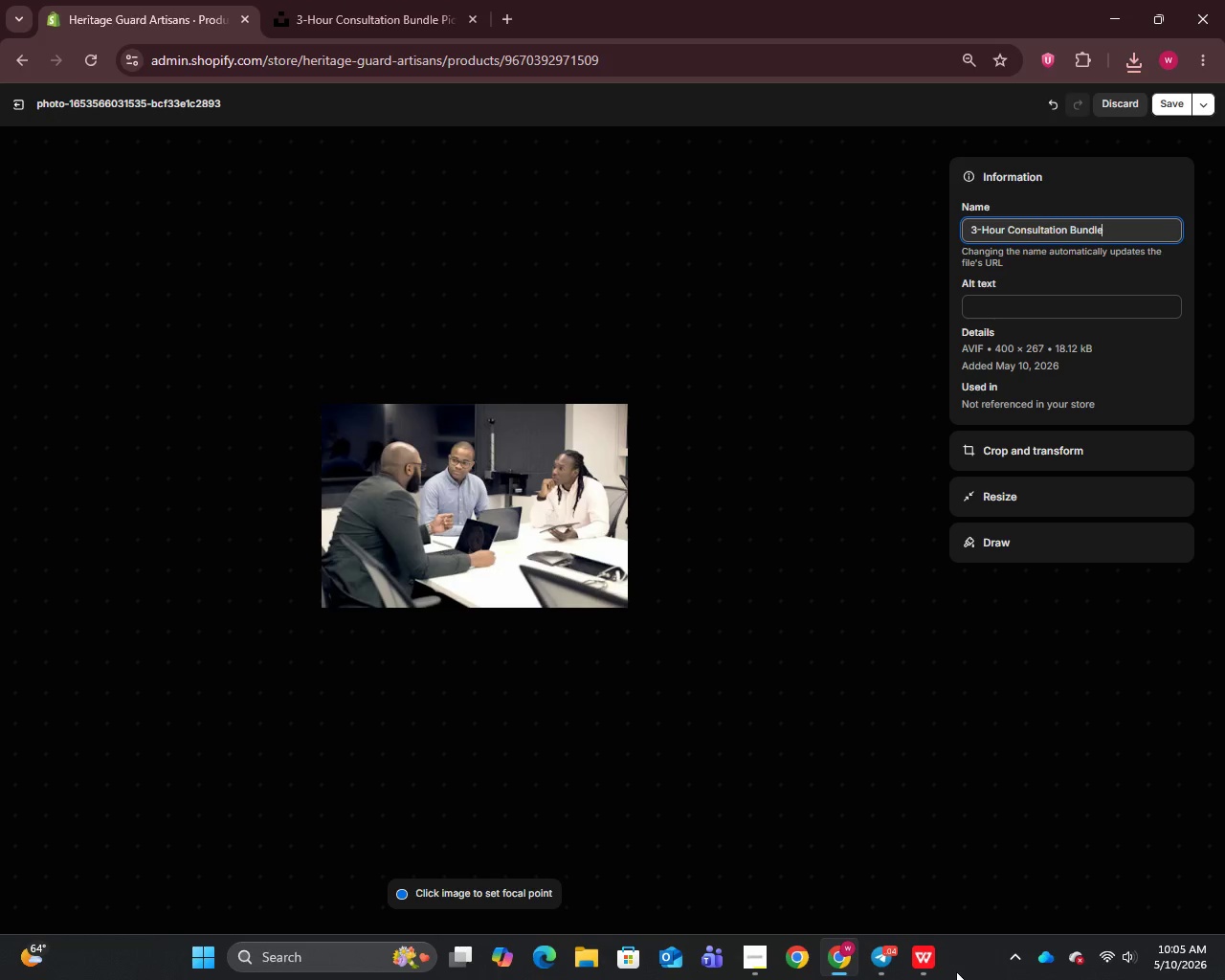 
left_click([923, 959])
 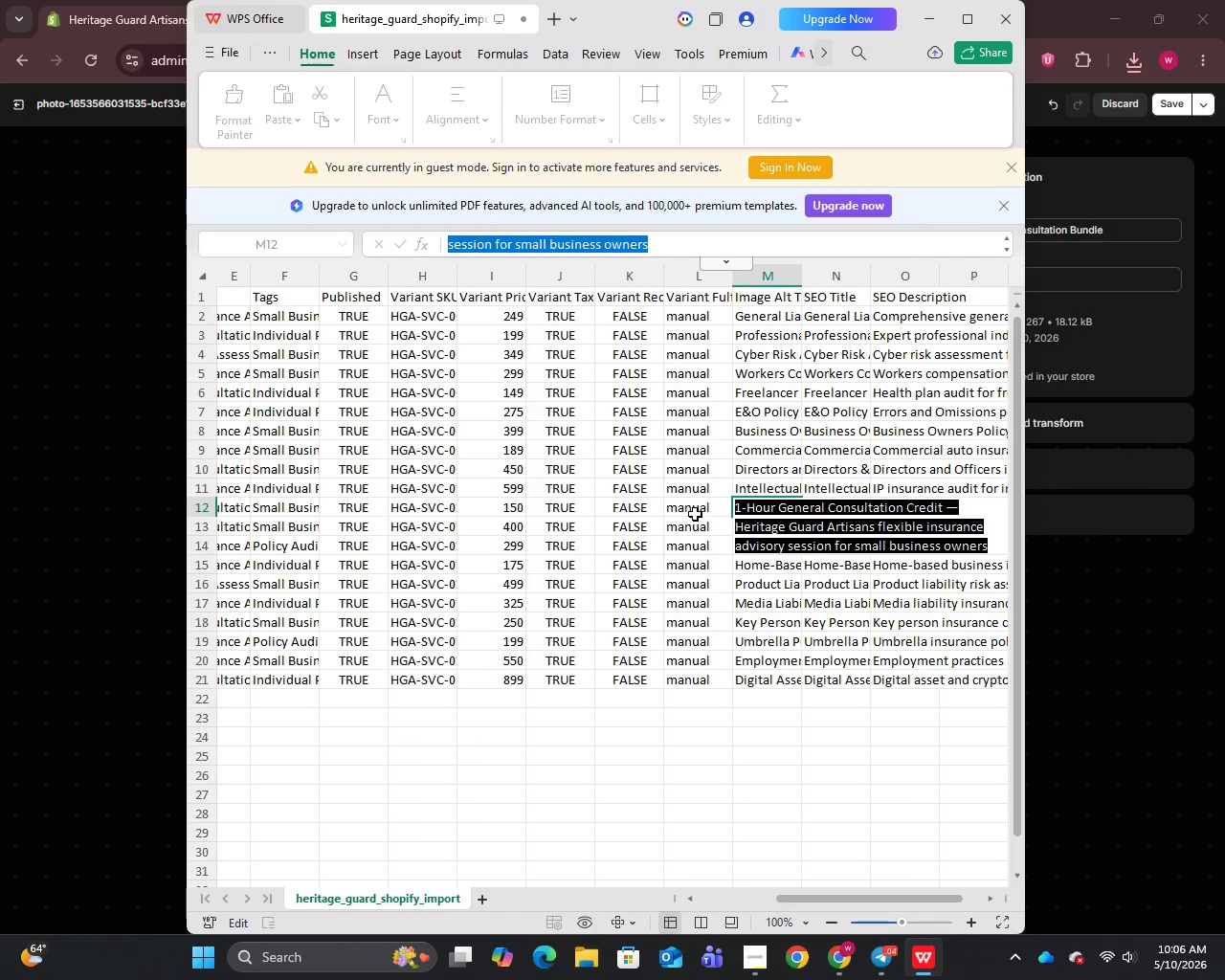 
left_click([691, 528])
 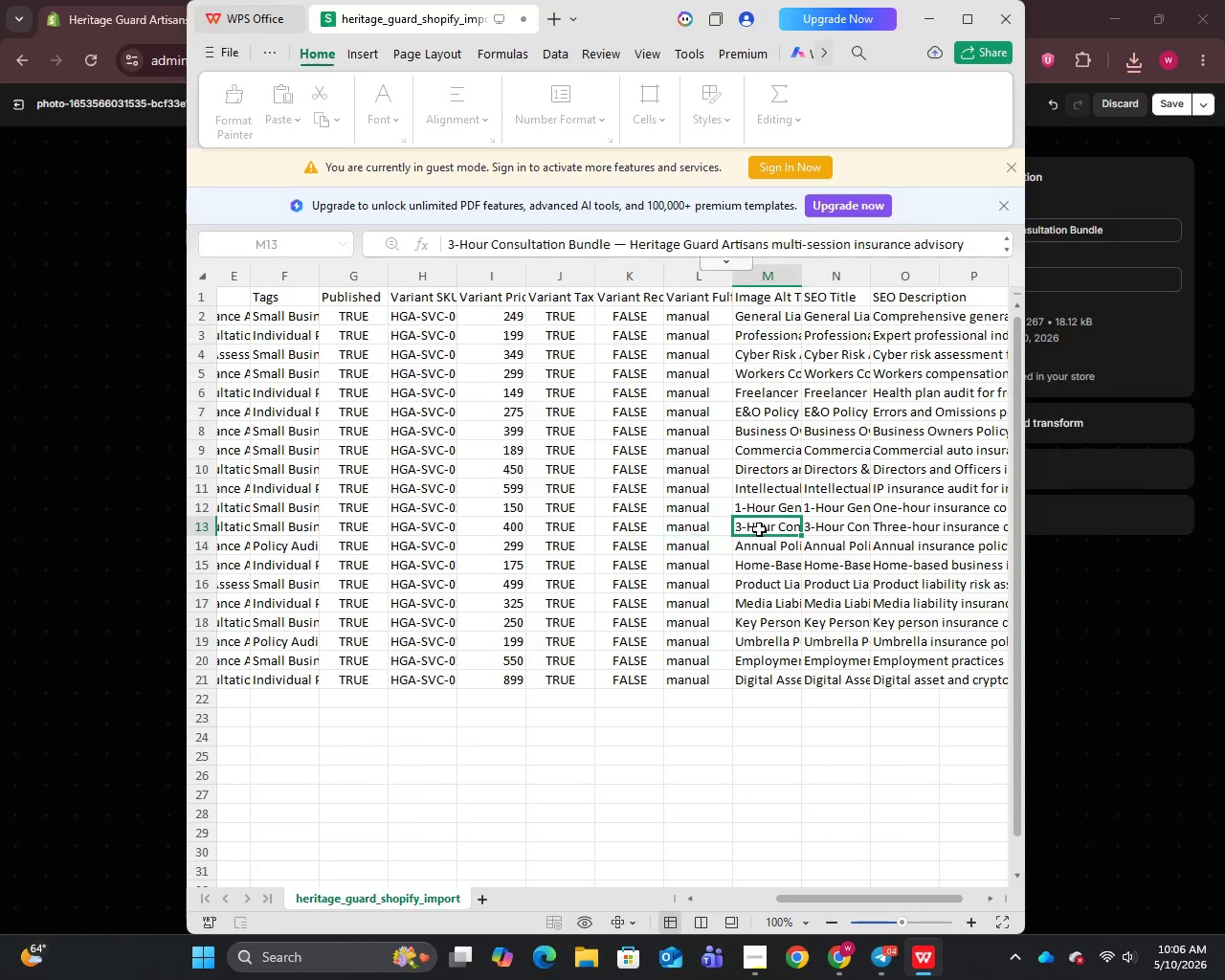 
double_click([759, 528])
 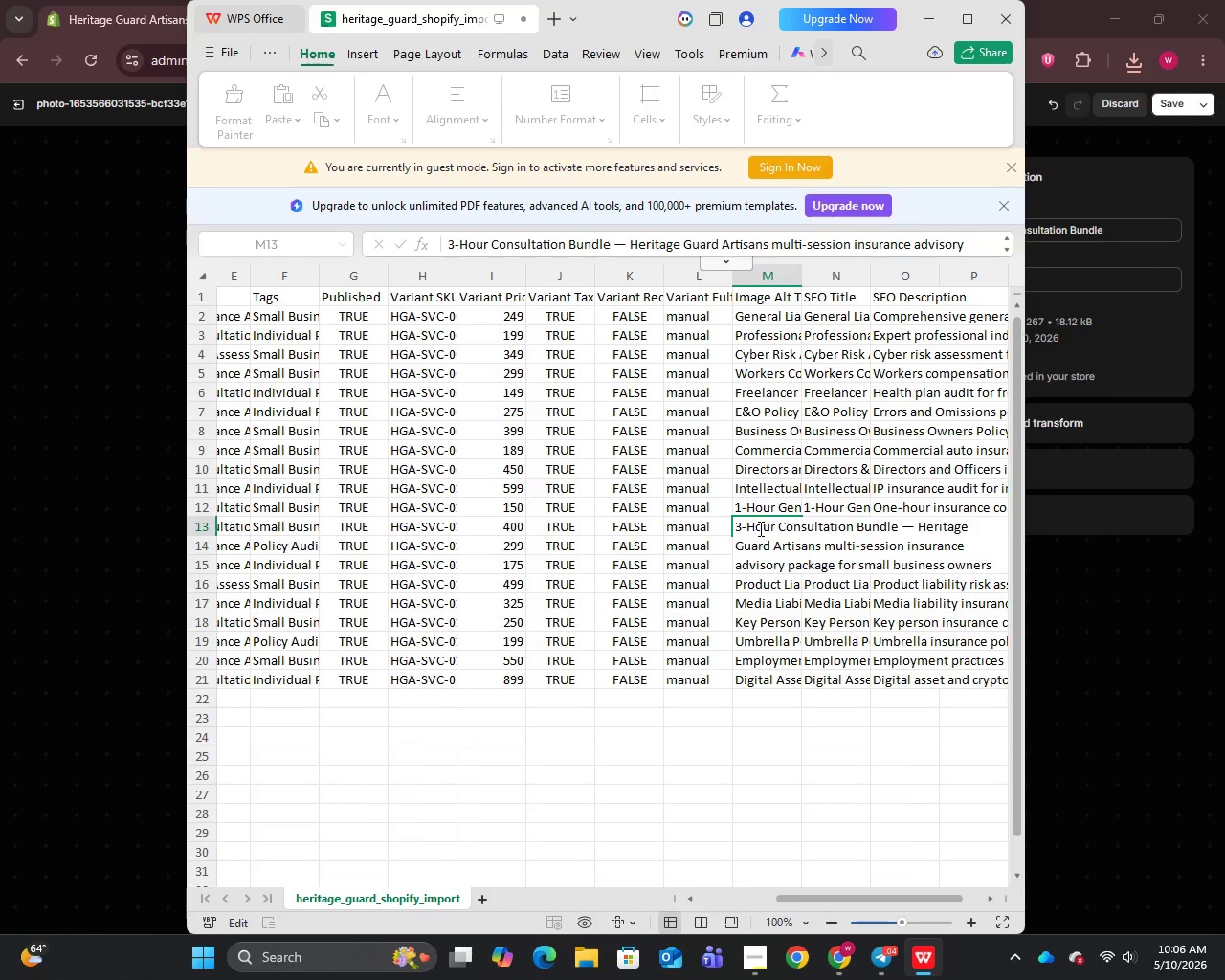 
key(Control+A)
 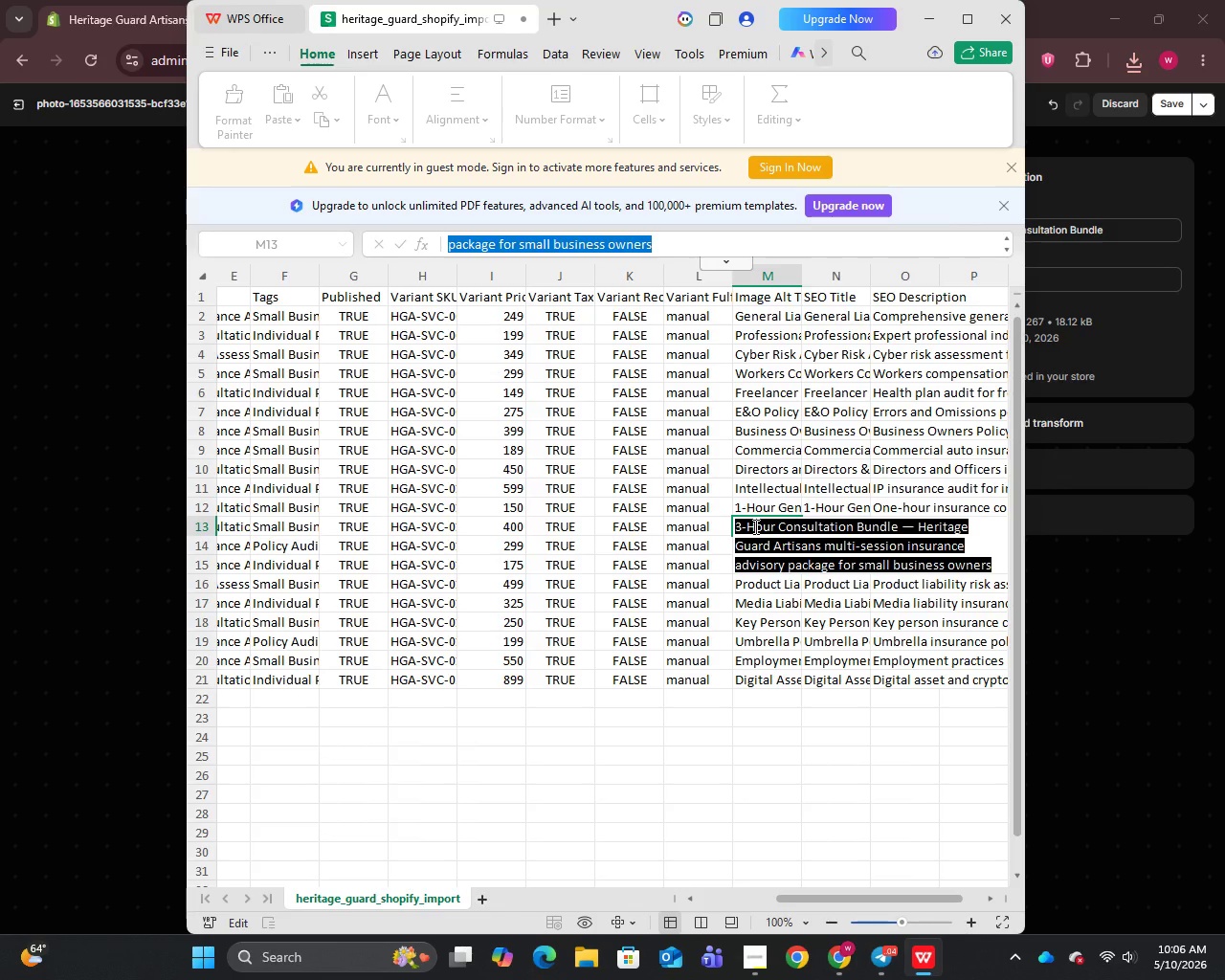 
key(Control+C)
 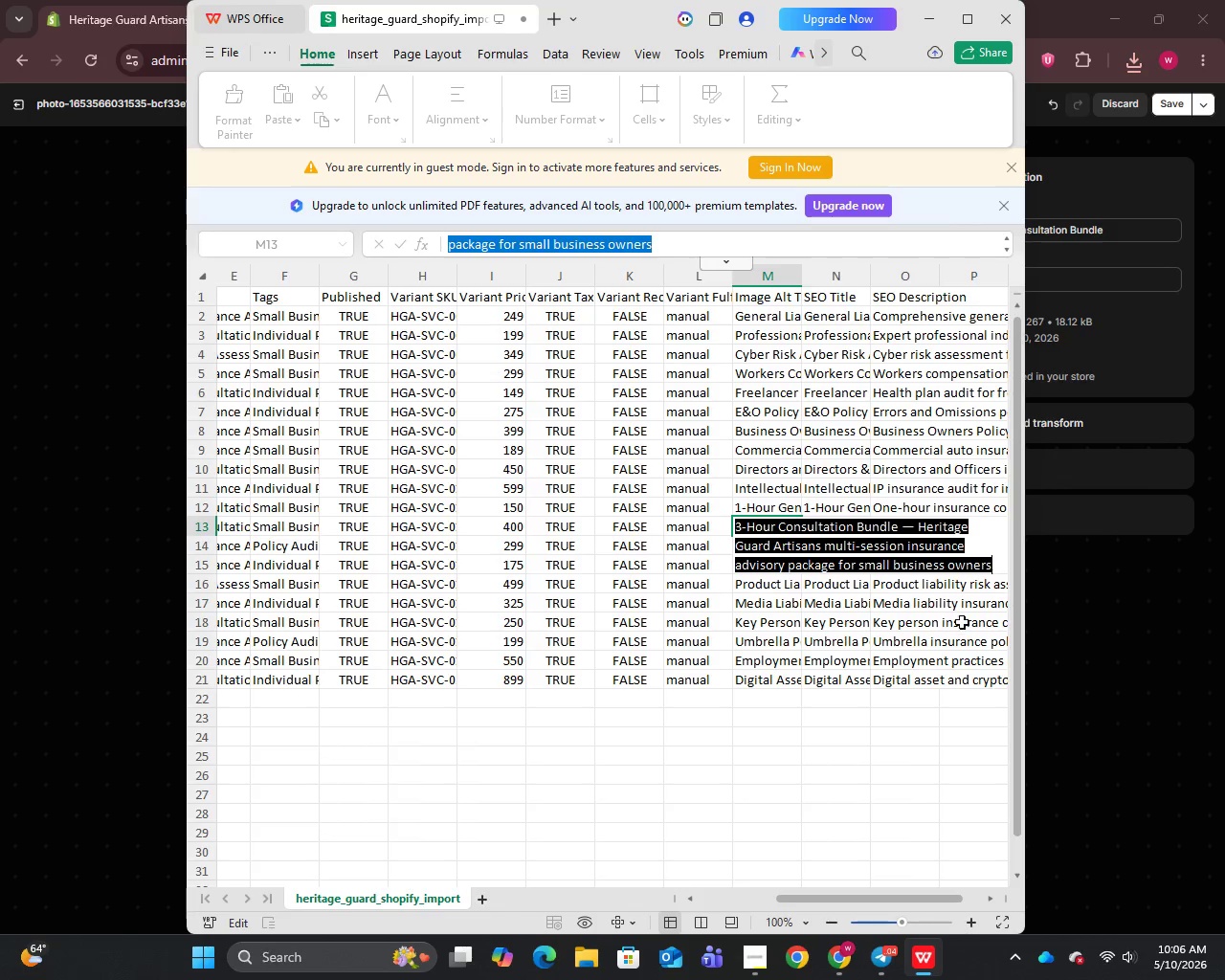 
left_click_drag(start_coordinate=[1117, 735], to_coordinate=[1117, 723])
 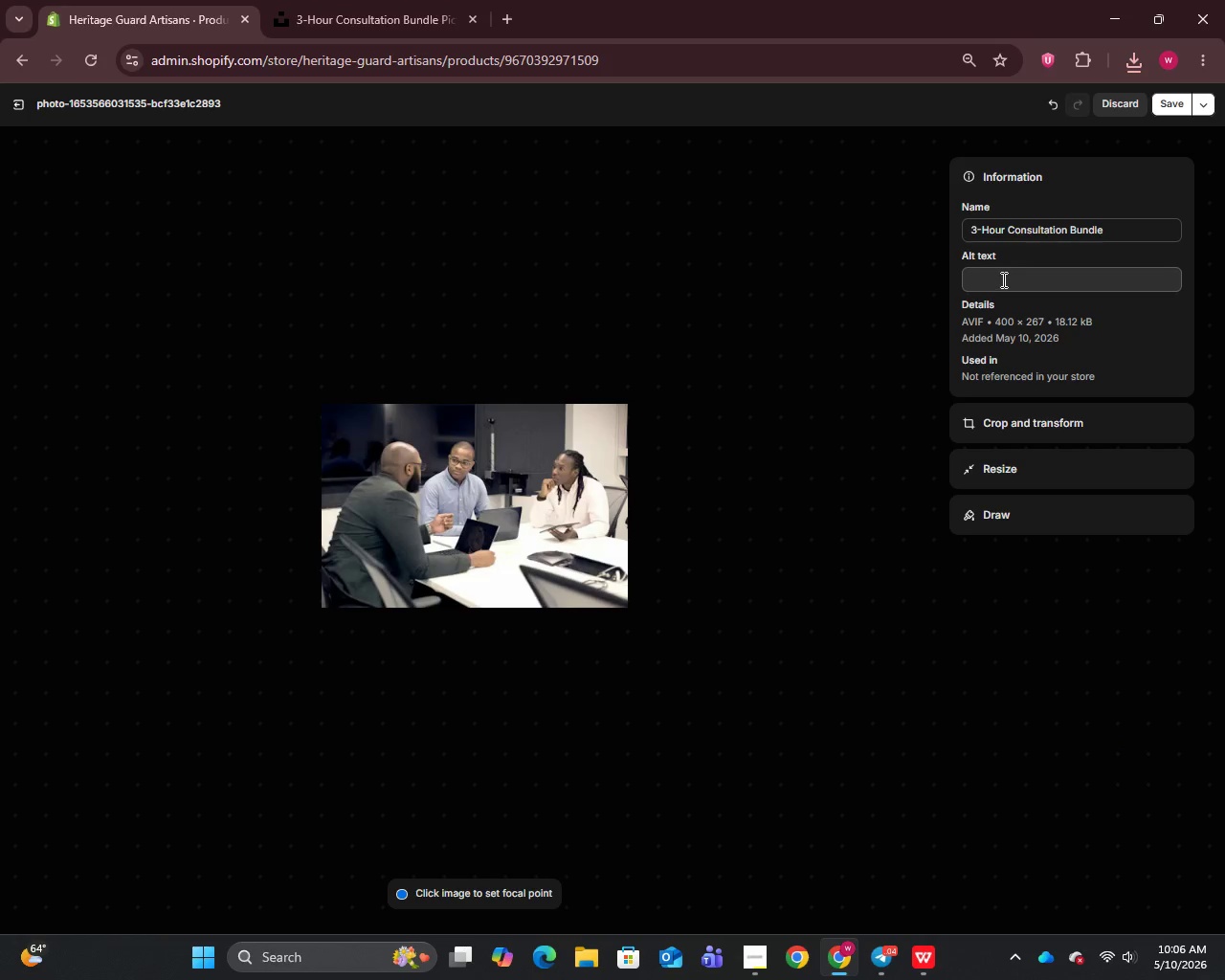 
left_click([1001, 278])
 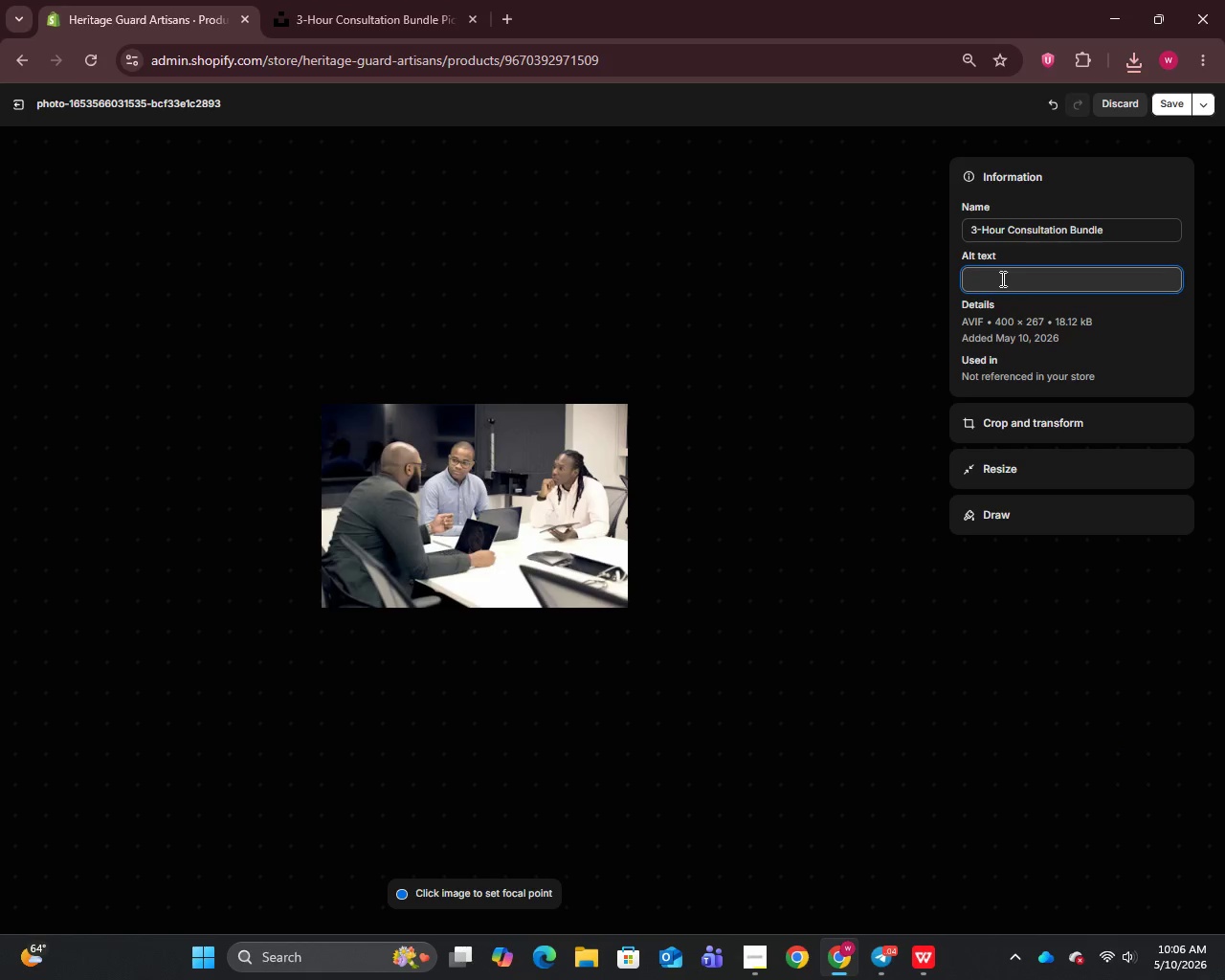 
key(Control+V)
 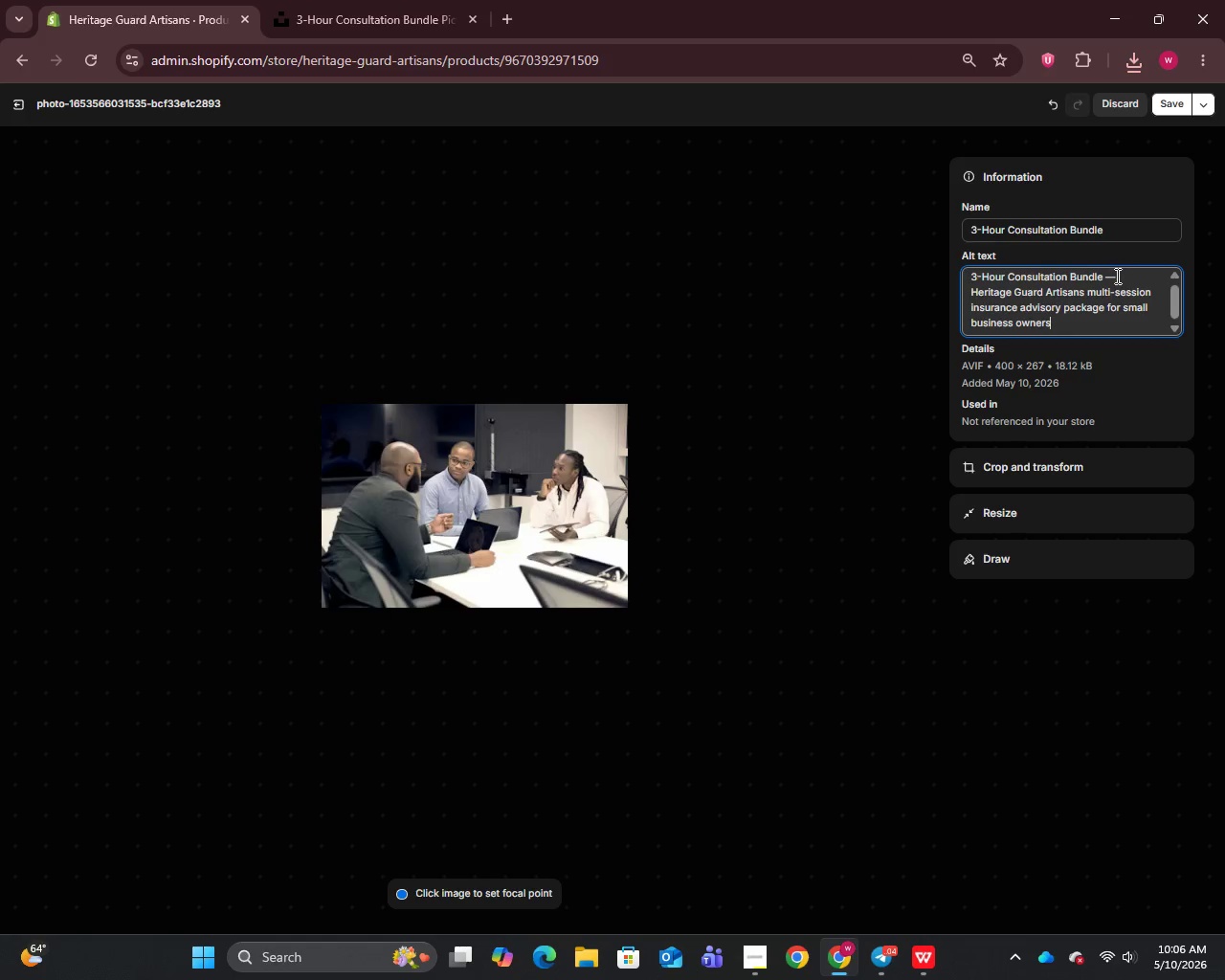 
wait(5.69)
 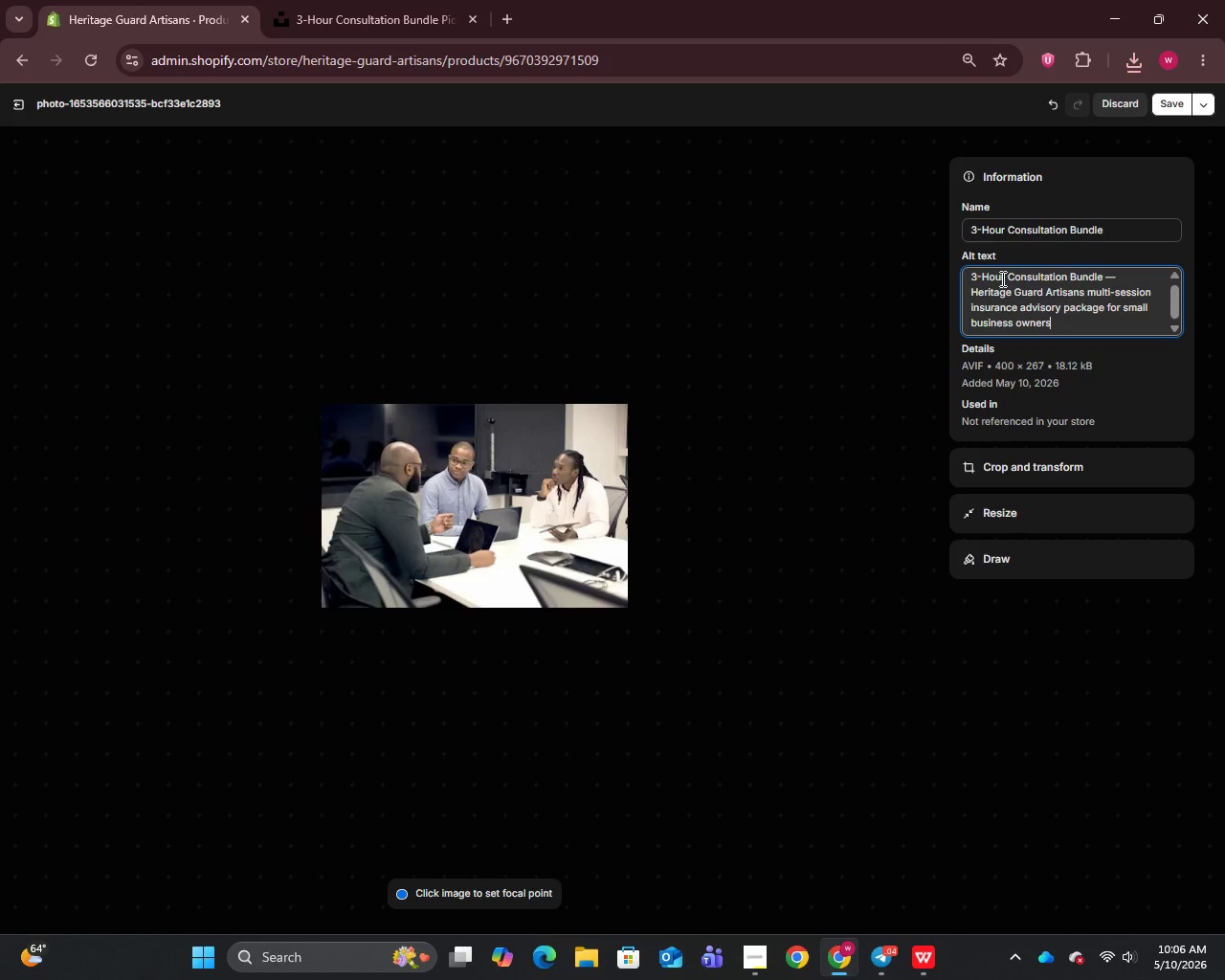 
key(Backspace)
 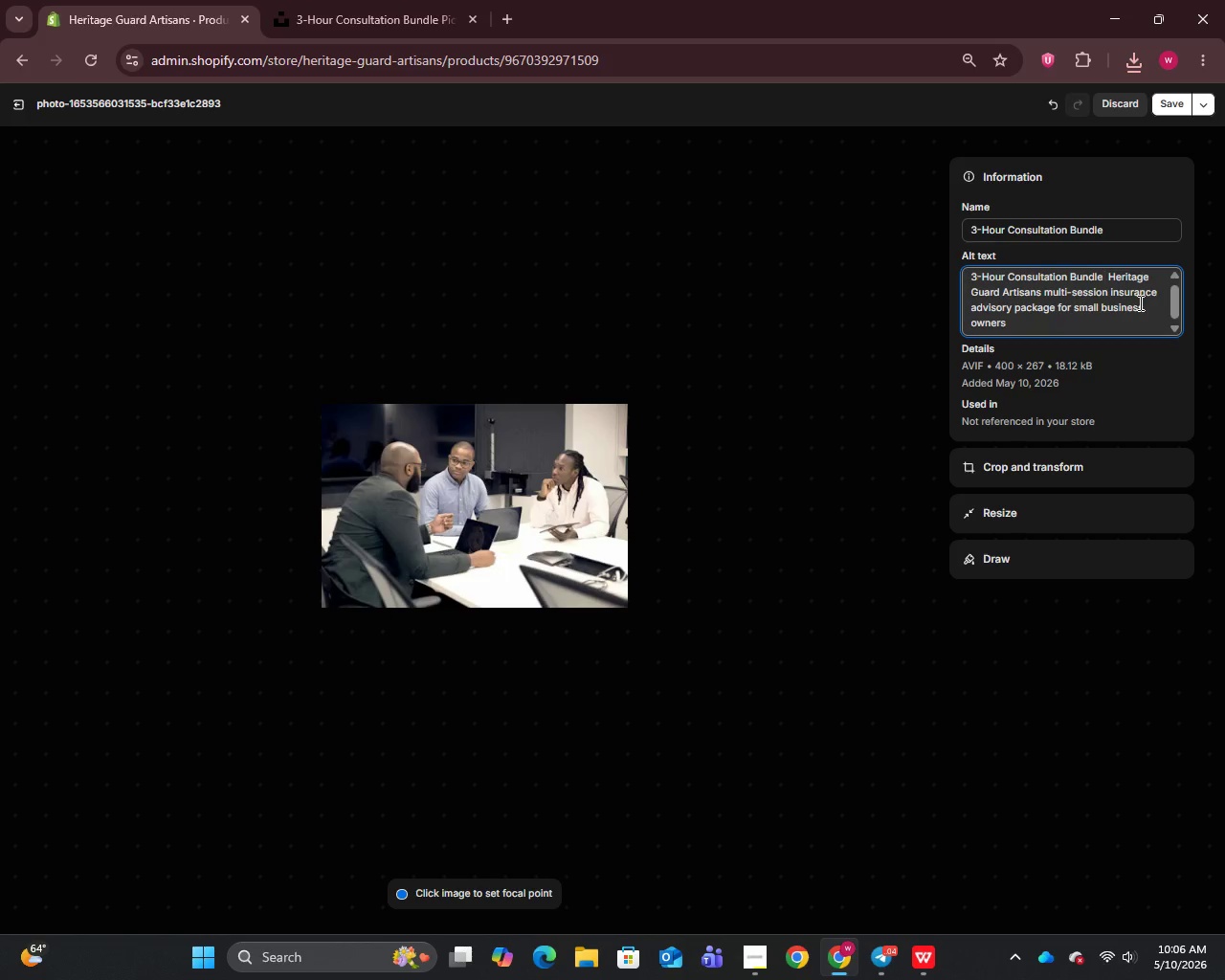 
key(Minus)
 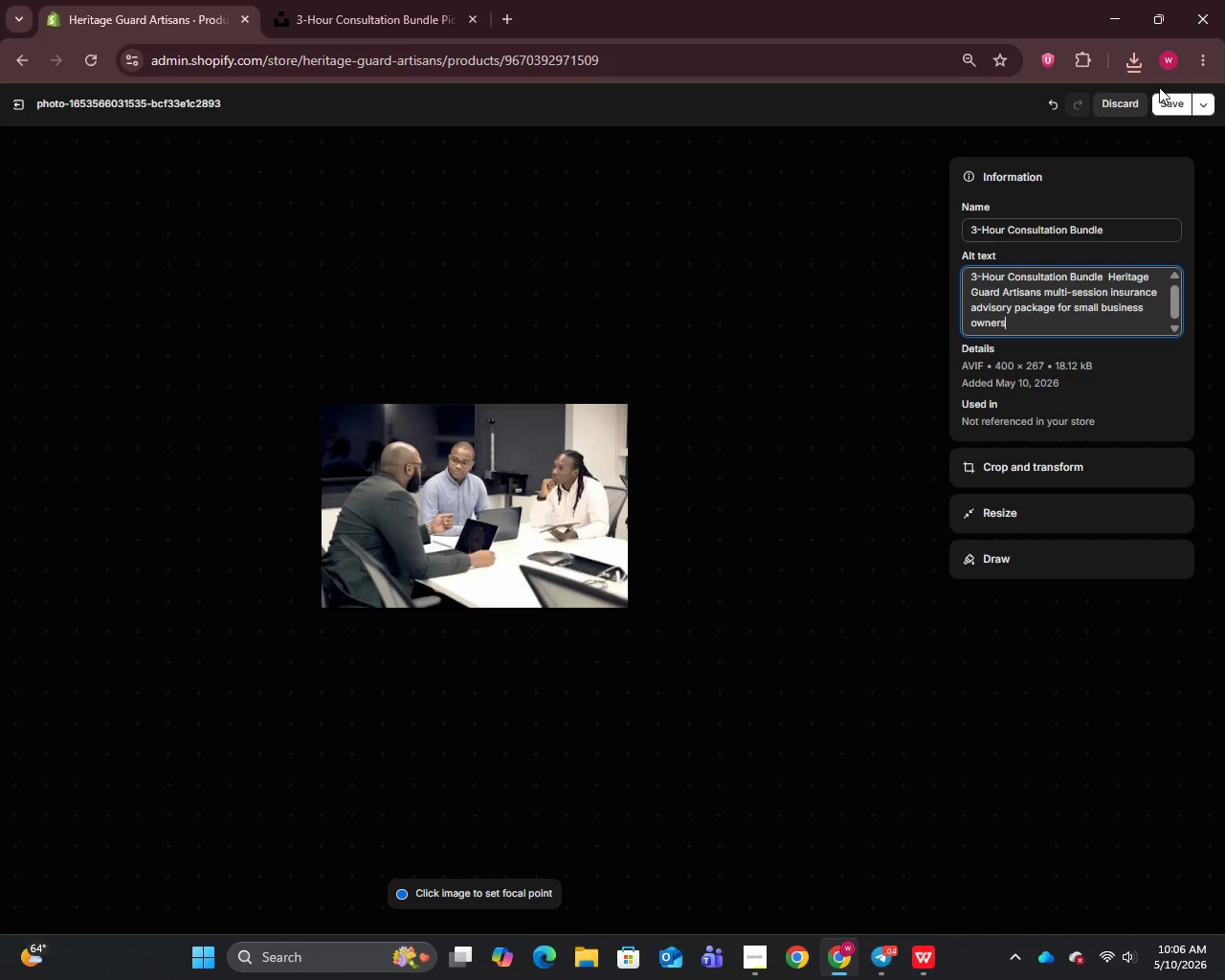 
left_click([1162, 106])
 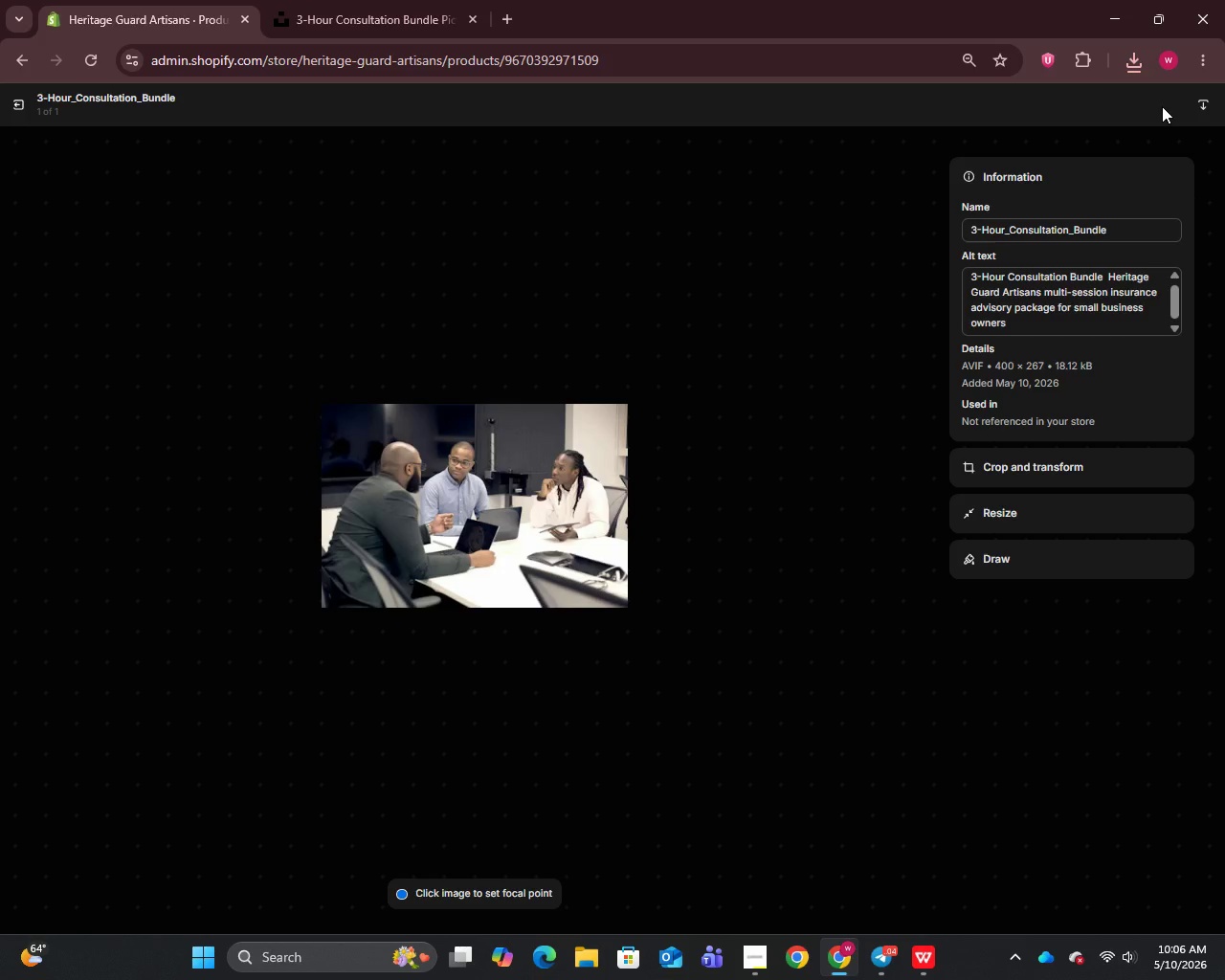 
wait(11.16)
 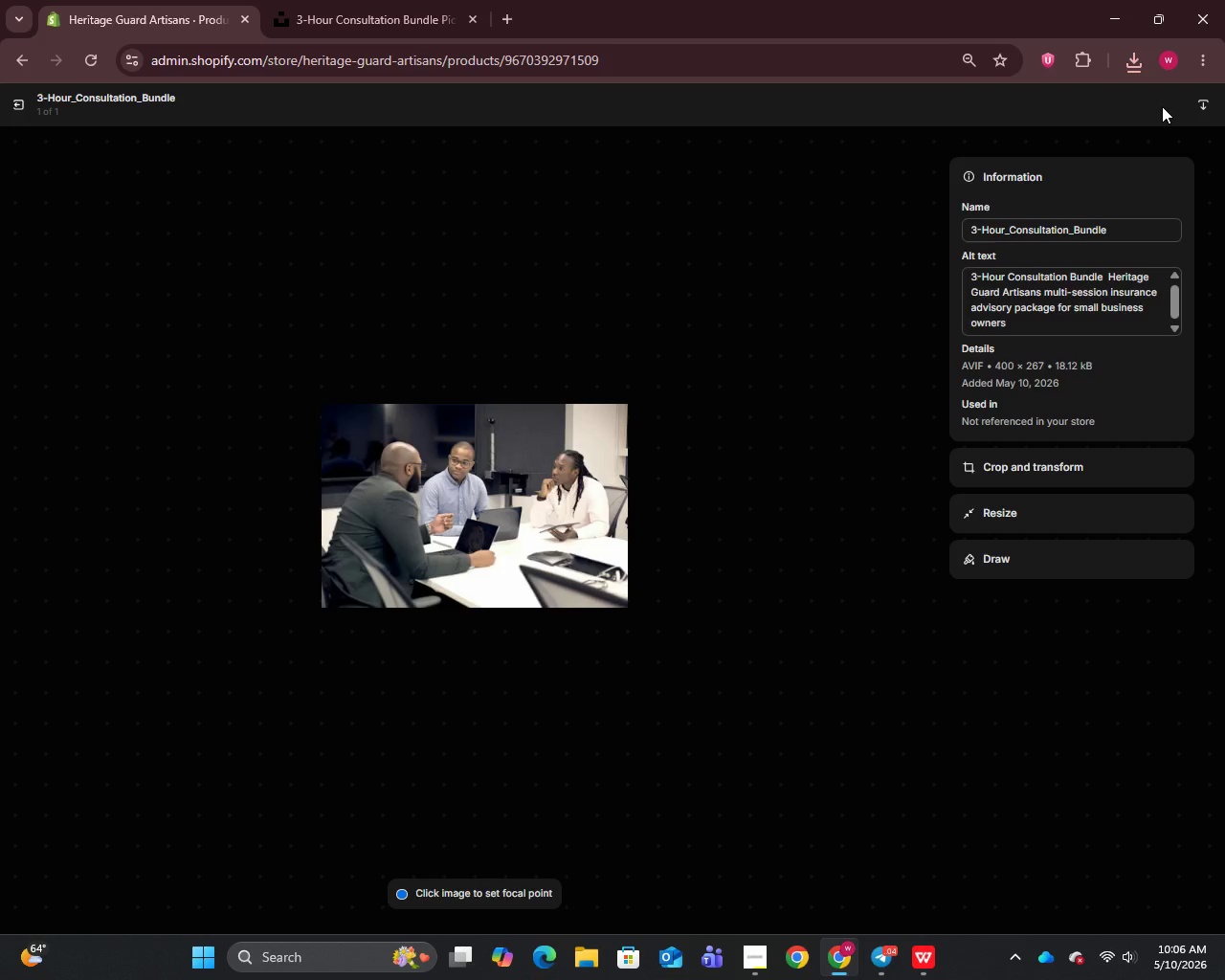 
left_click([19, 108])
 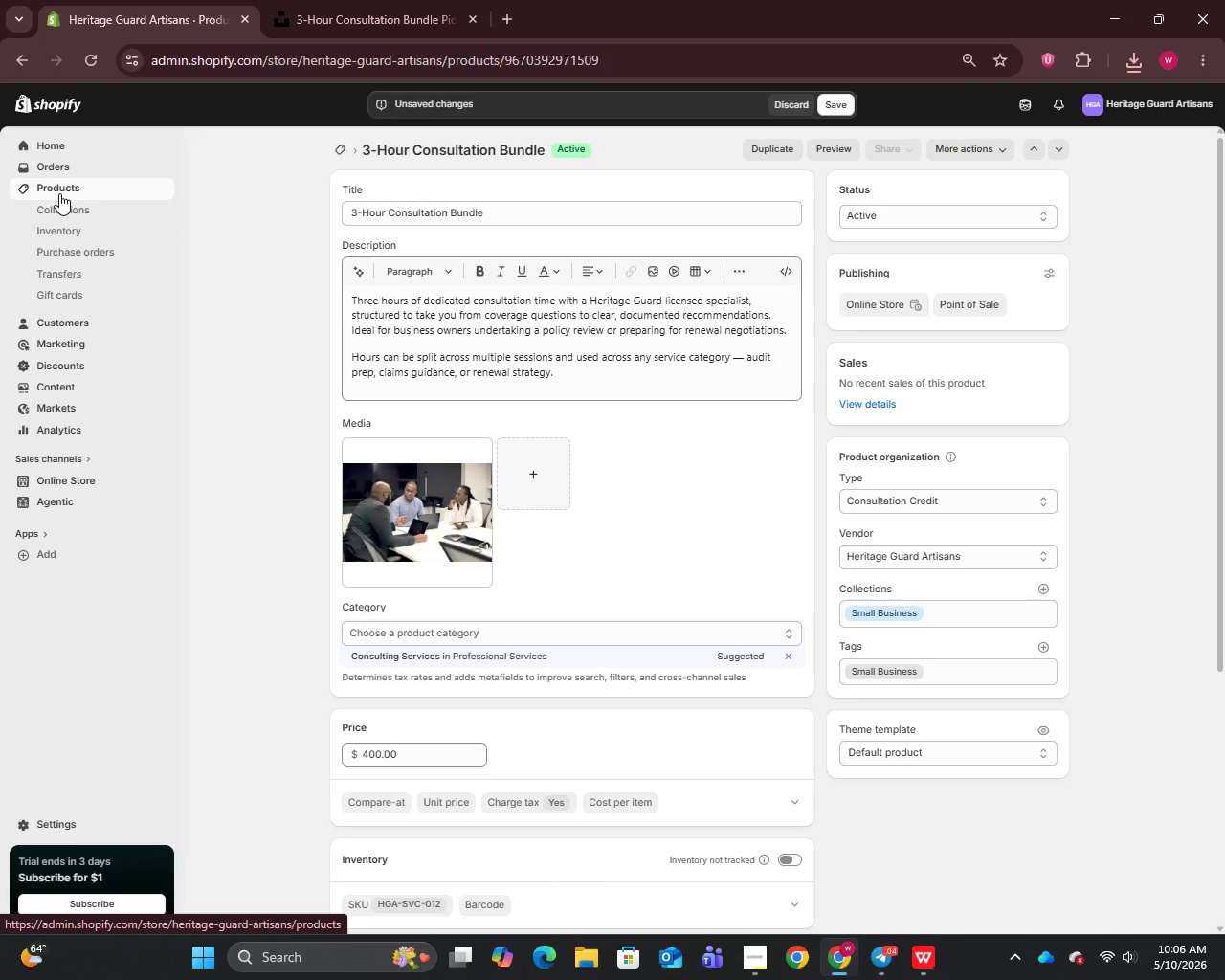 
wait(8.97)
 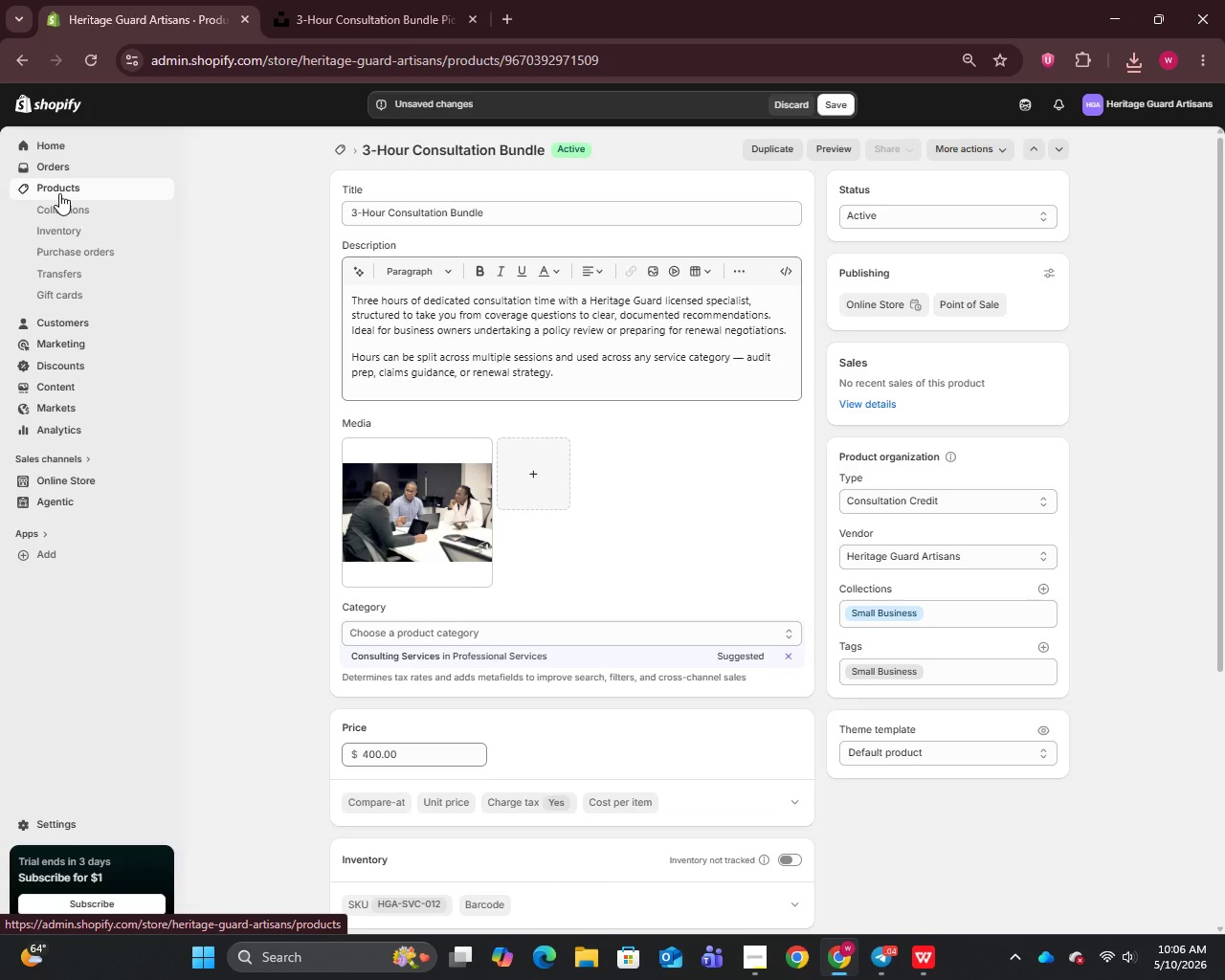 
left_click([840, 107])
 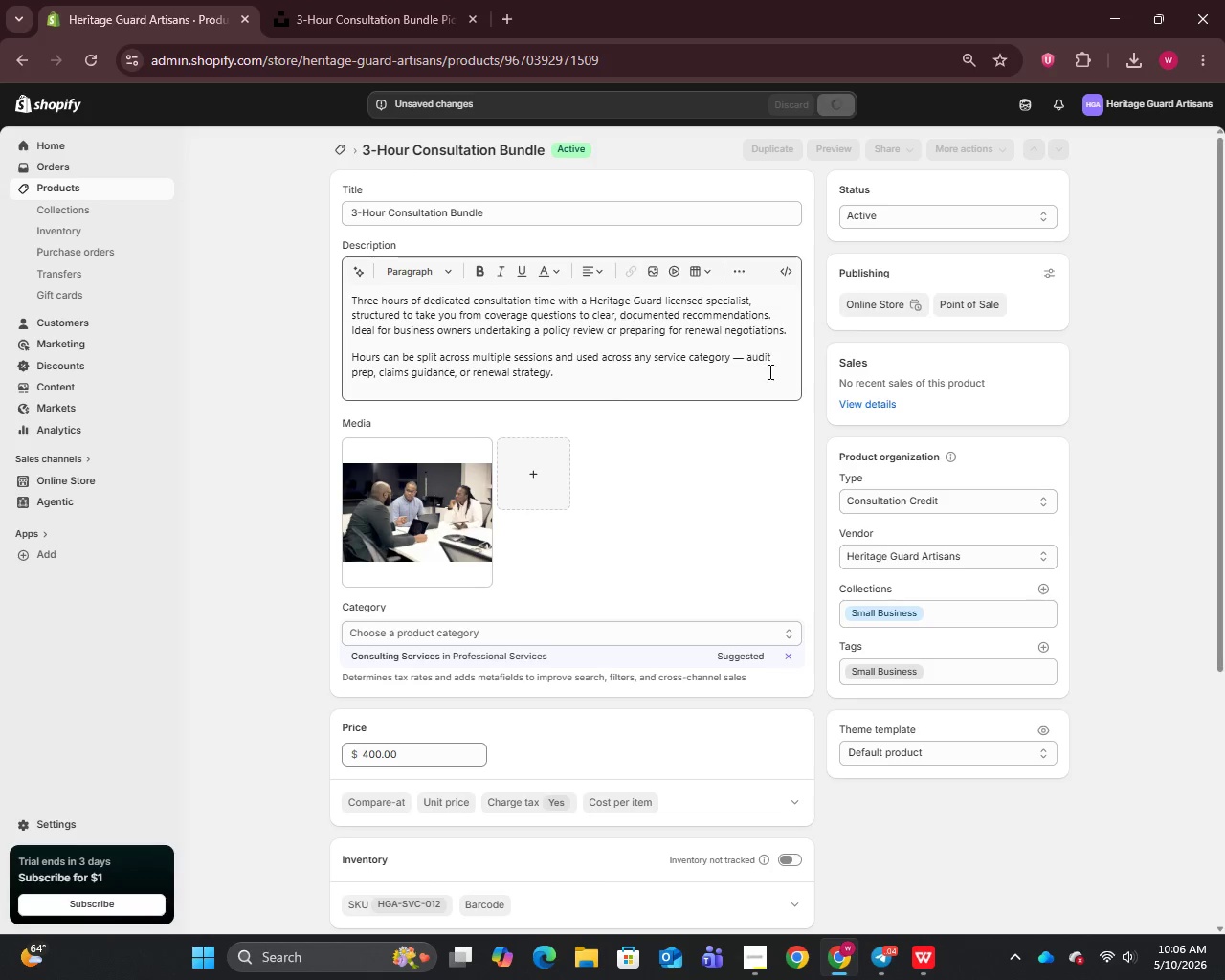 
scroll: coordinate [804, 715], scroll_direction: down, amount: 19.0
 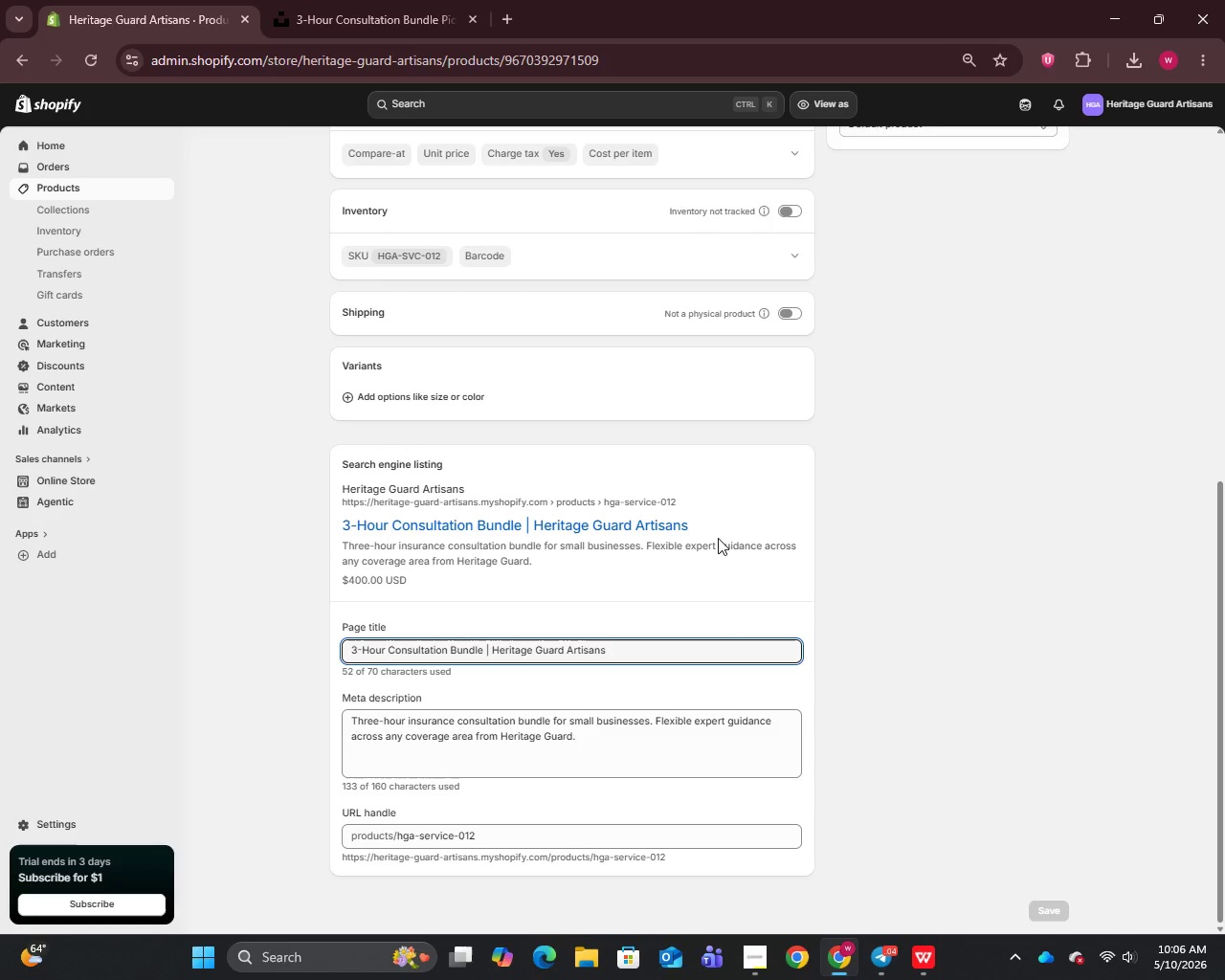 
wait(13.03)
 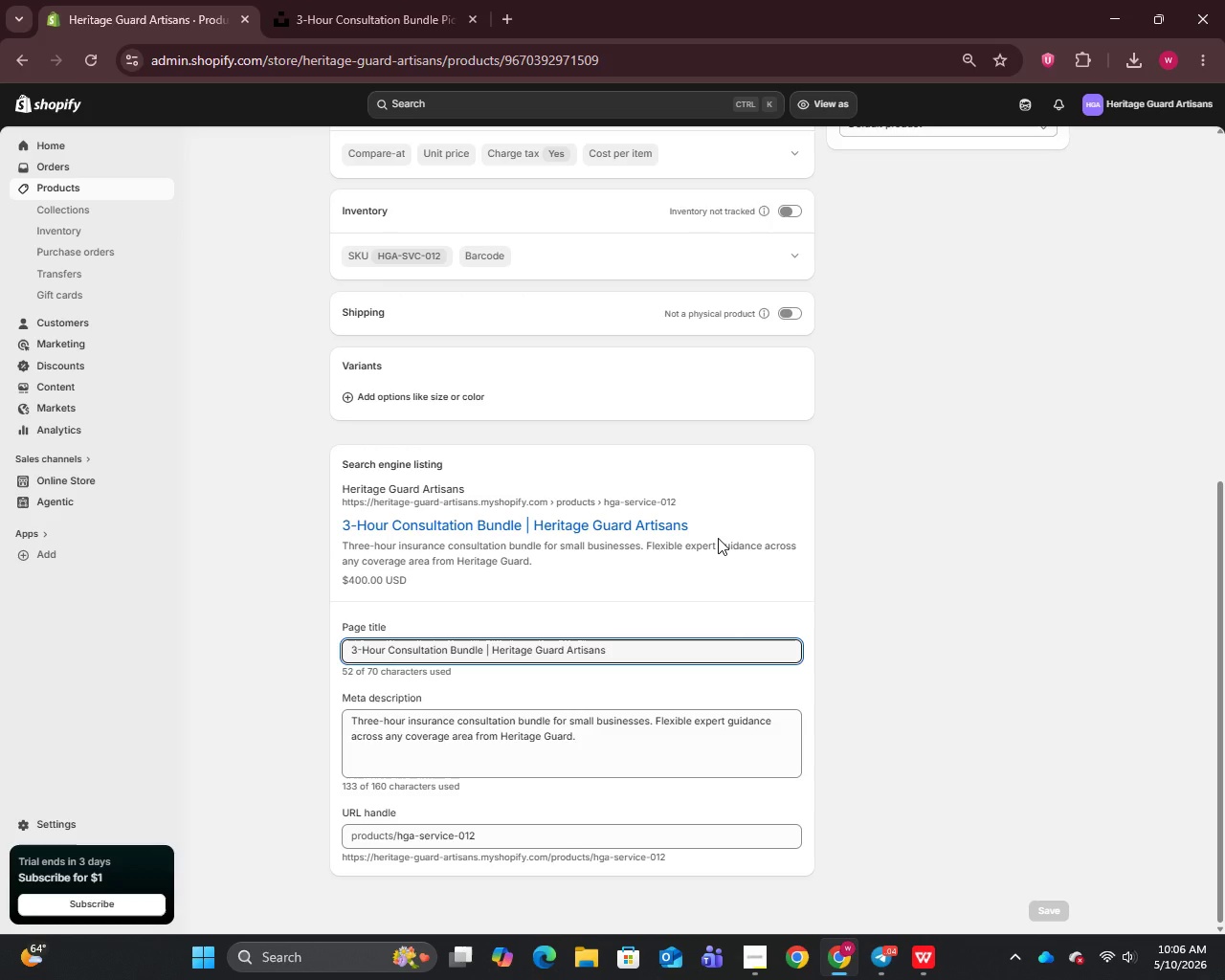 
left_click([69, 187])
 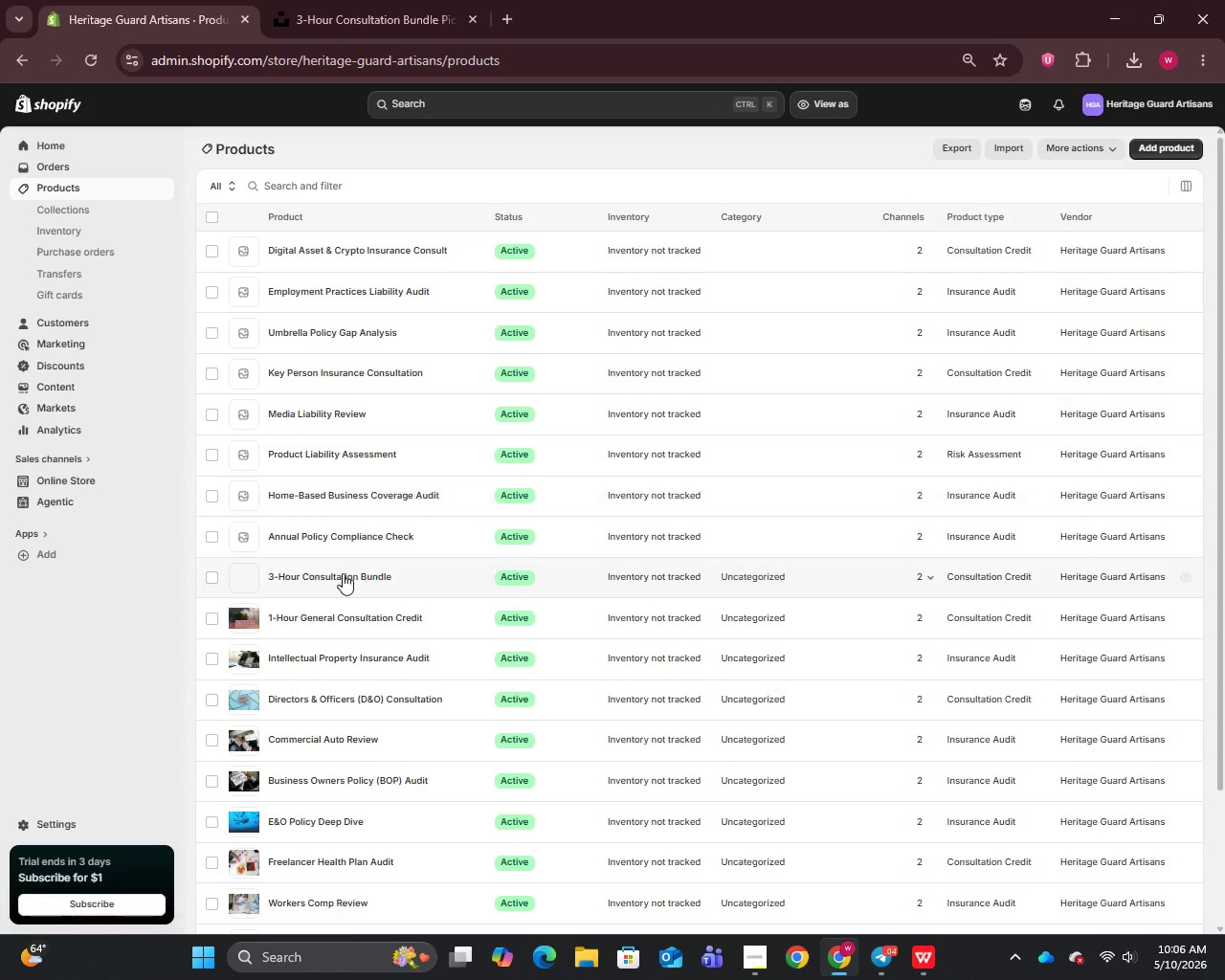 
left_click([322, 541])
 